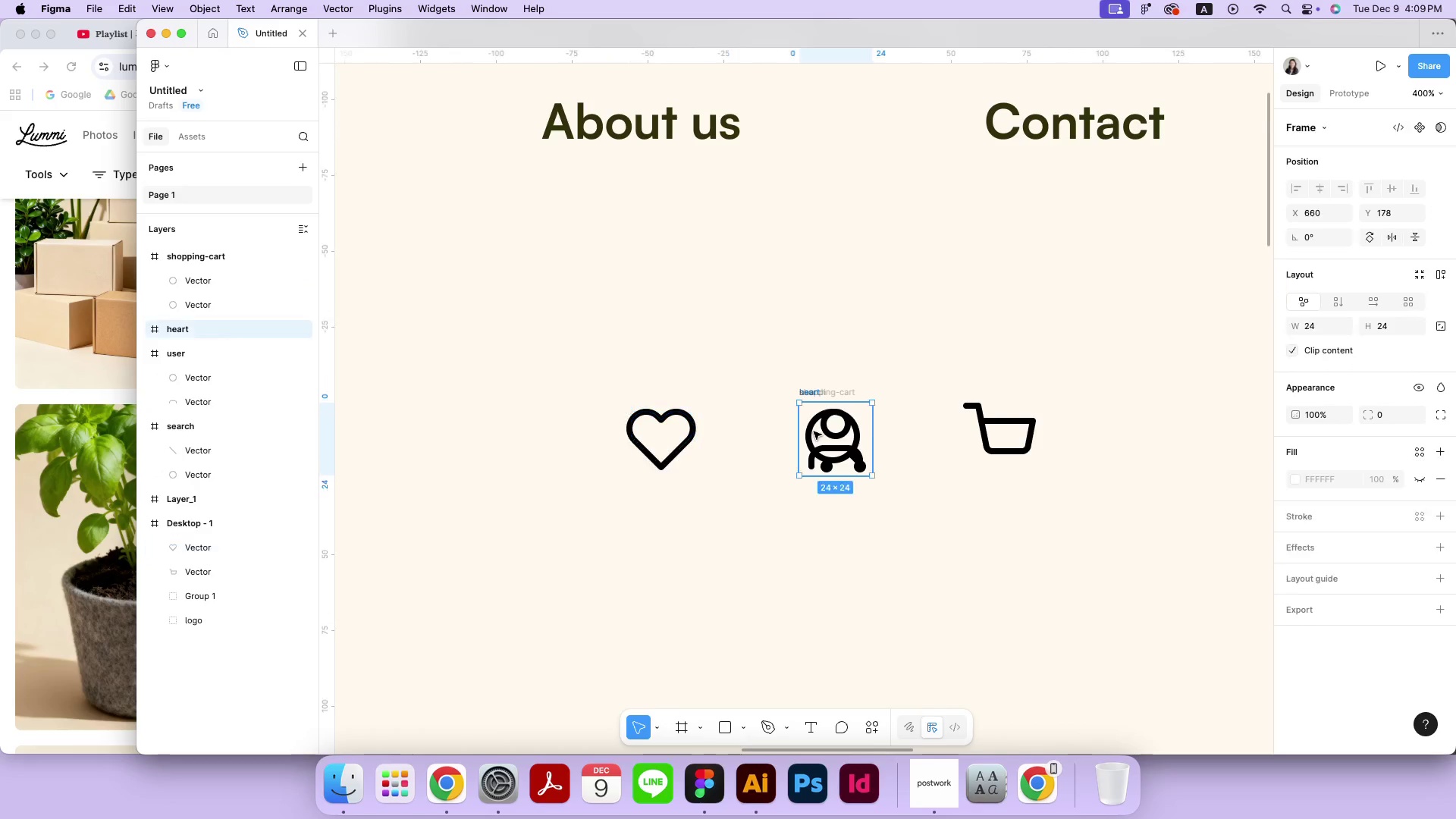 
hold_key(key=ShiftLeft, duration=0.33)
 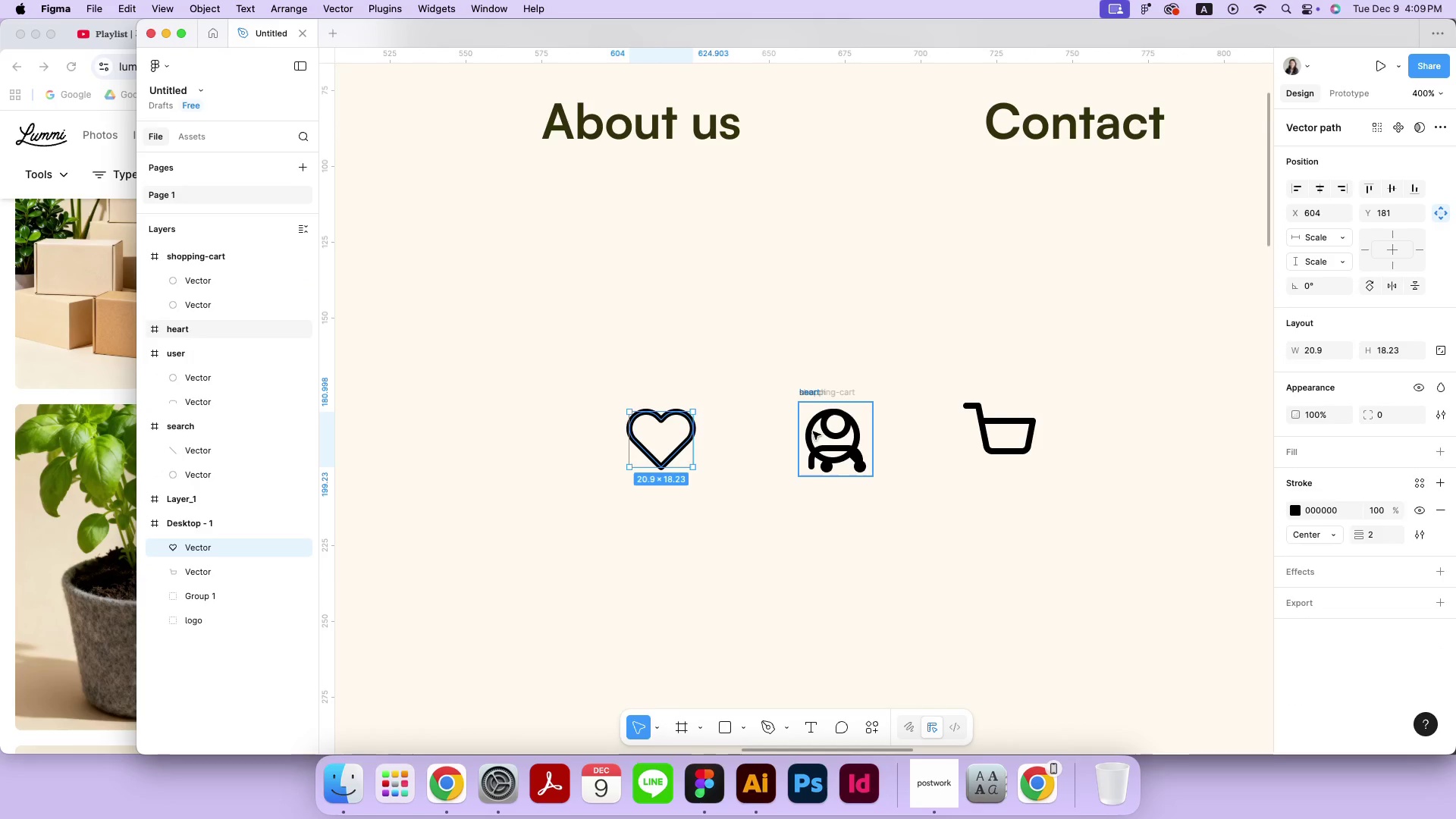 
left_click_drag(start_coordinate=[814, 431], to_coordinate=[730, 432])
 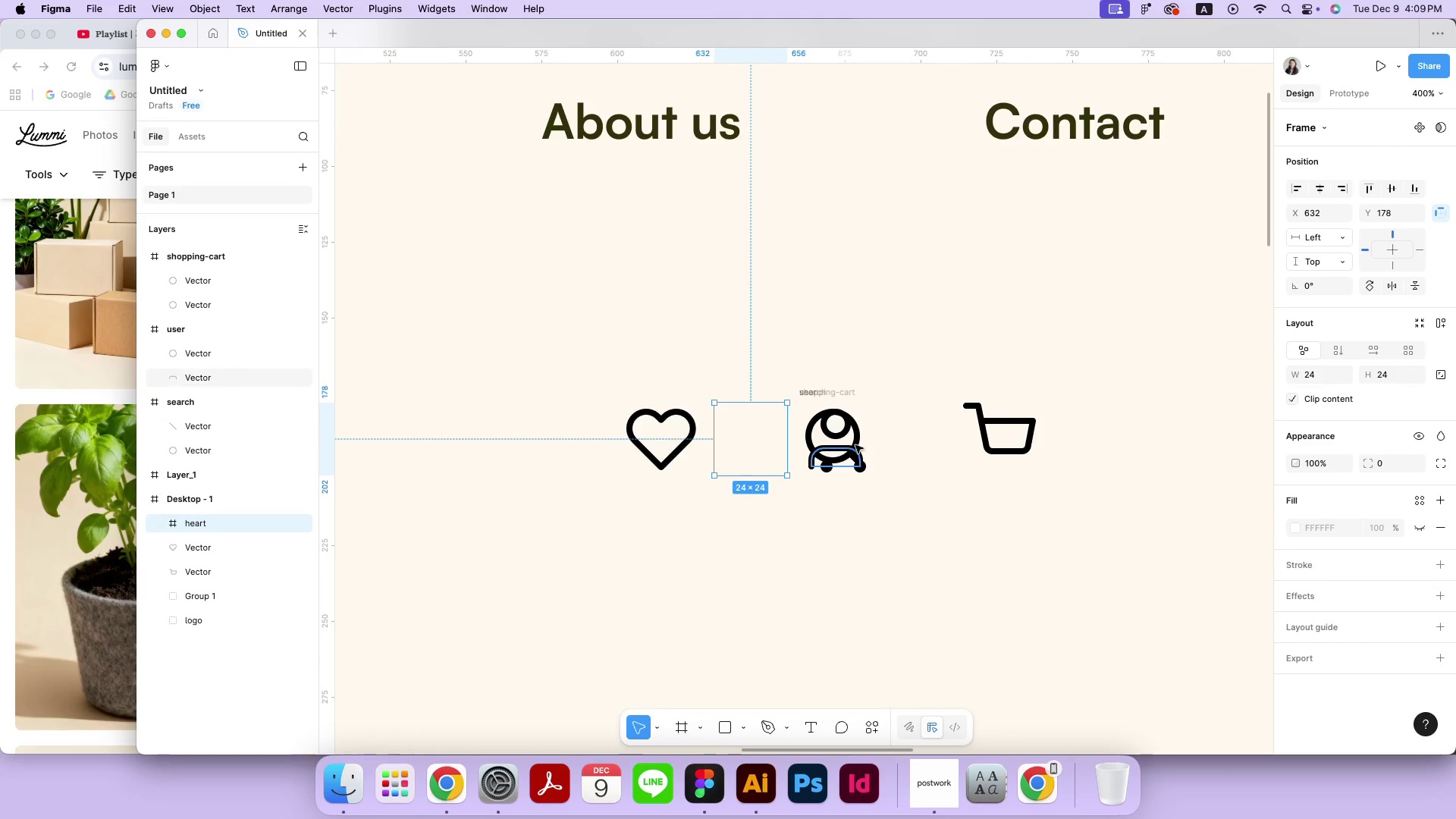 
hold_key(key=ShiftLeft, duration=0.67)
 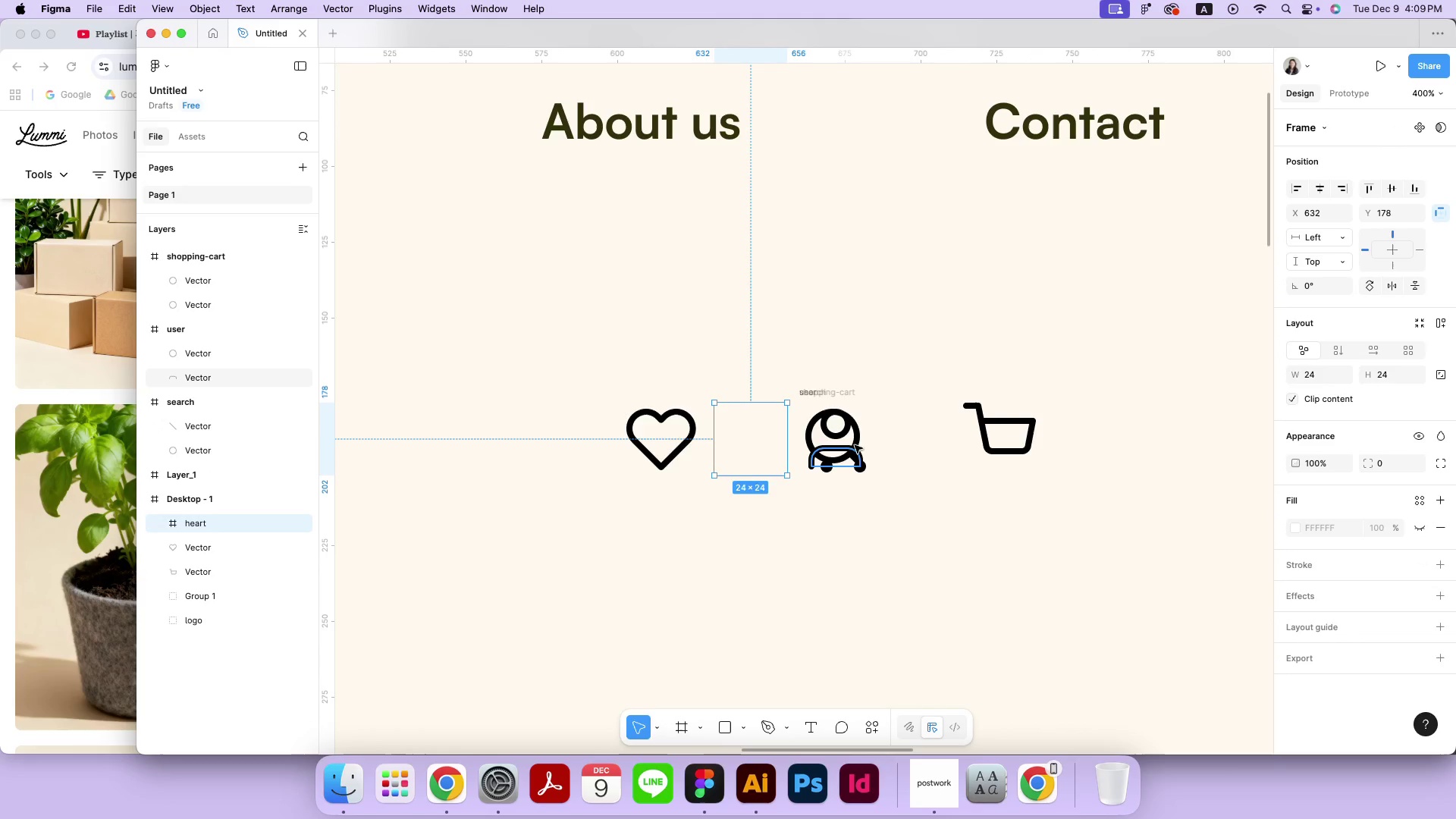 
key(Meta+CommandLeft)
 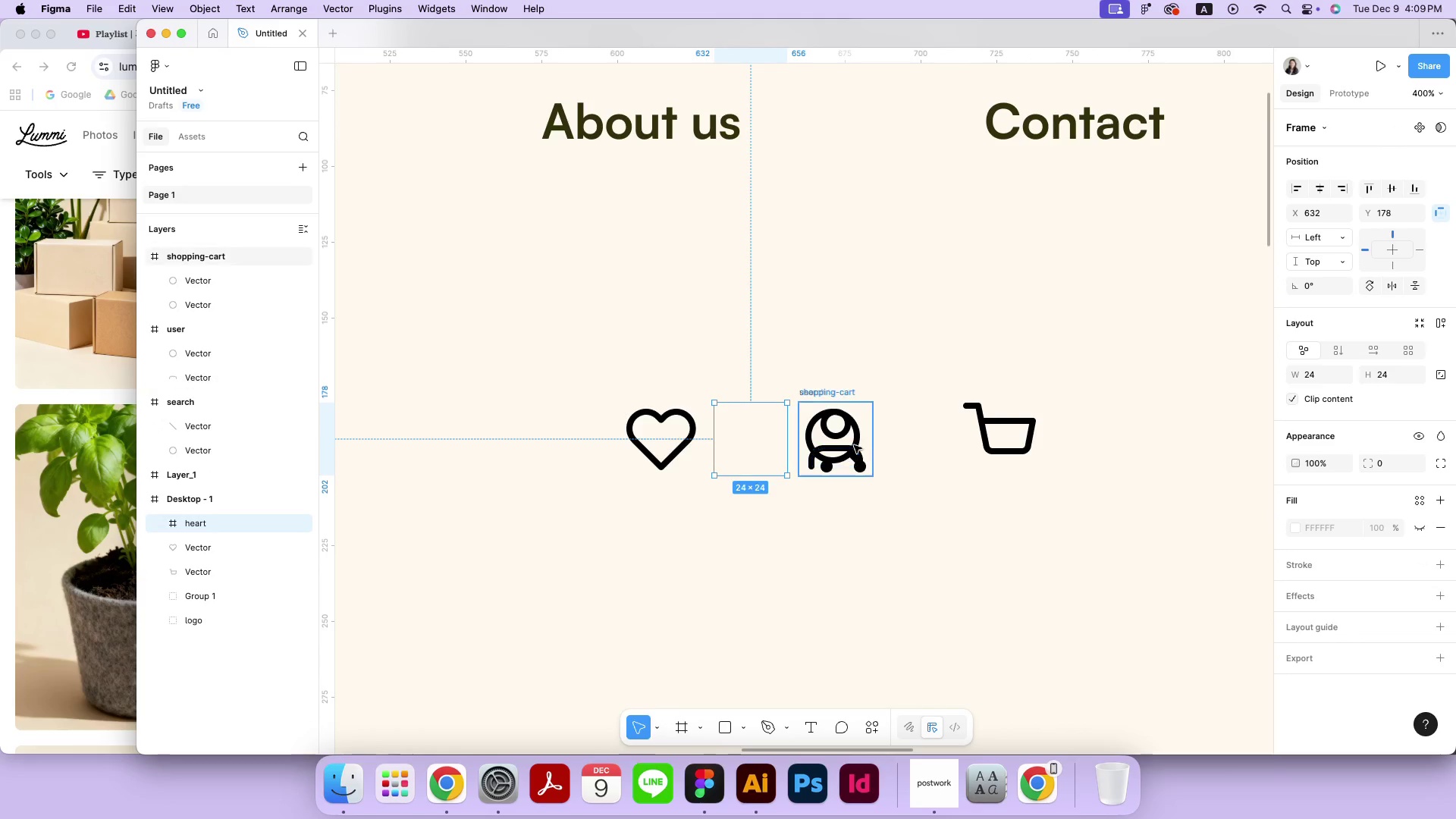 
key(Meta+Z)
 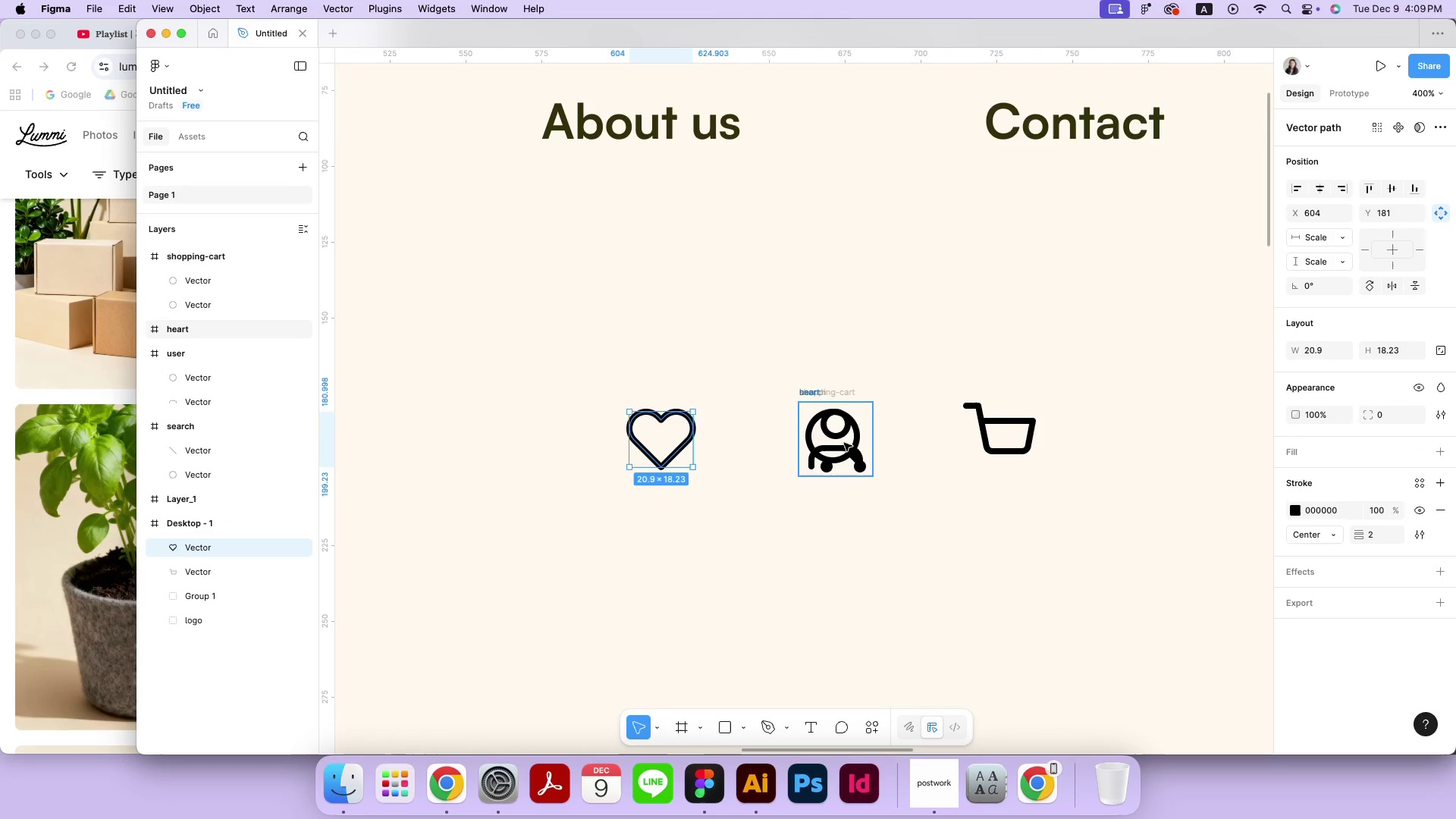 
left_click_drag(start_coordinate=[844, 443], to_coordinate=[766, 441])
 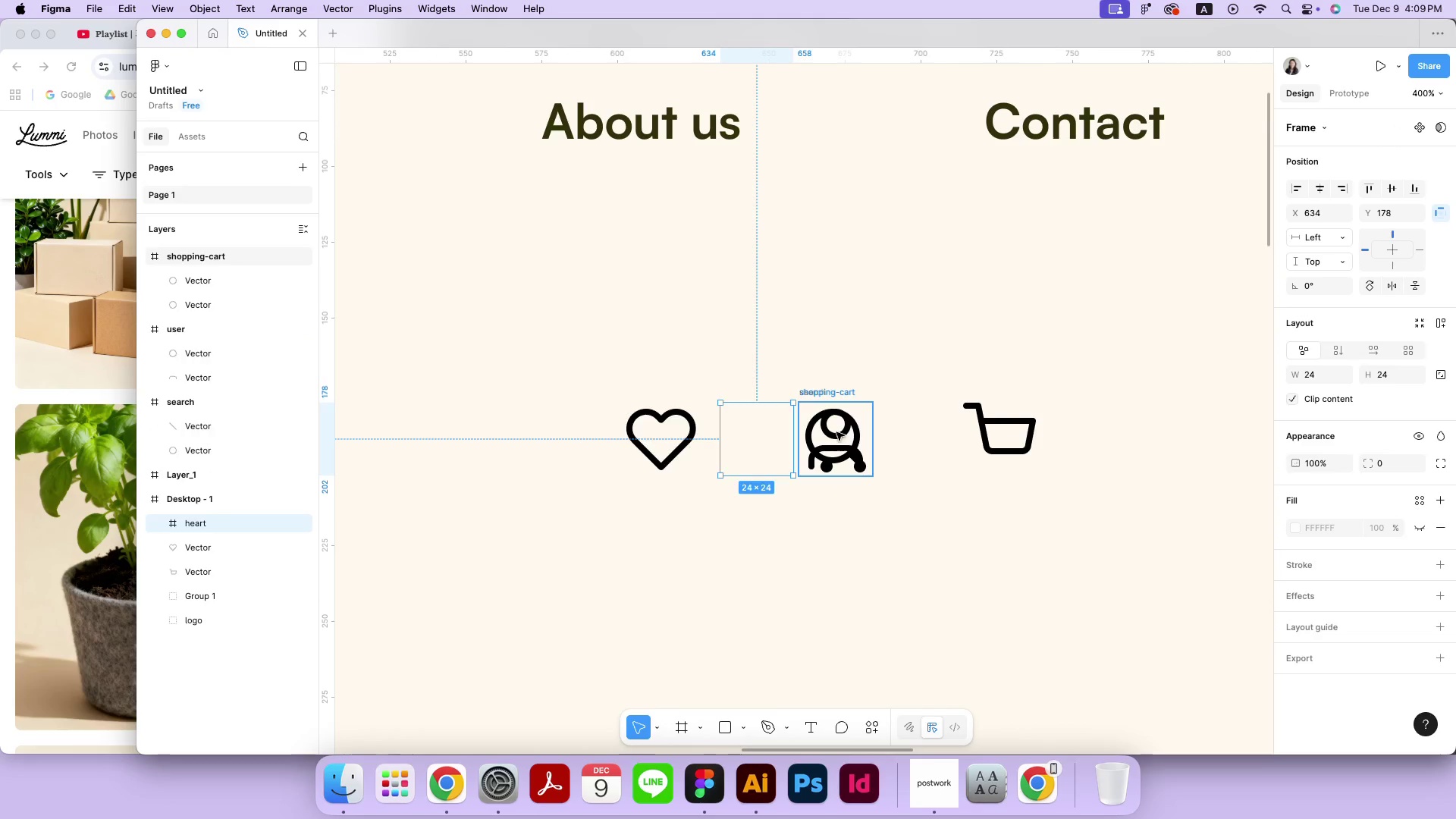 
hold_key(key=ShiftLeft, duration=0.72)
 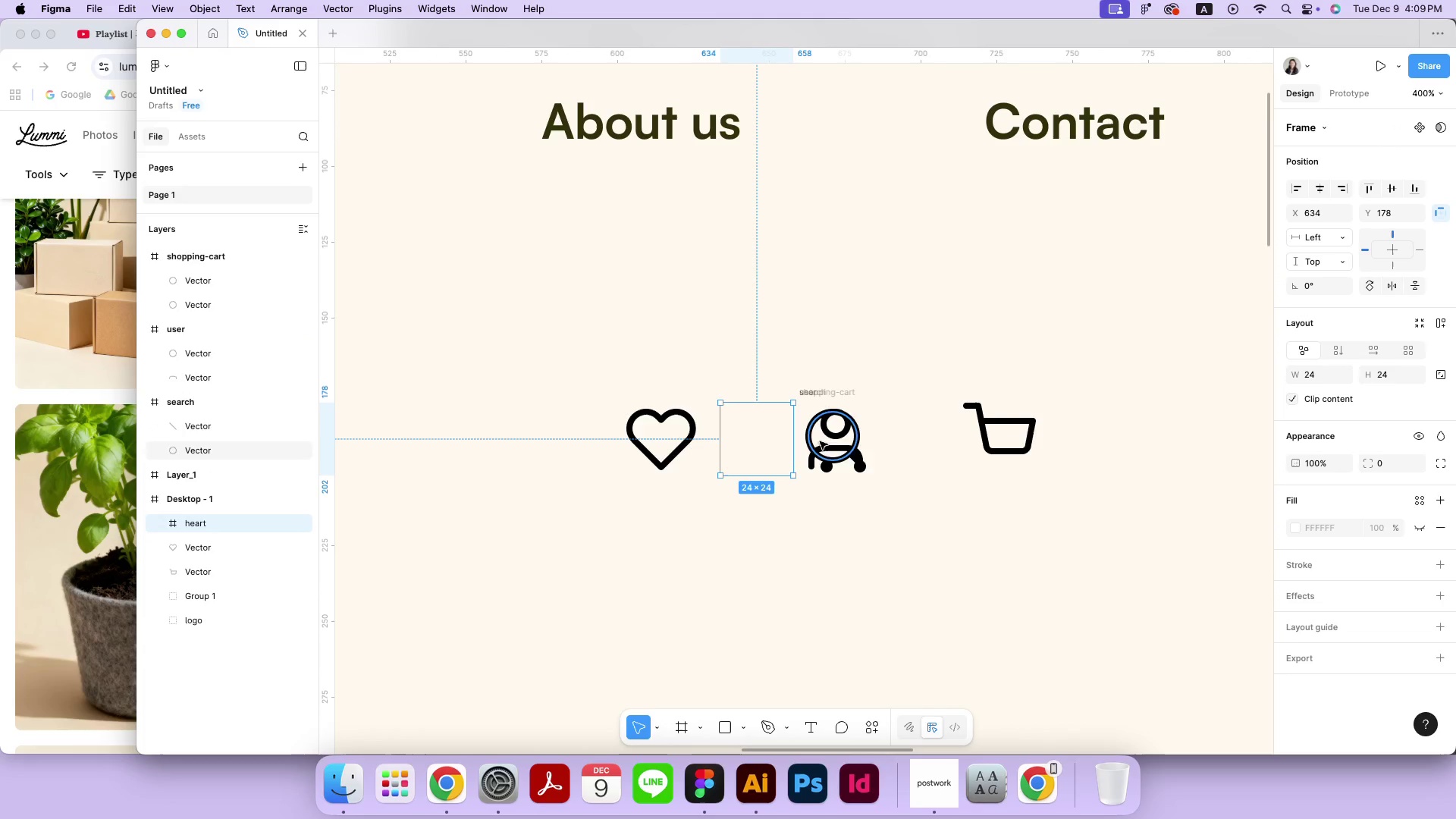 
key(Meta+CommandLeft)
 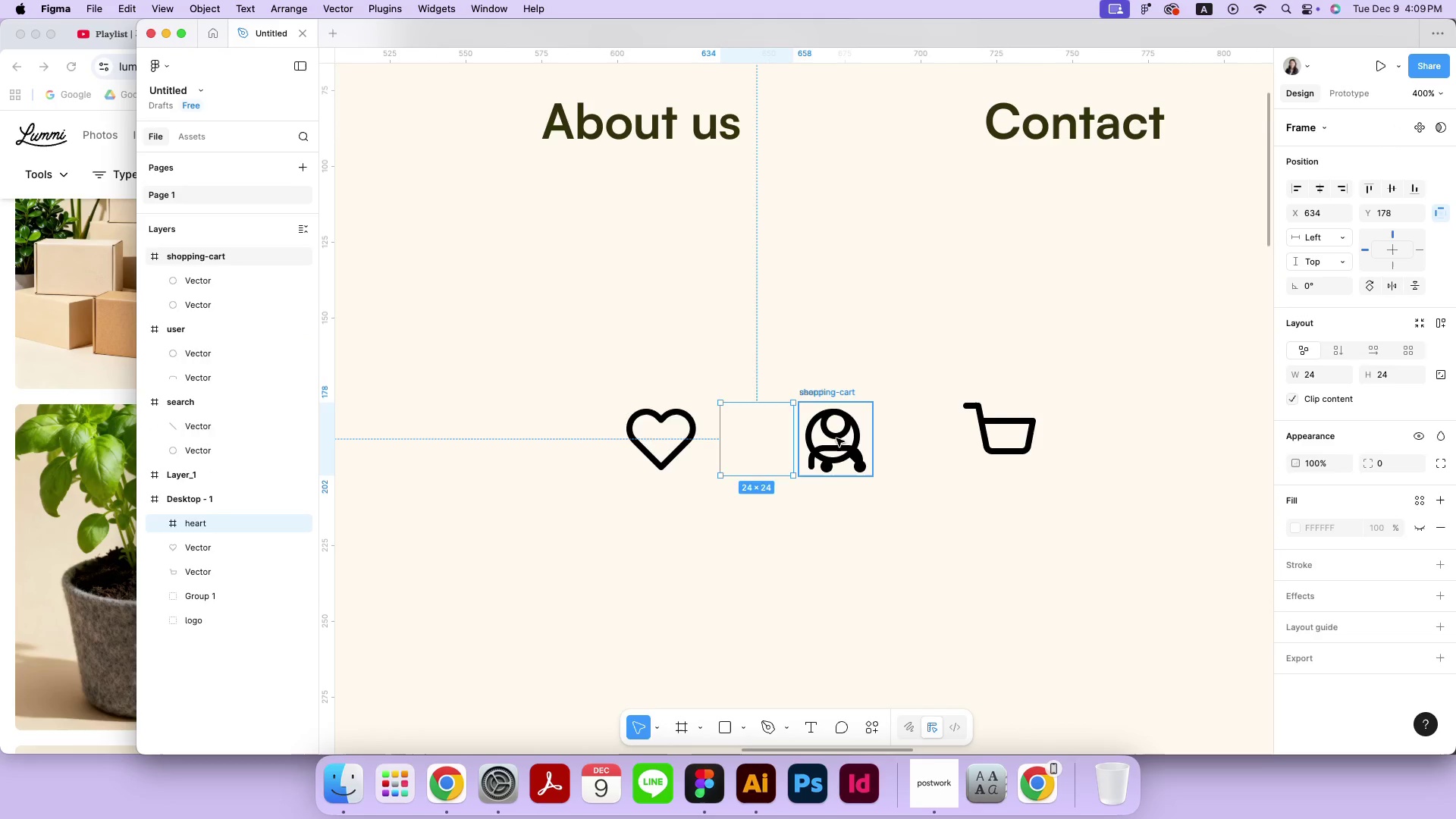 
key(Meta+Z)
 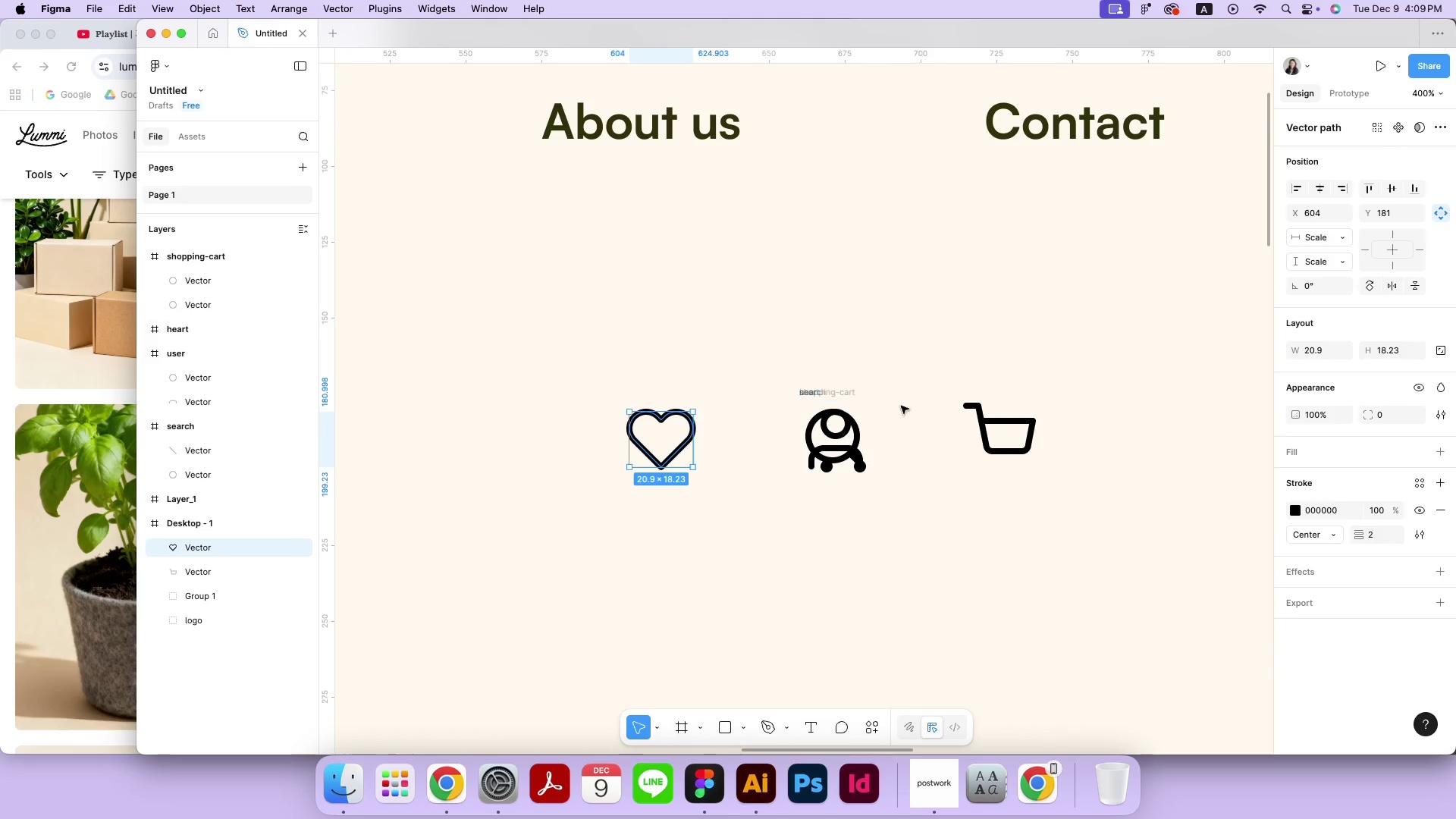 
left_click([912, 404])
 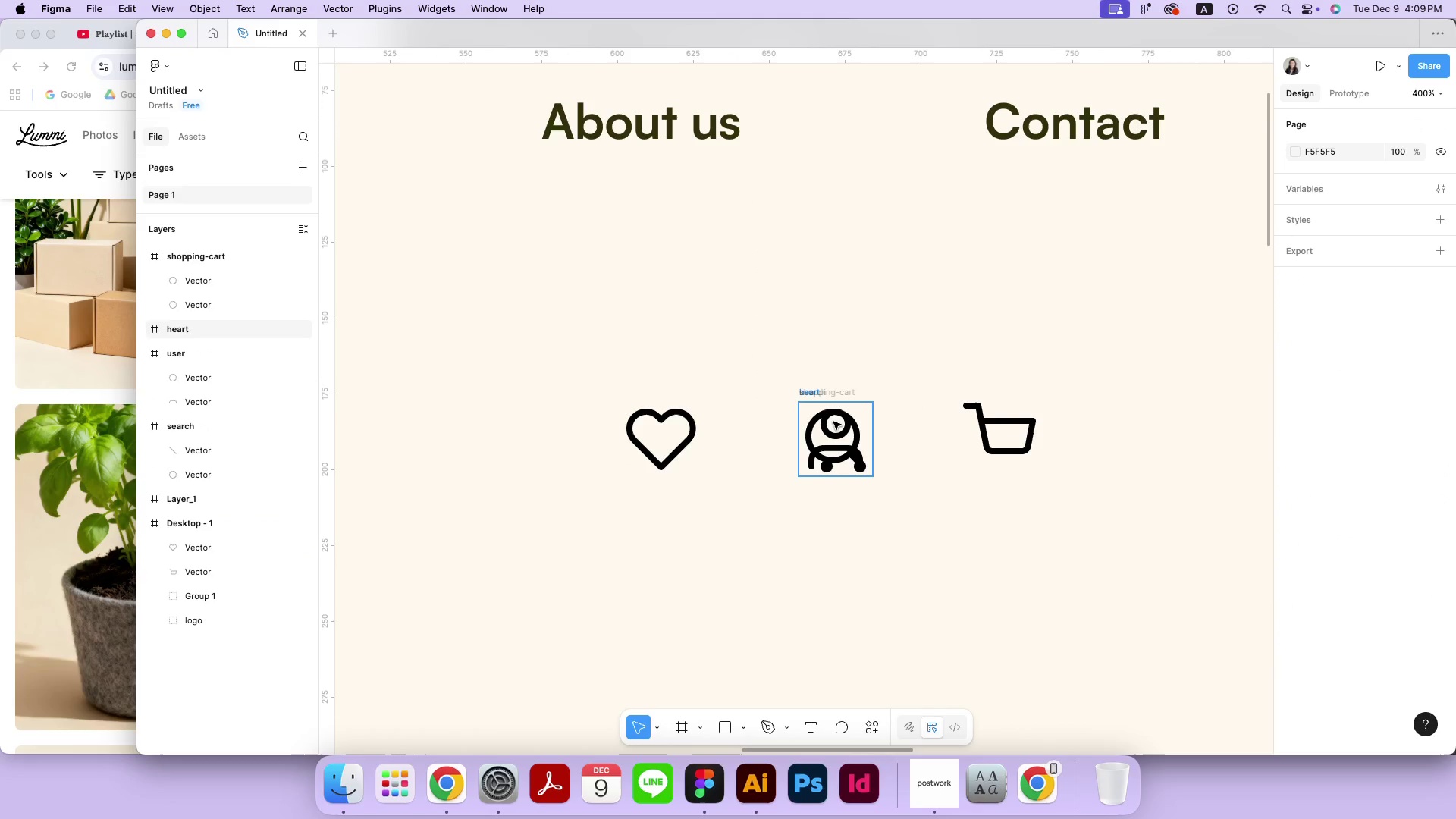 
left_click_drag(start_coordinate=[833, 424], to_coordinate=[757, 420])
 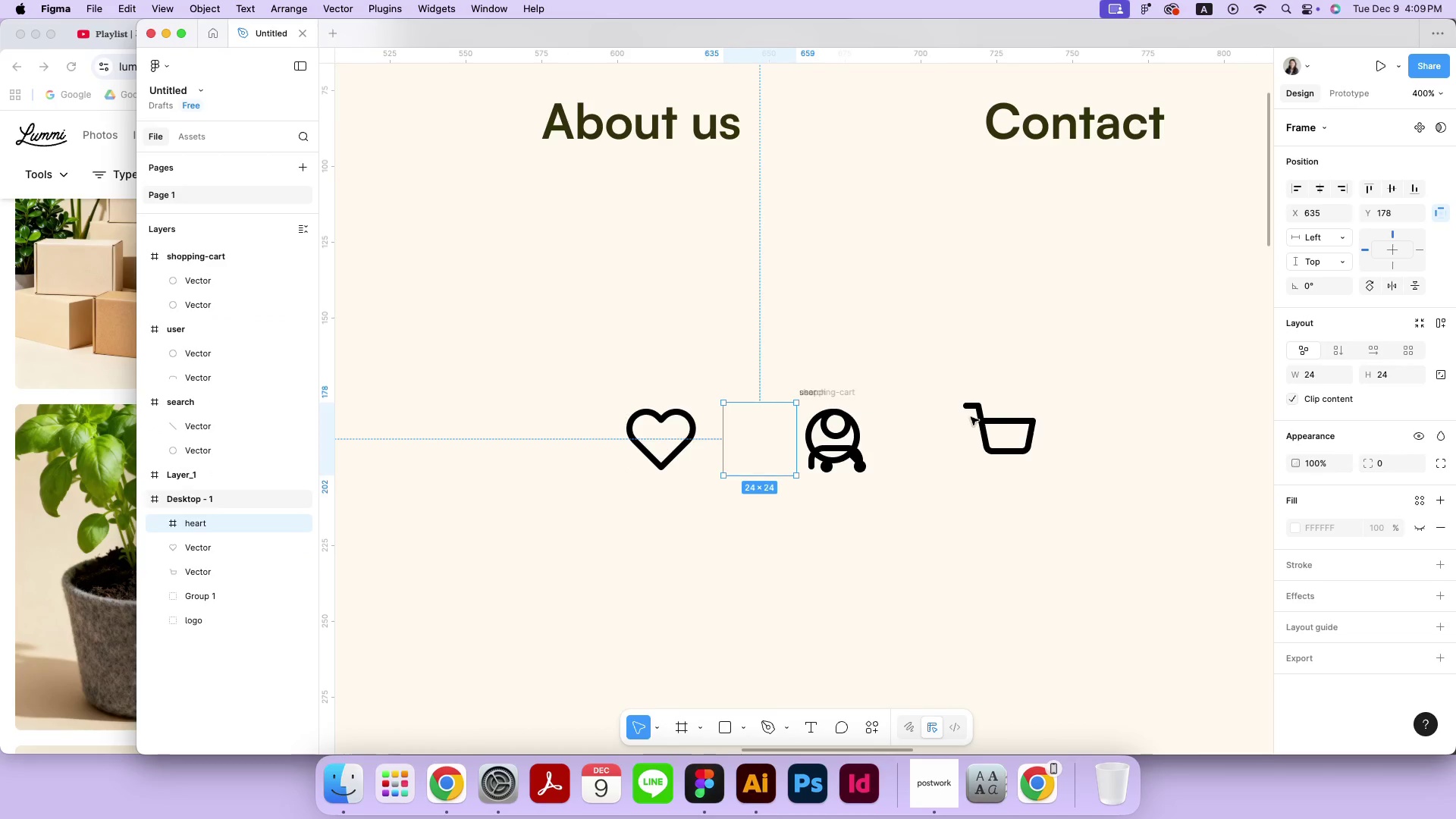 
hold_key(key=ShiftLeft, duration=0.59)
 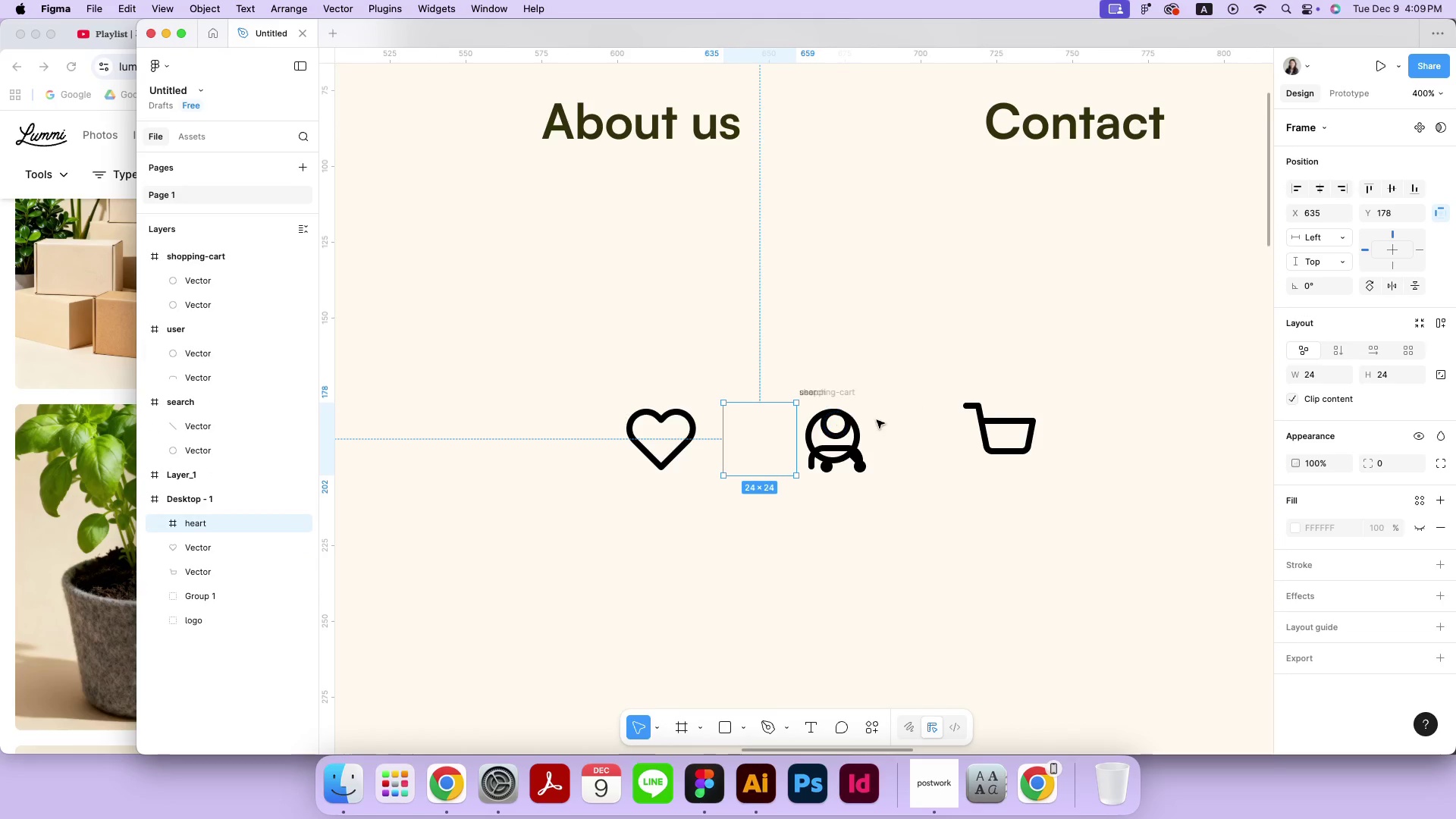 
key(Meta+CommandLeft)
 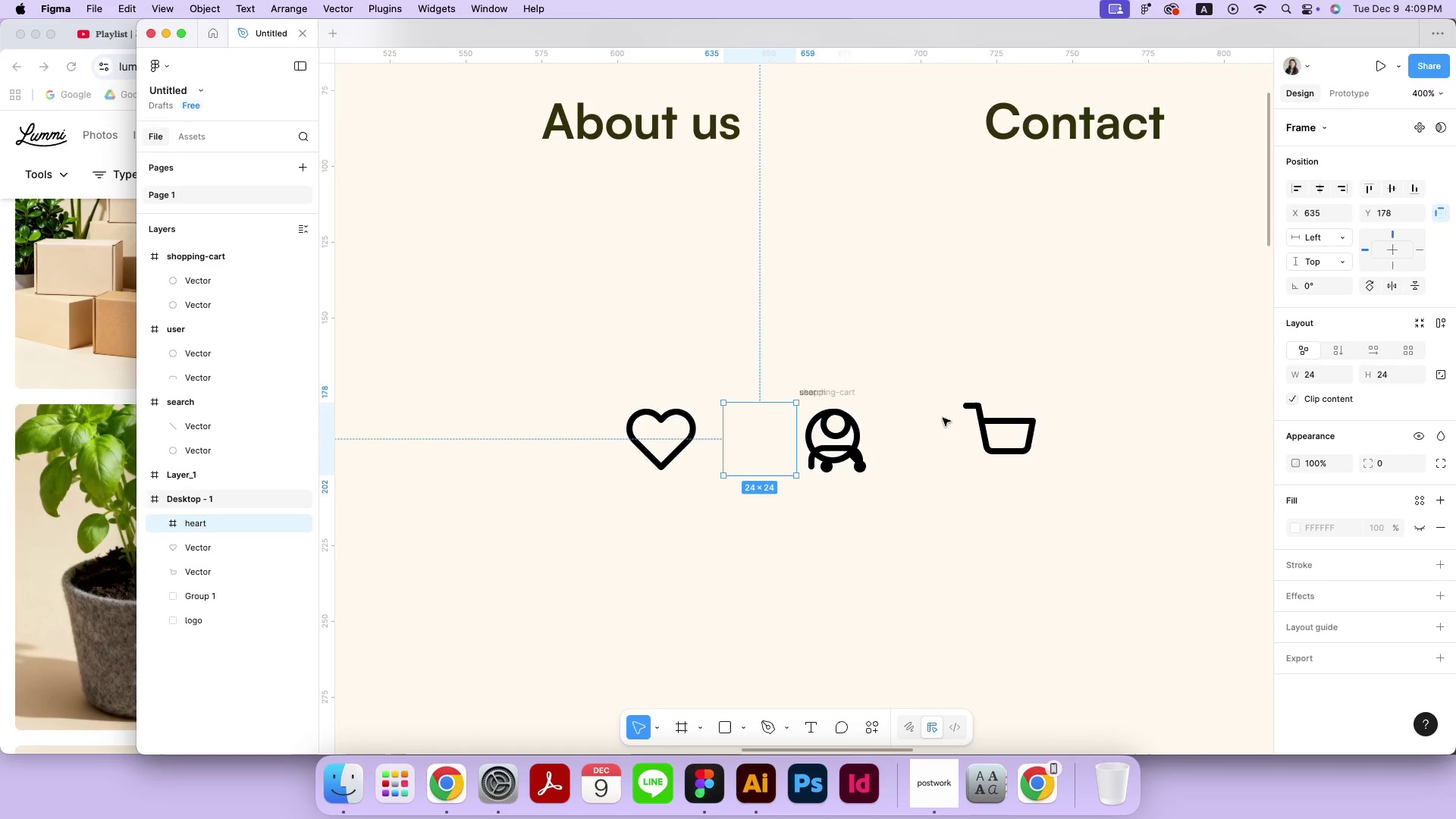 
key(Meta+Z)
 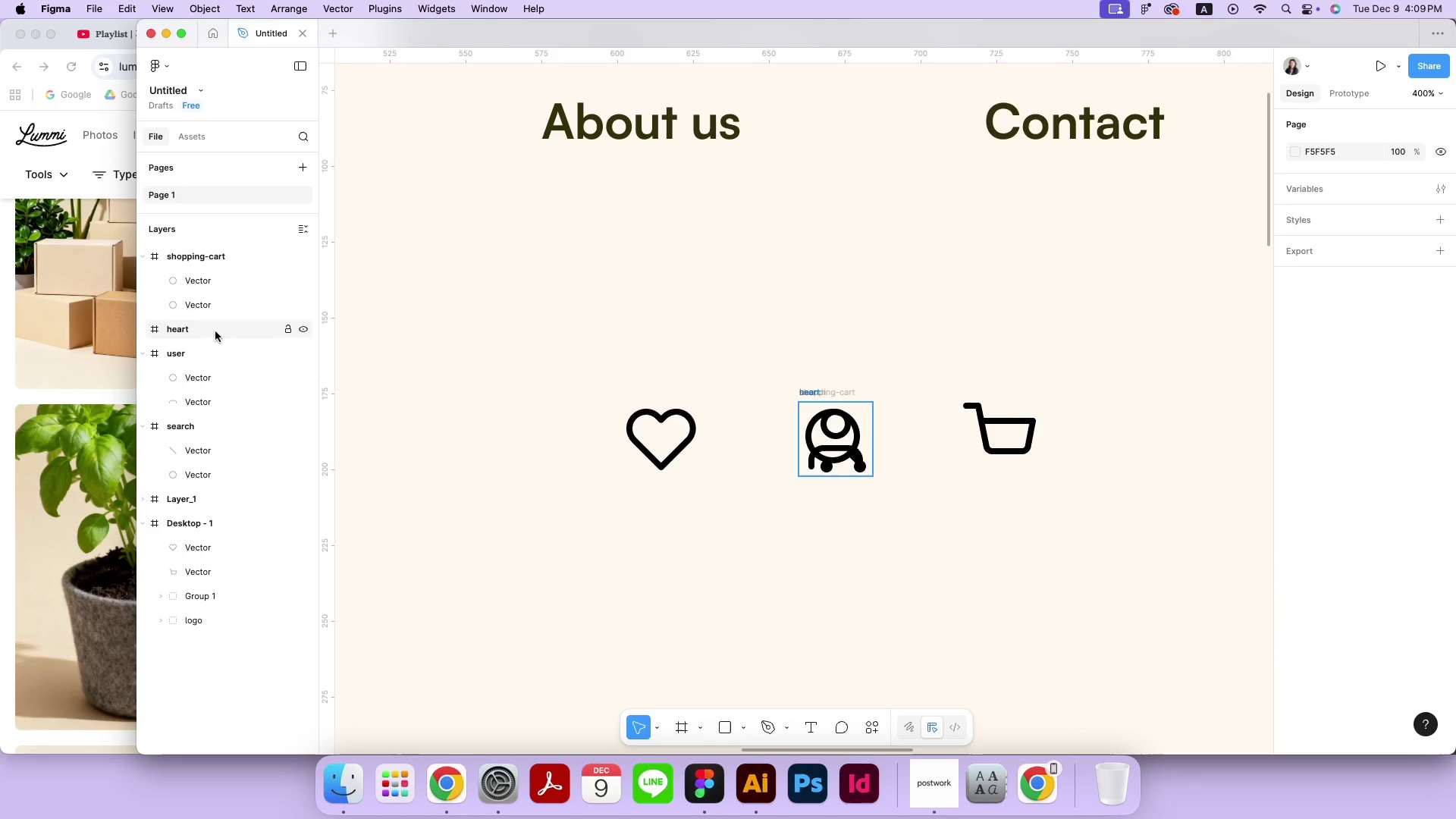 
left_click_drag(start_coordinate=[196, 544], to_coordinate=[196, 331])
 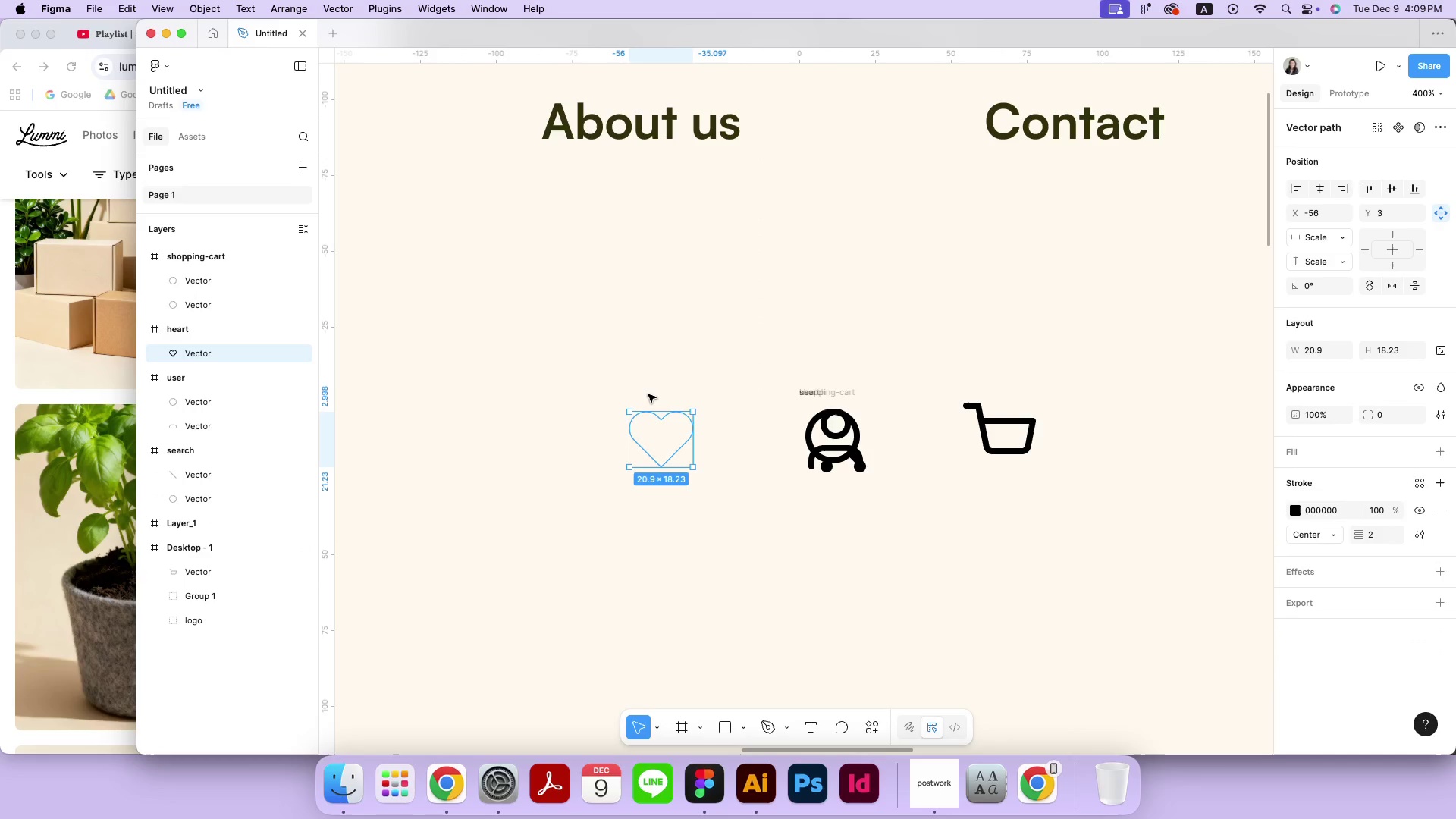 
left_click([203, 286])
 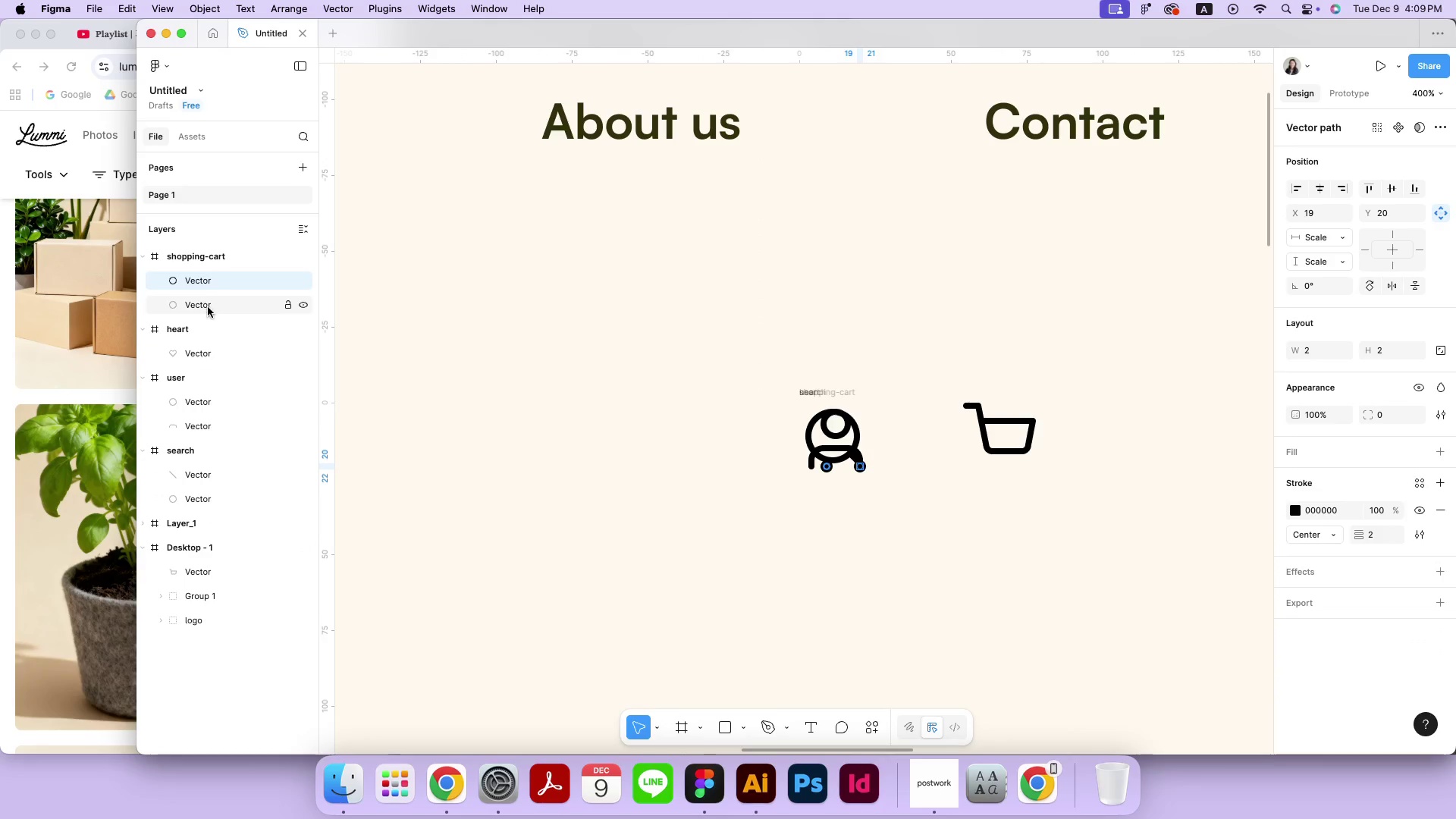 
hold_key(key=ShiftLeft, duration=0.31)
double_click([208, 308])
 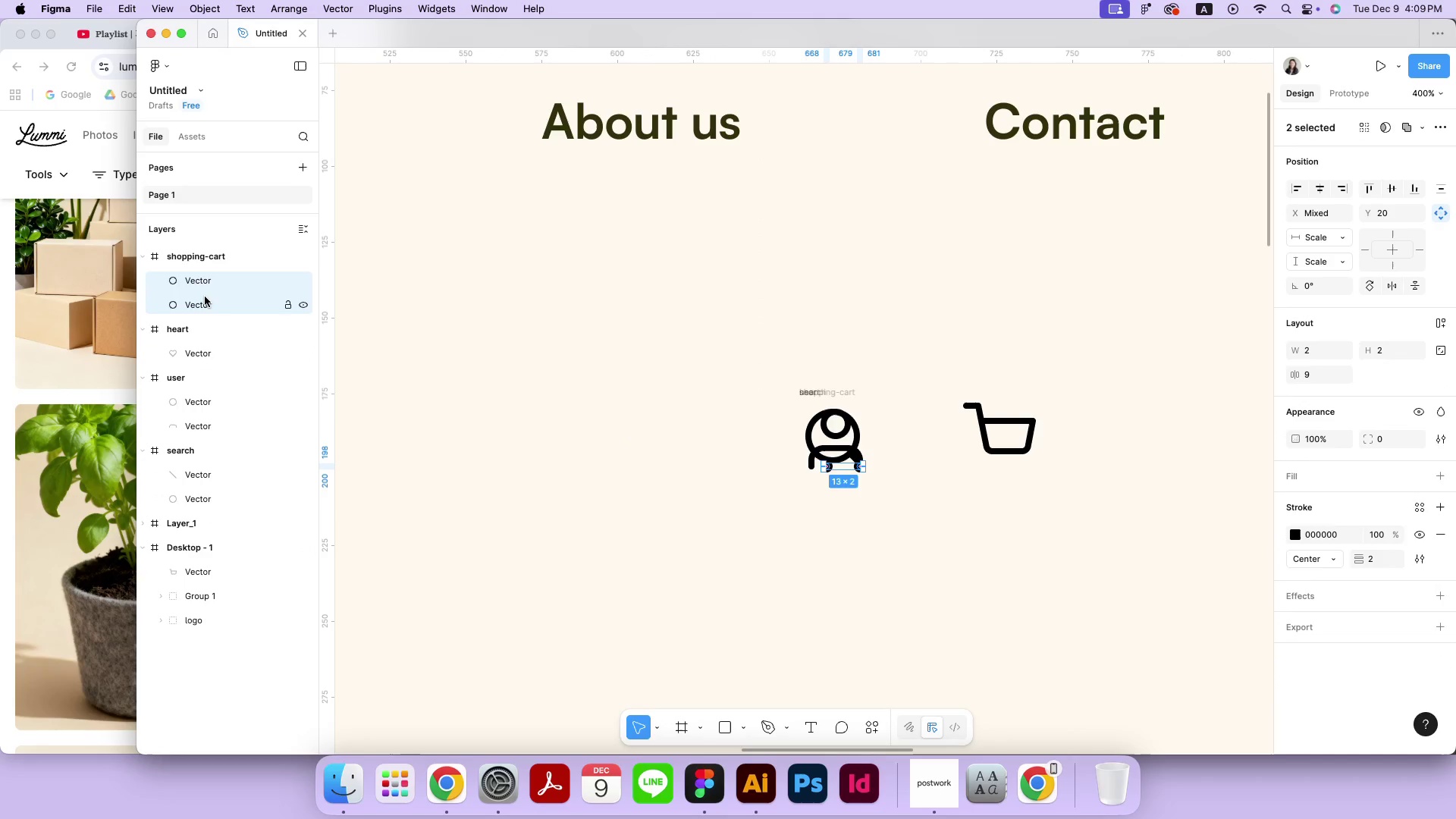 
right_click([205, 297])
 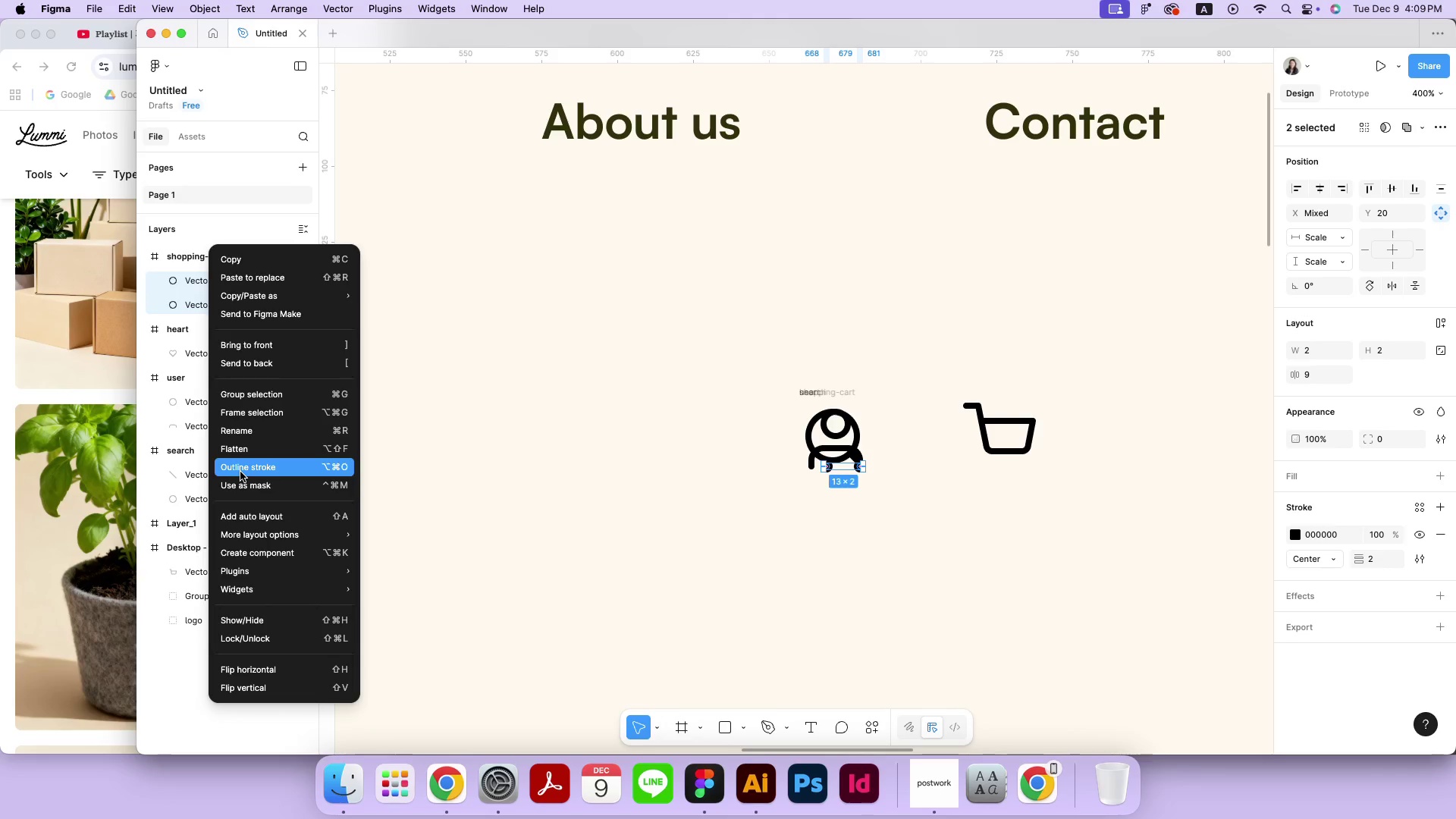 
left_click([239, 446])
 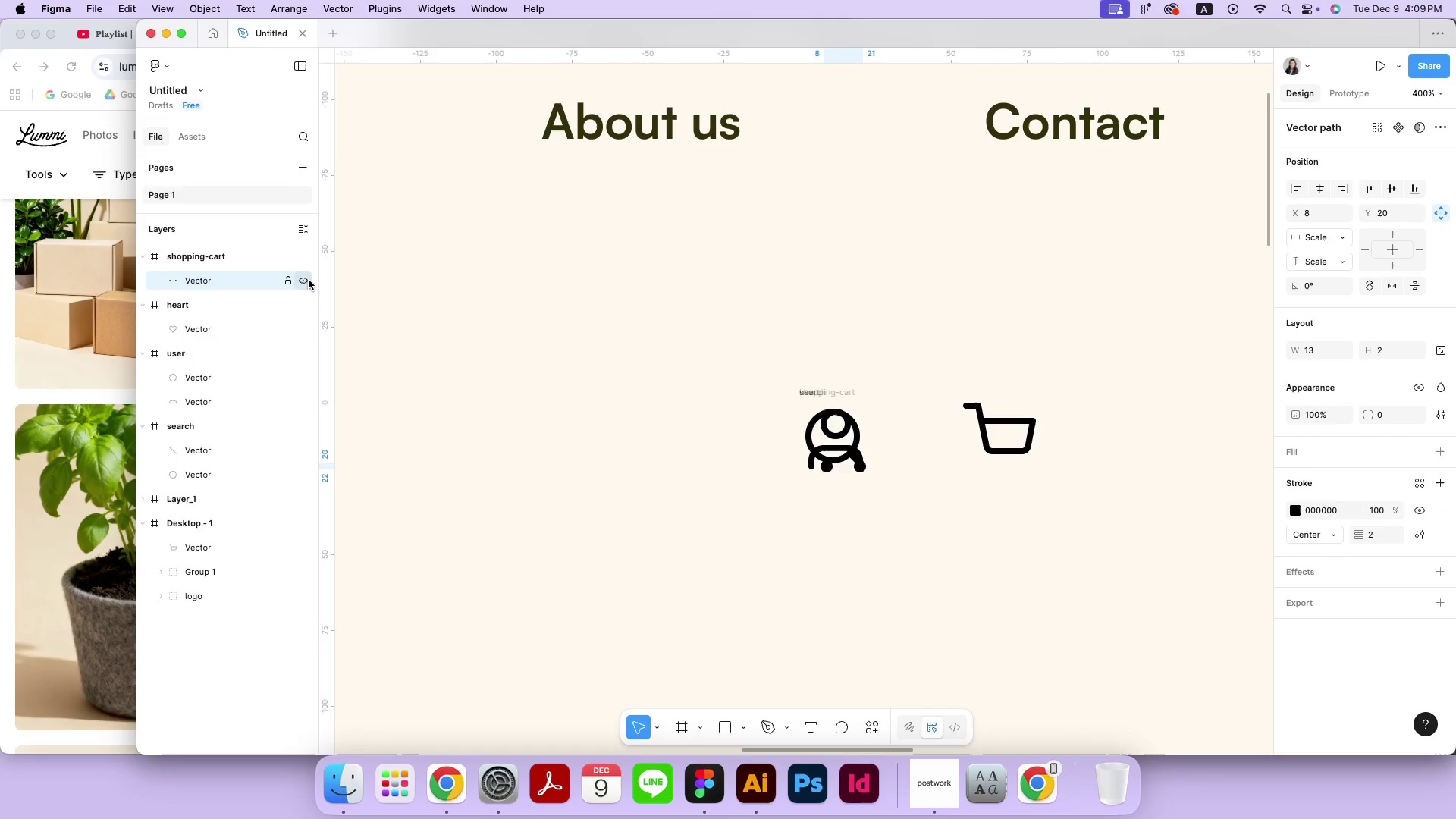 
double_click([303, 281])
 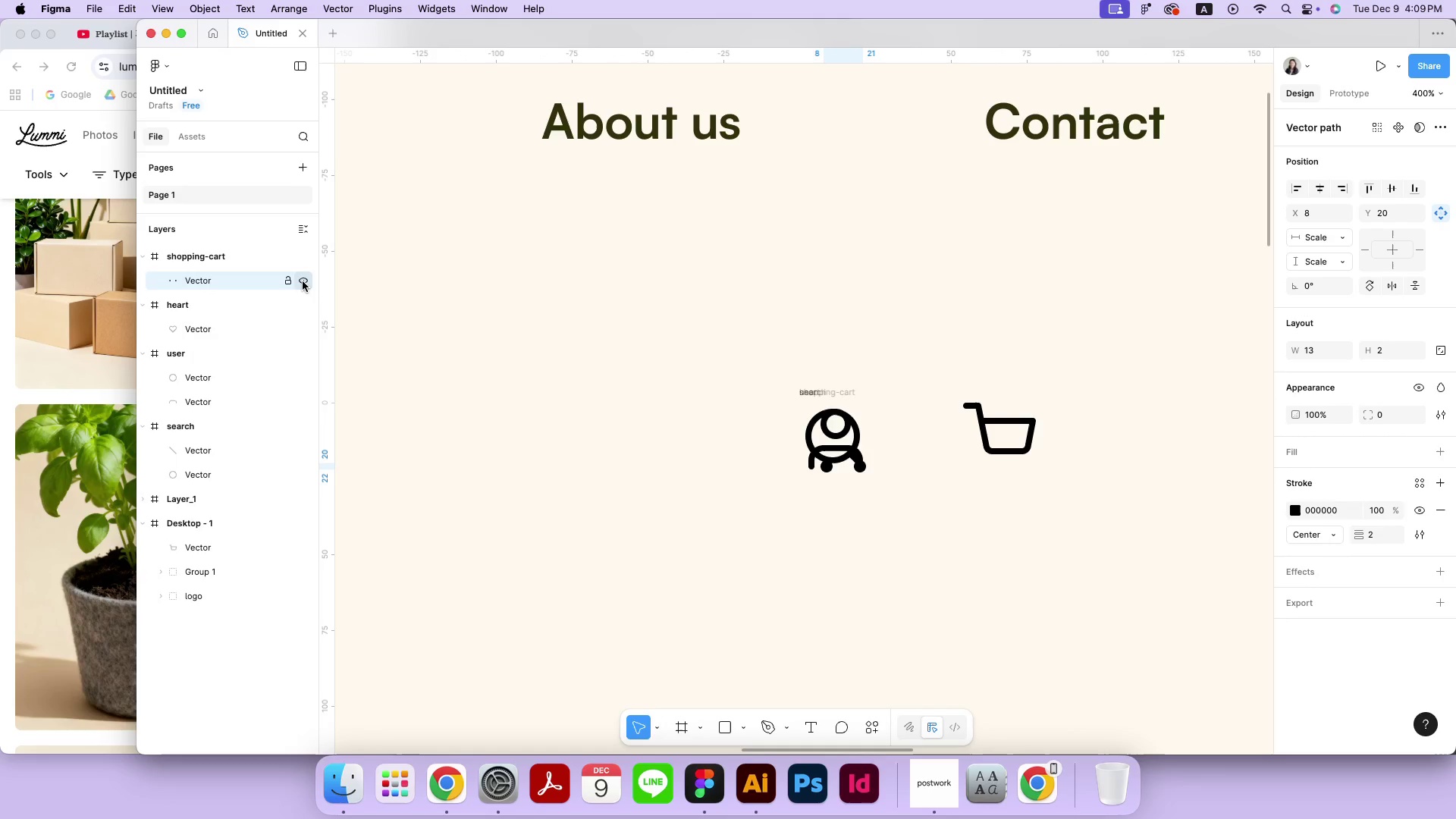 
key(Meta+Z)
 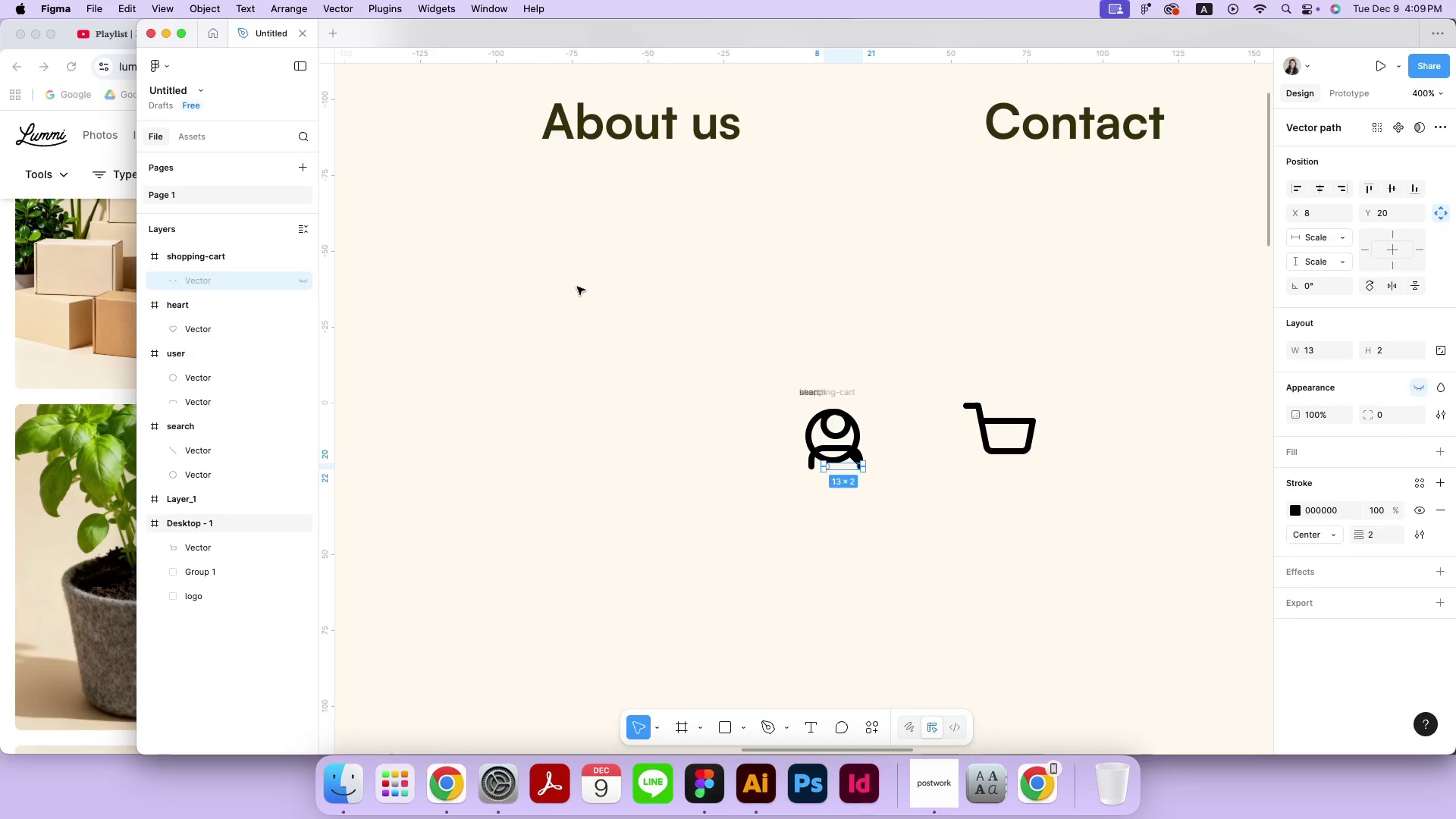 
key(Meta+Z)
 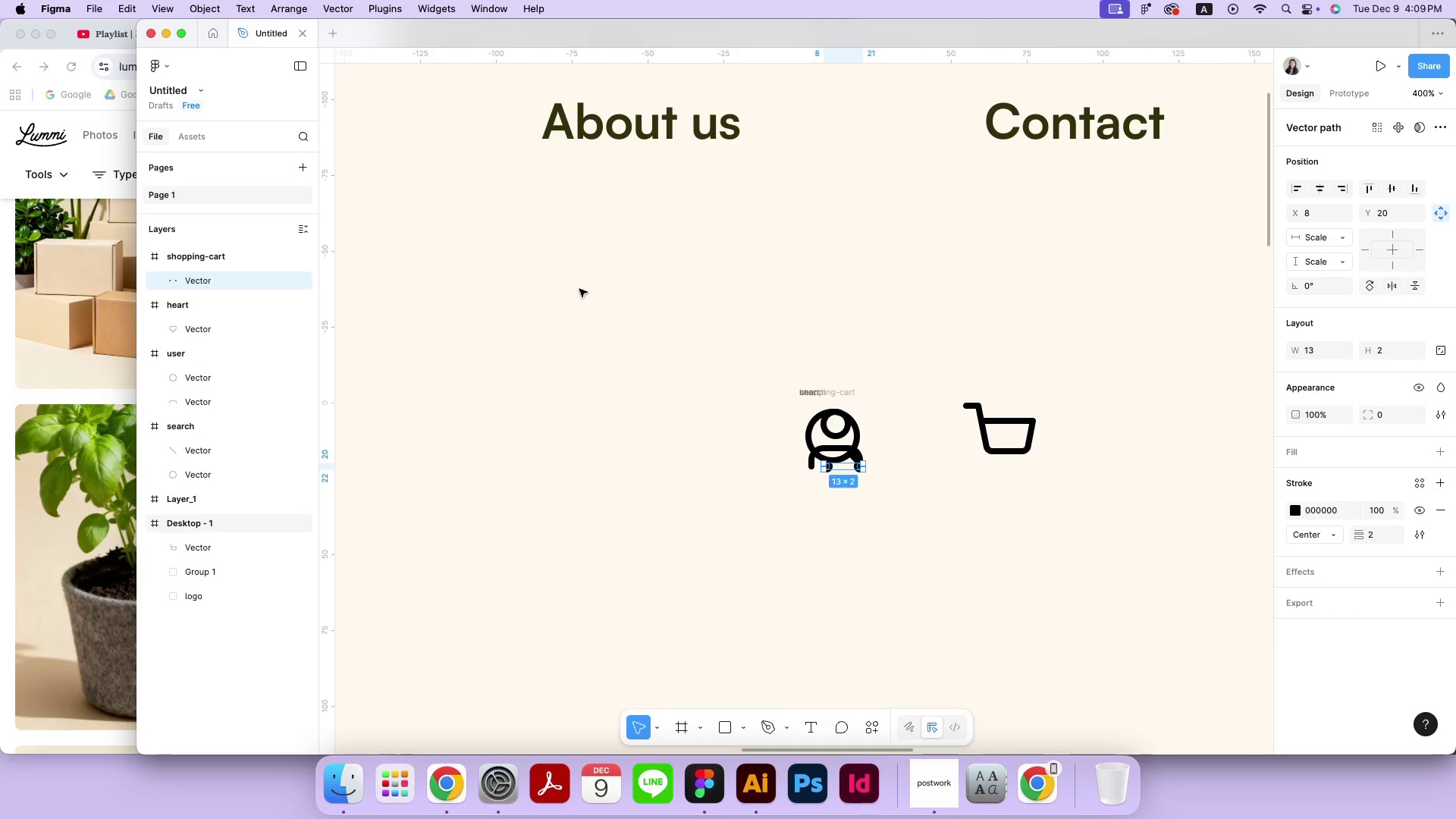 
key(Meta+Z)
 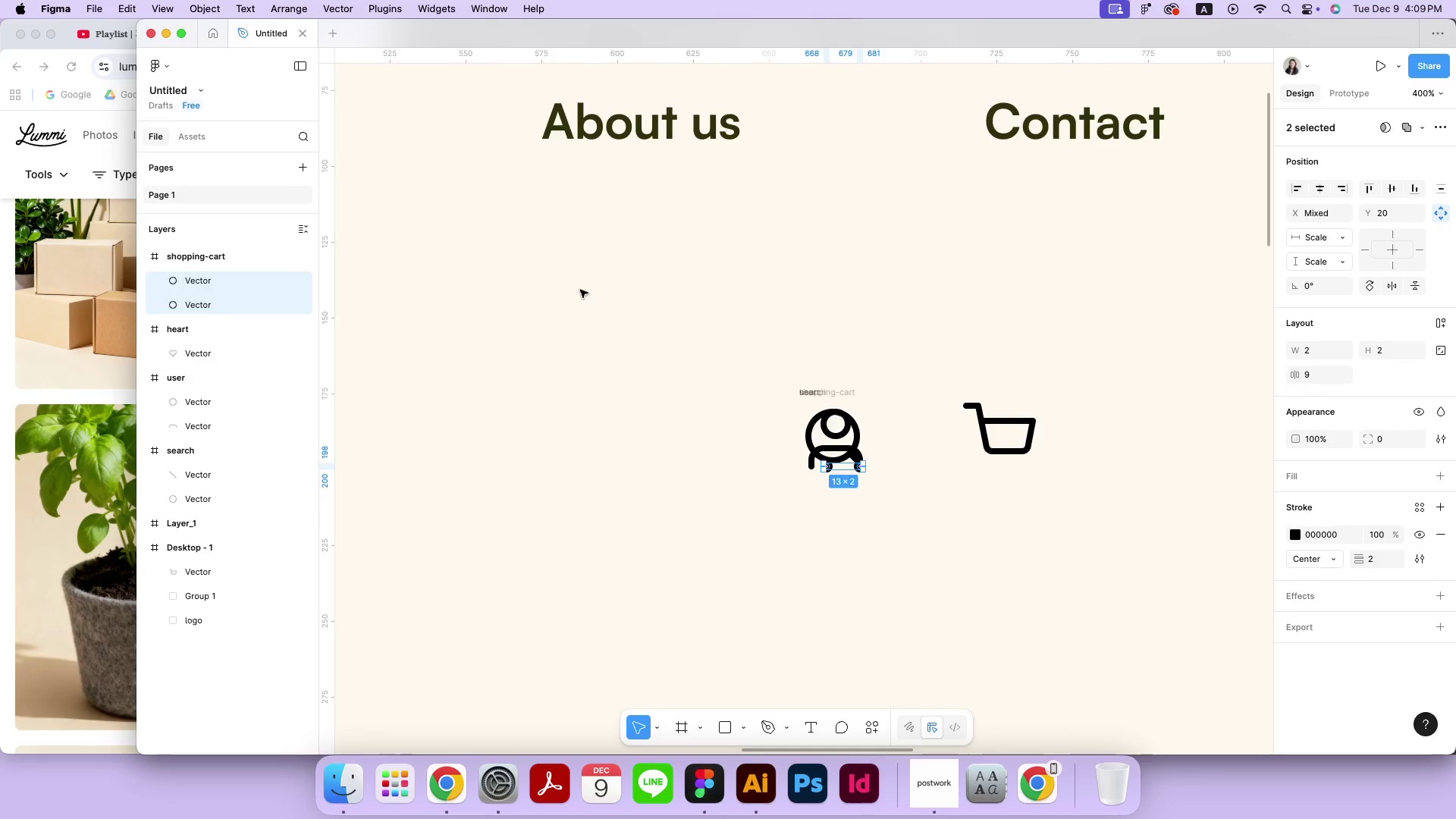 
key(Meta+Z)
 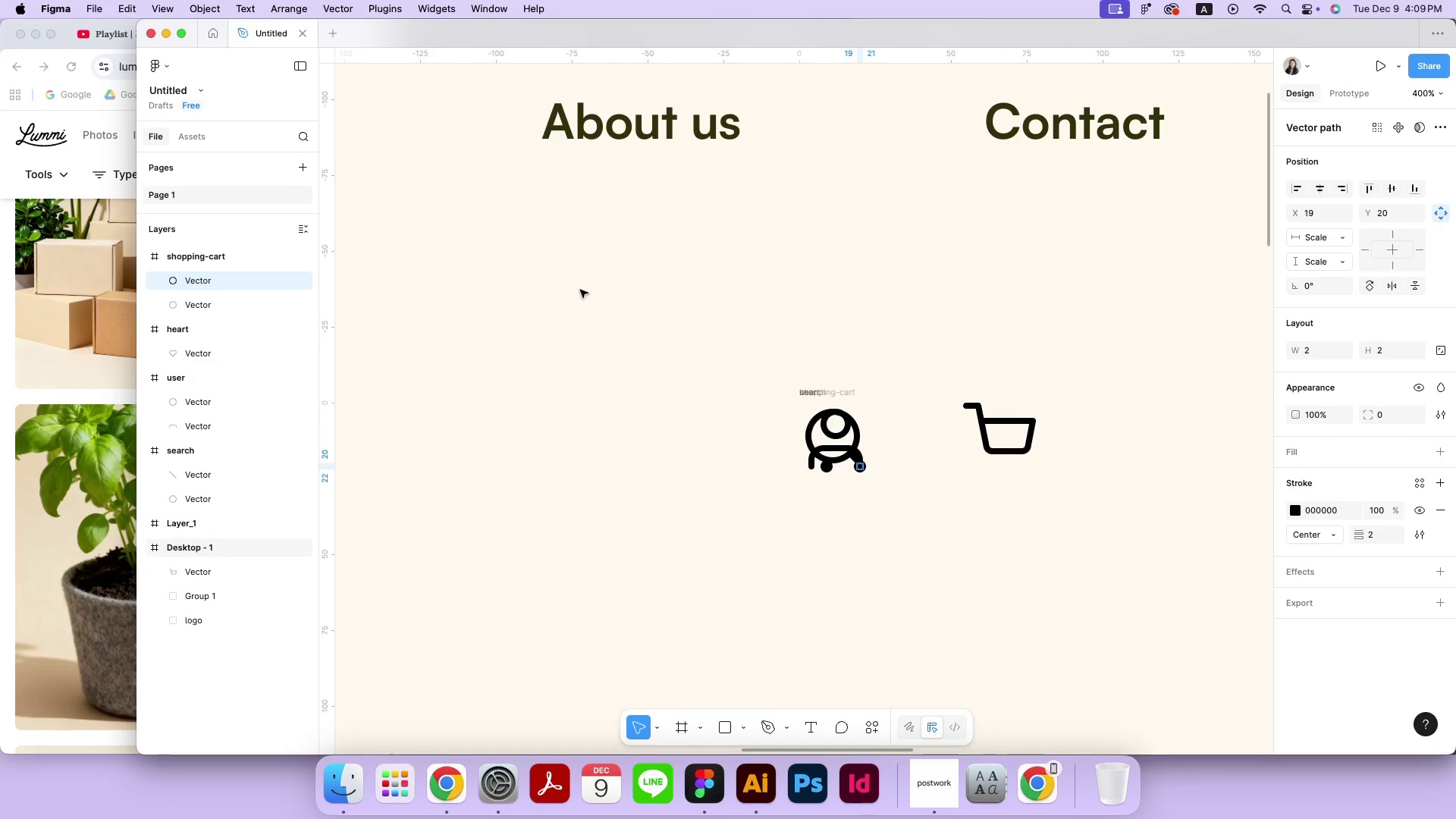 
hold_key(key=Z, duration=0.31)
 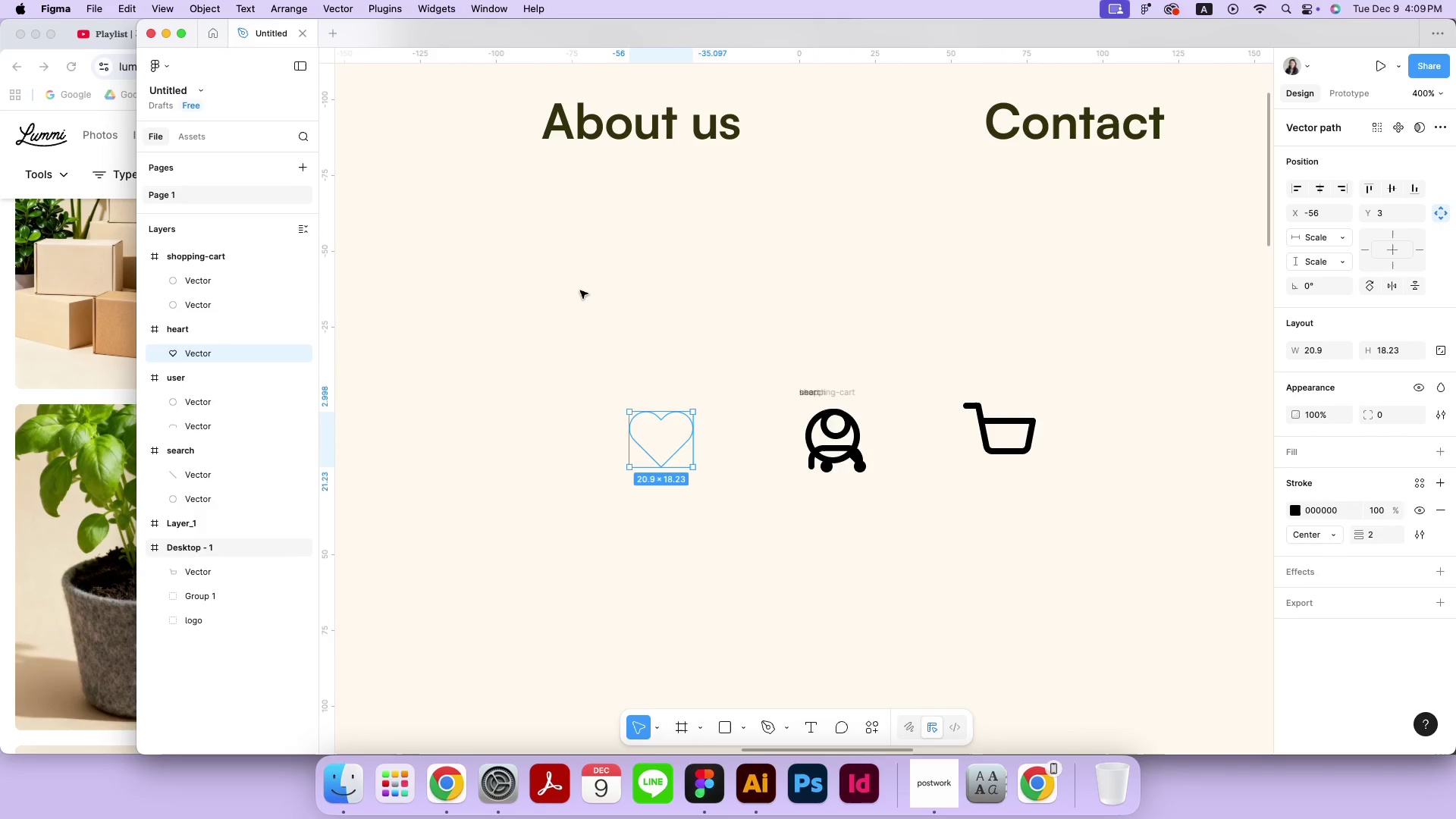 
key(Meta+Z)
 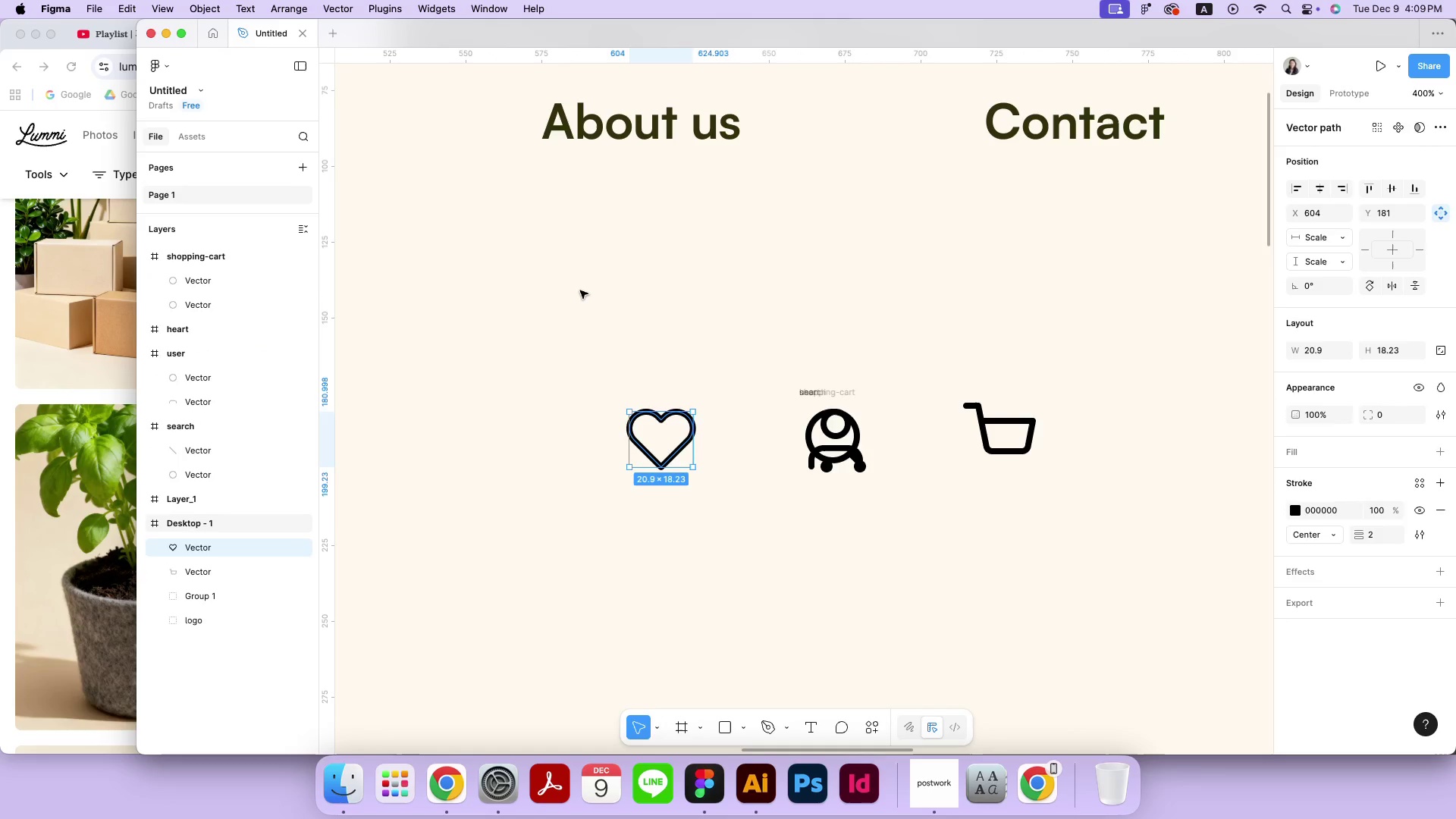 
key(Meta+Z)
 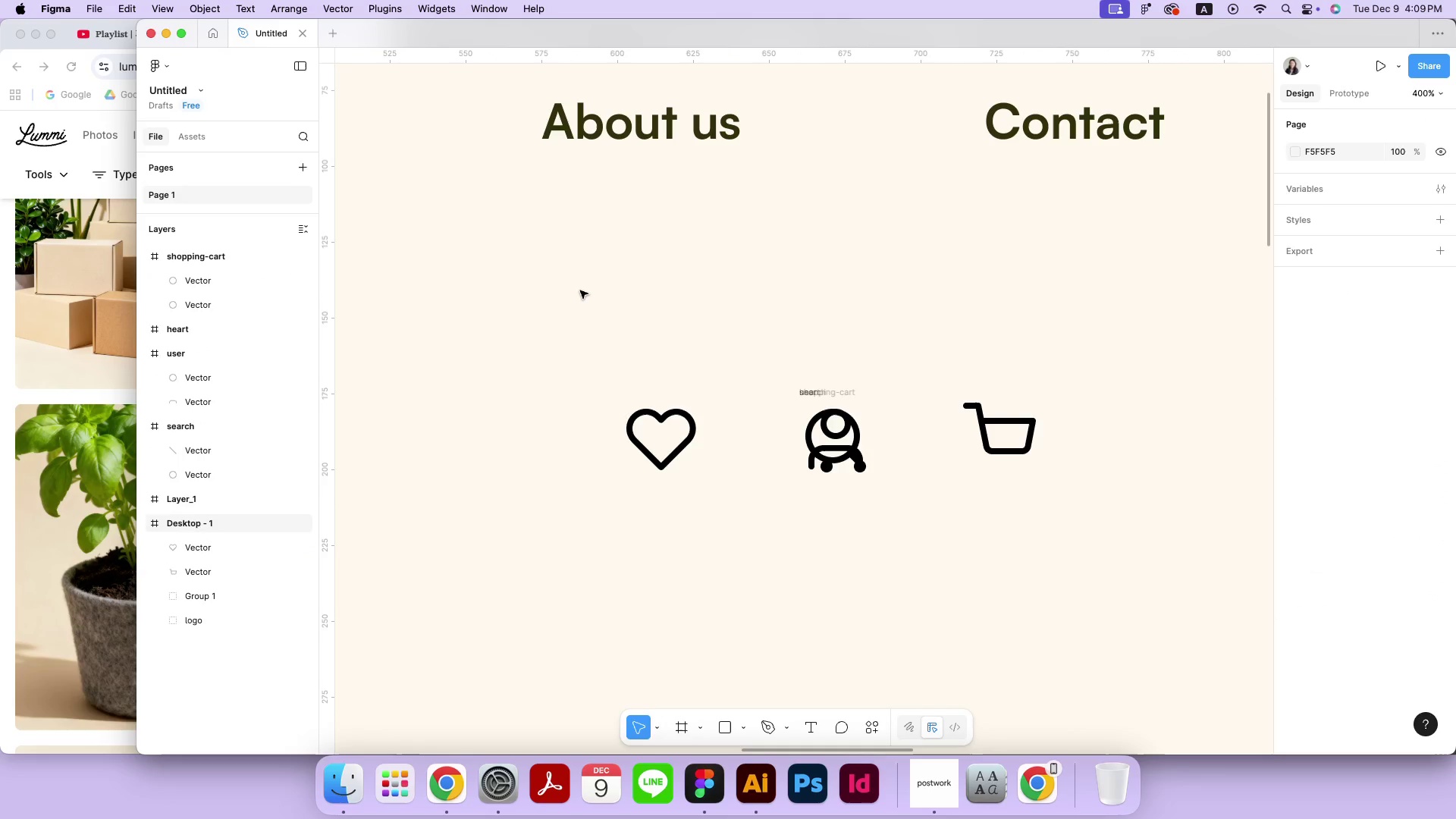 
key(Meta+Z)
 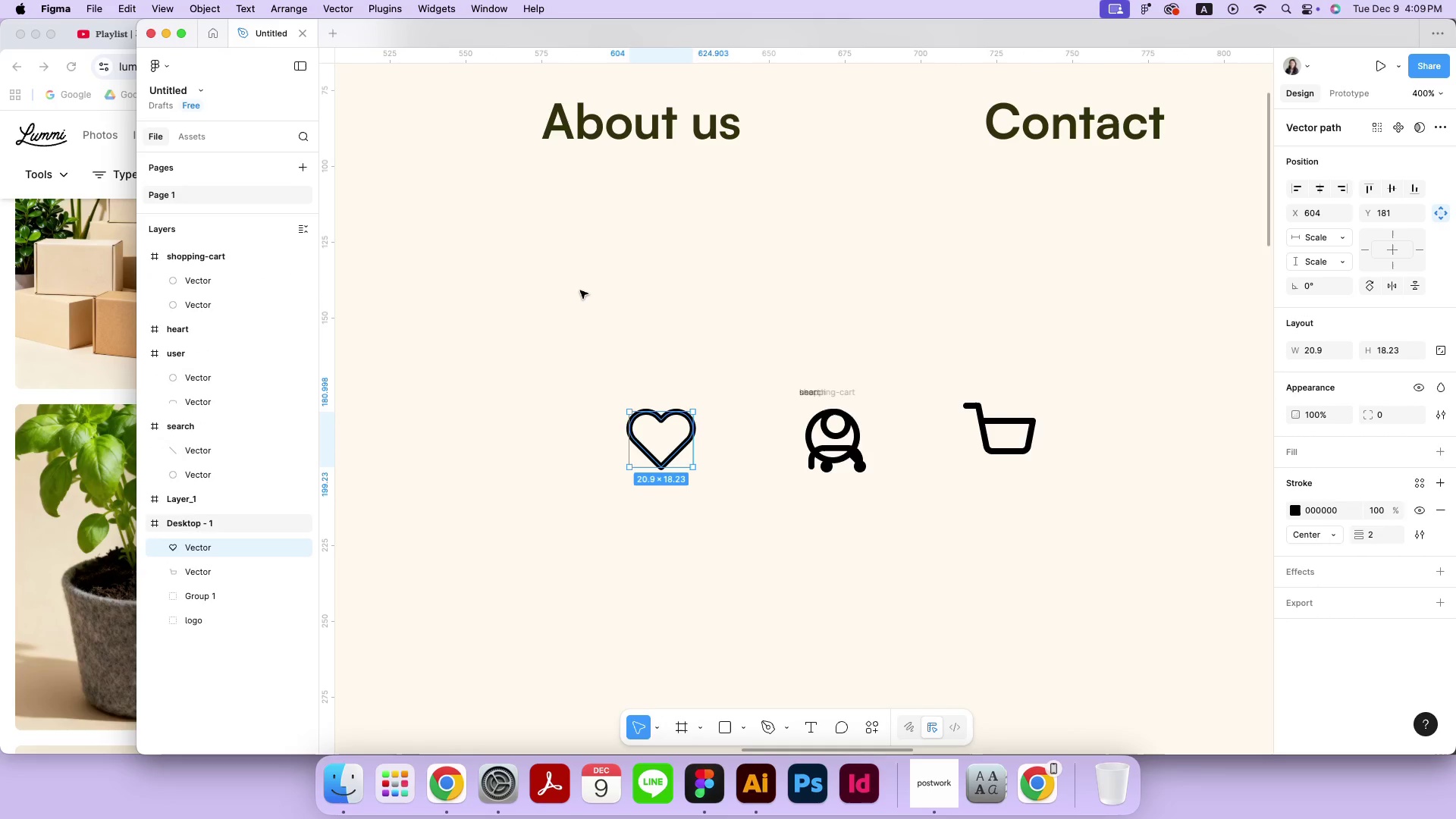 
key(Meta+Z)
 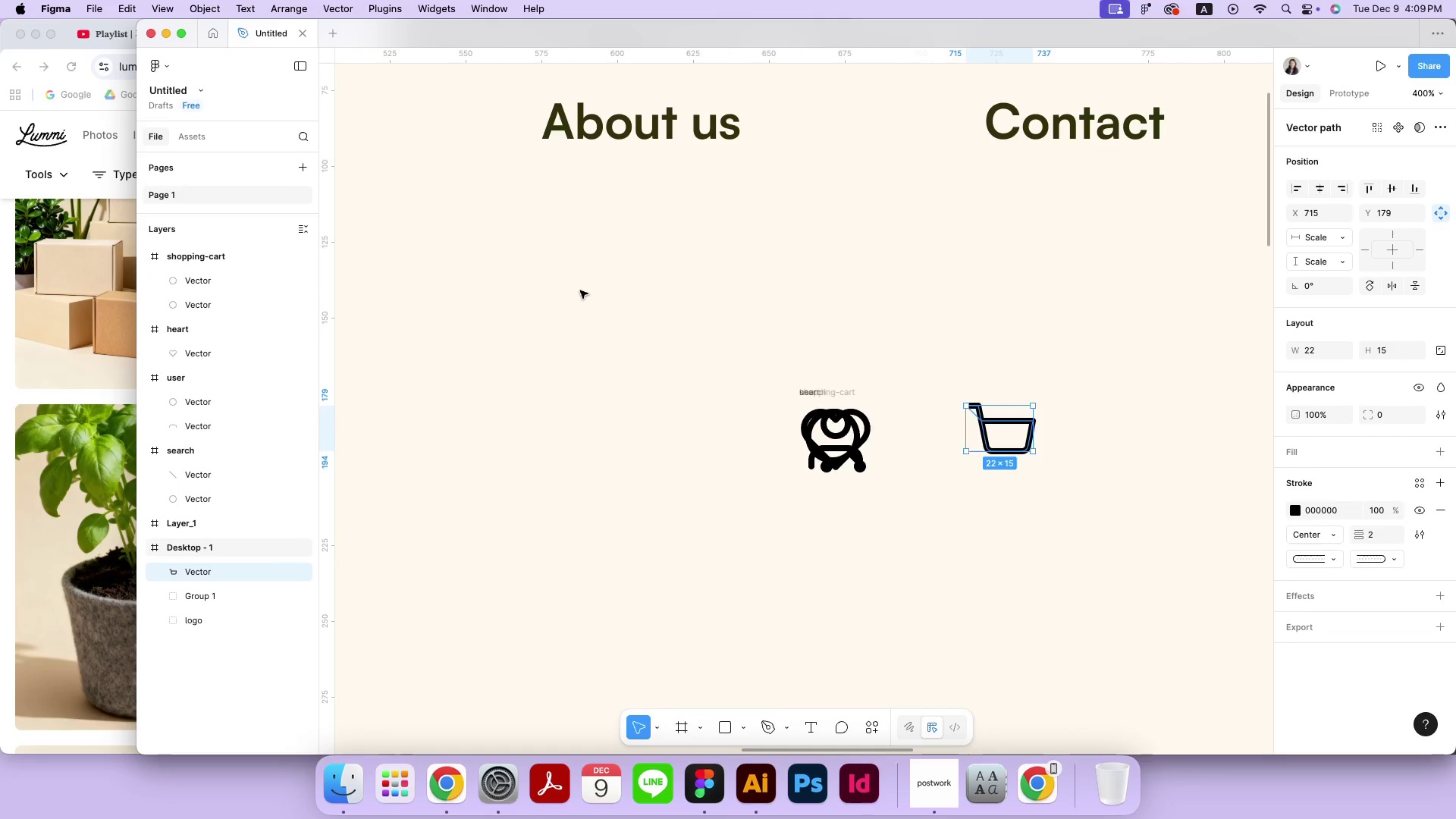 
key(Meta+Z)
 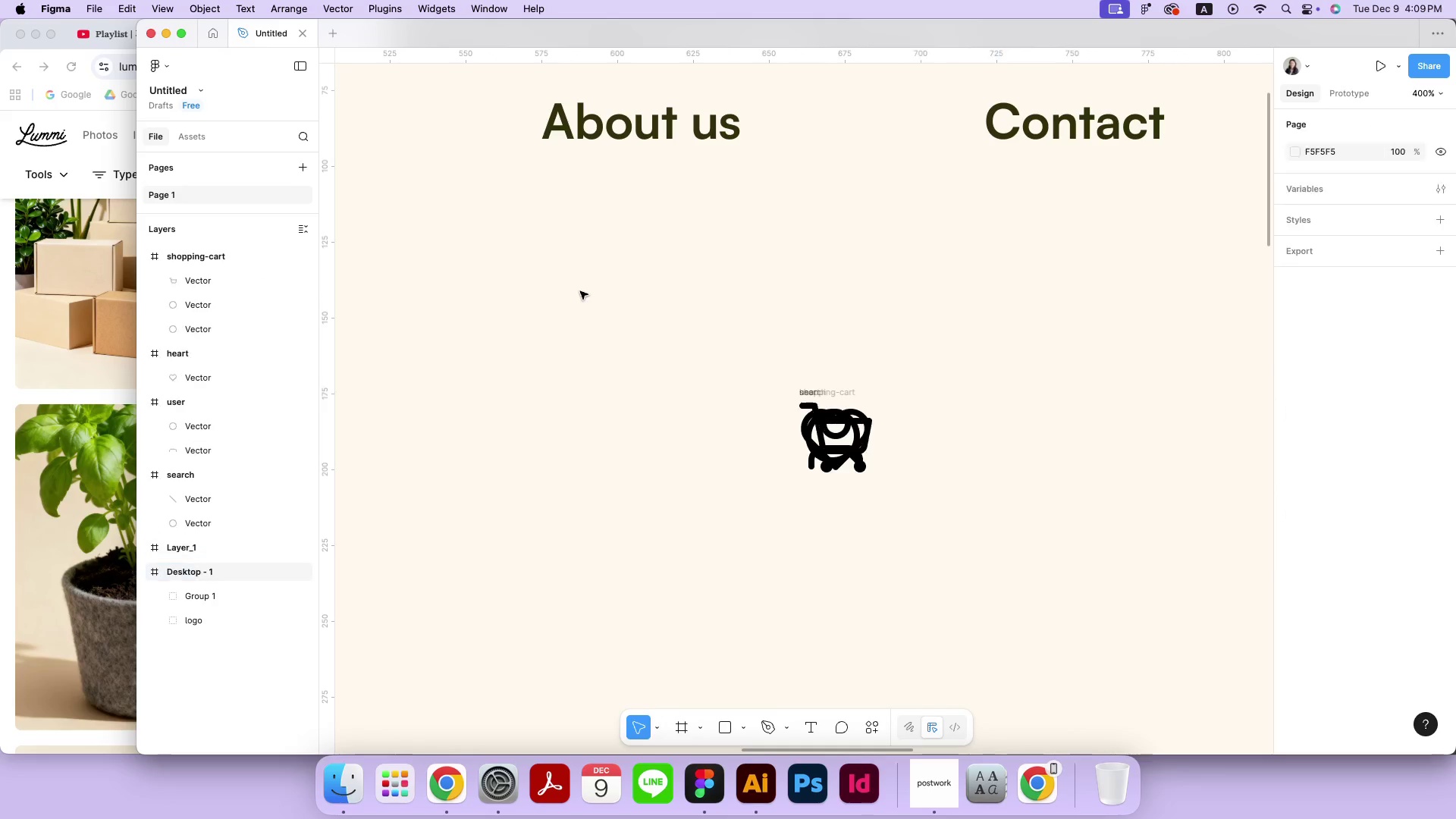 
hold_key(key=Z, duration=0.37)
 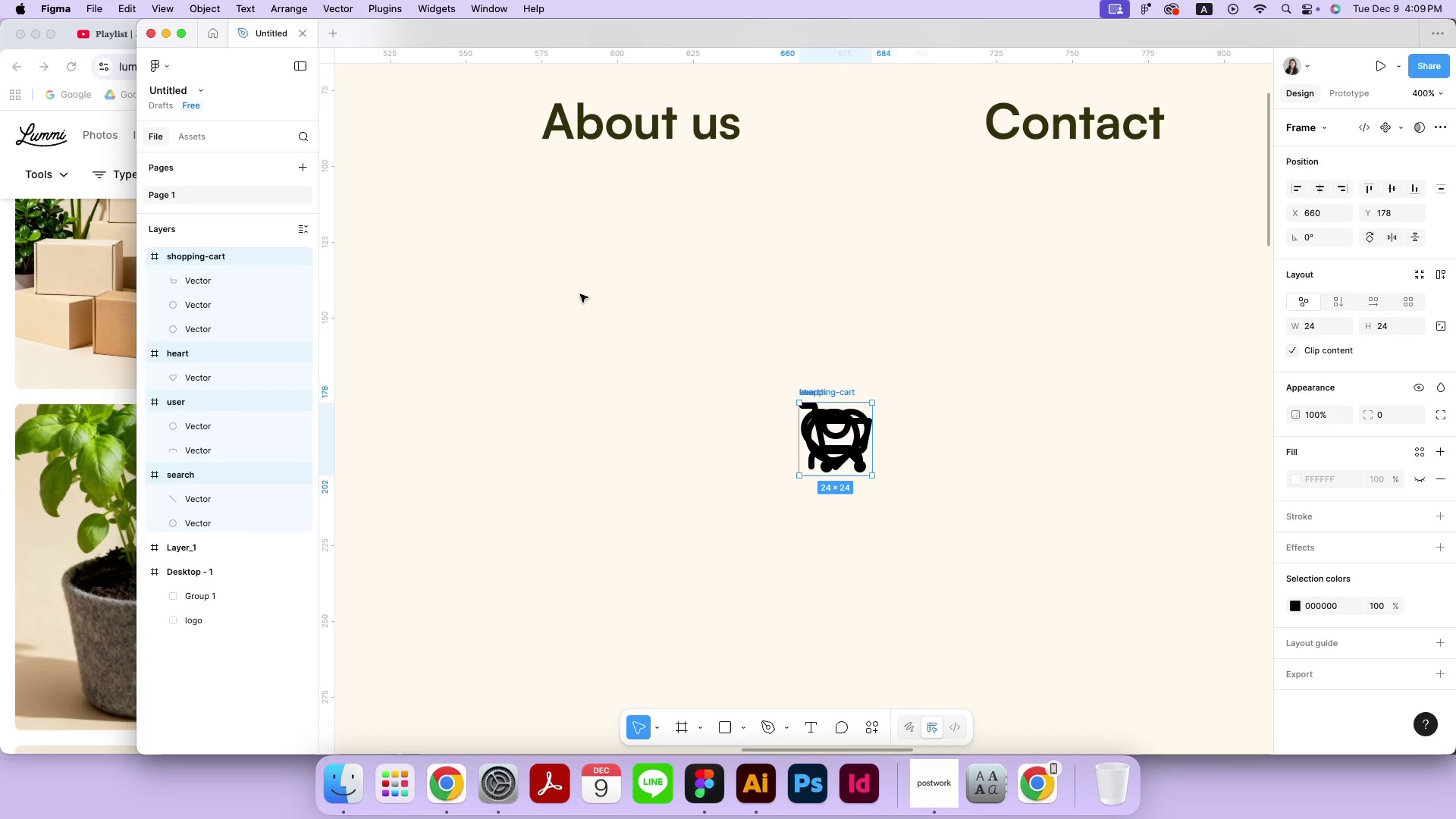 
left_click([580, 294])
 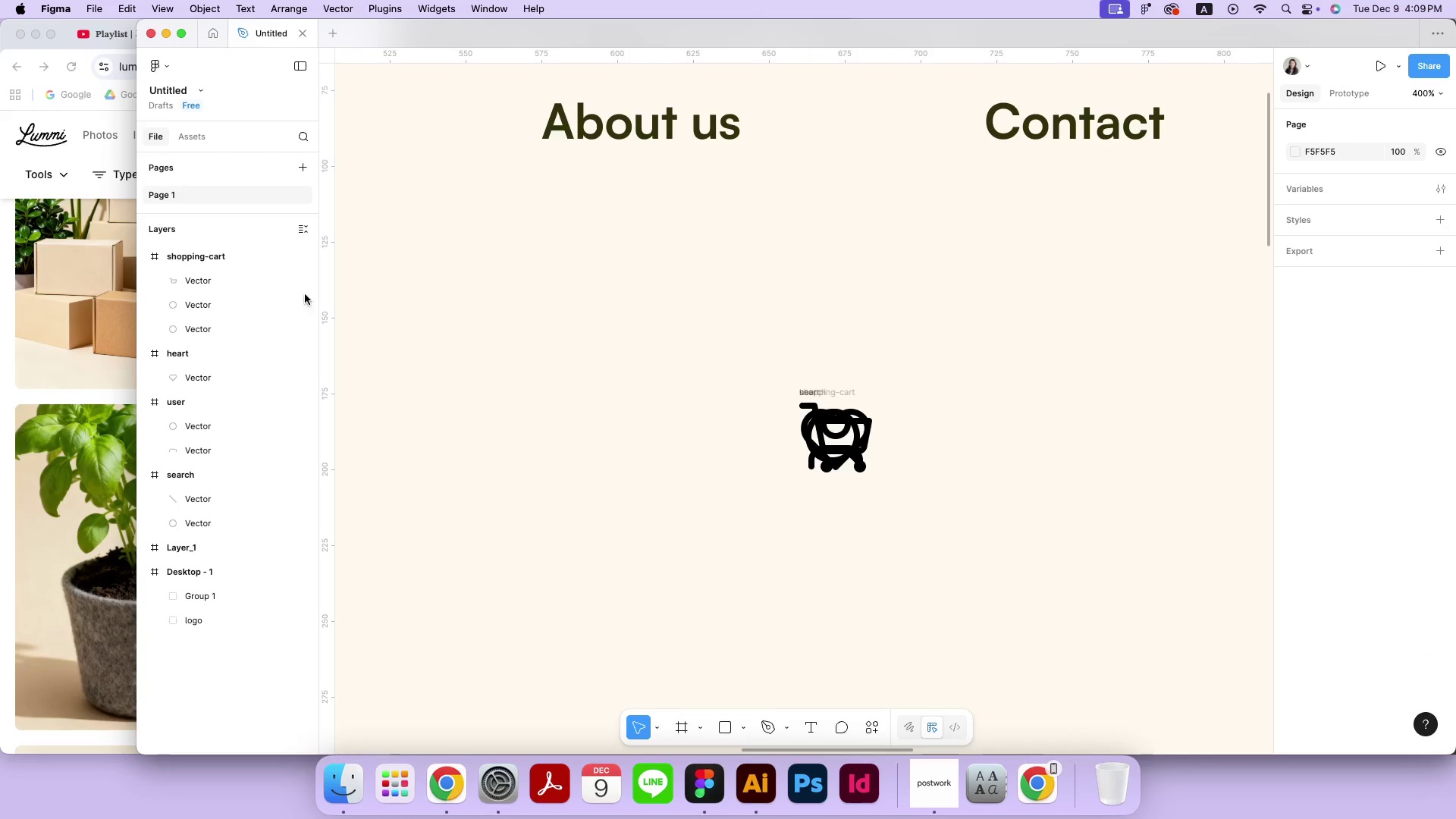 
left_click([211, 258])
 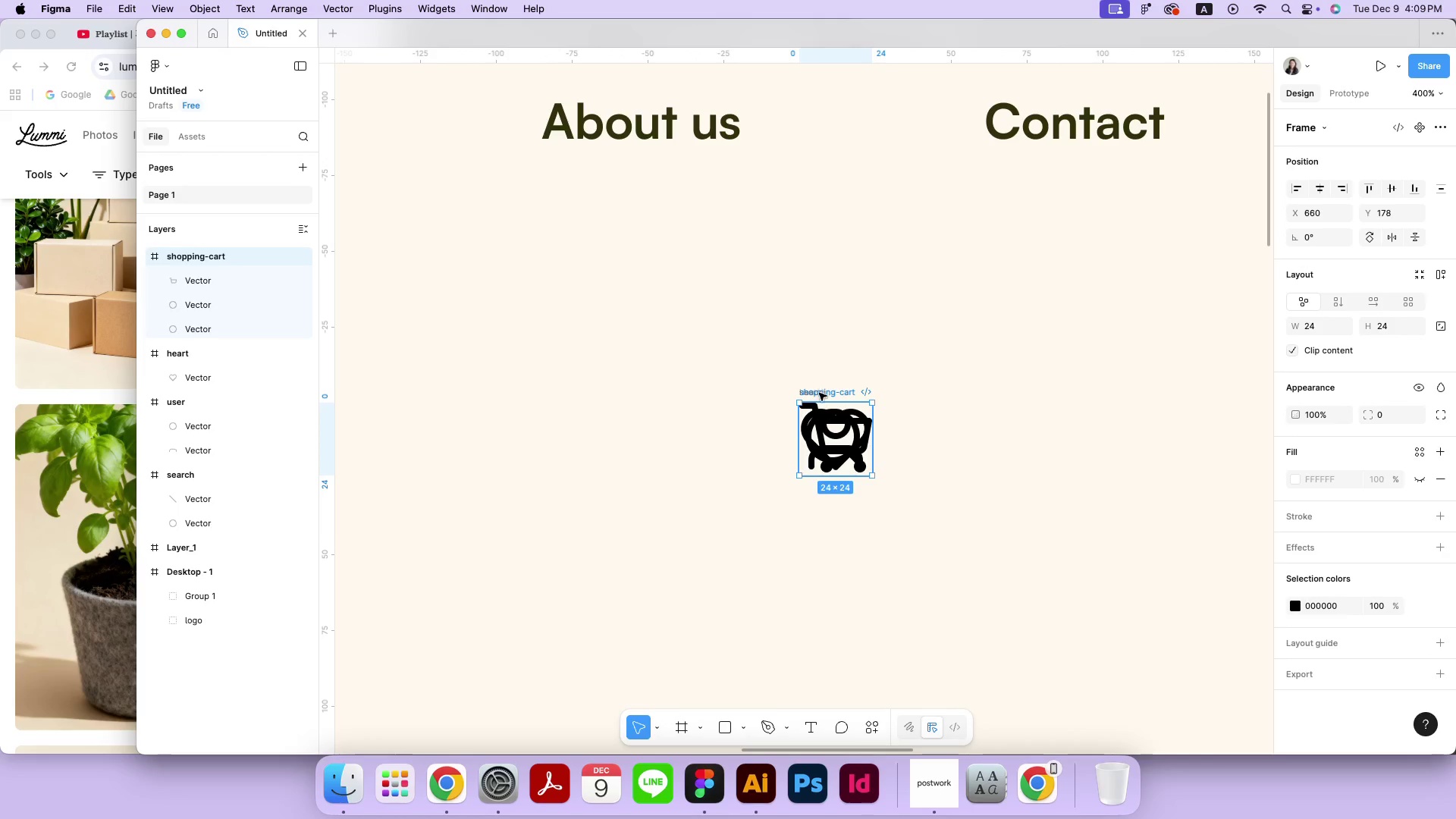 
left_click_drag(start_coordinate=[819, 394], to_coordinate=[575, 377])
 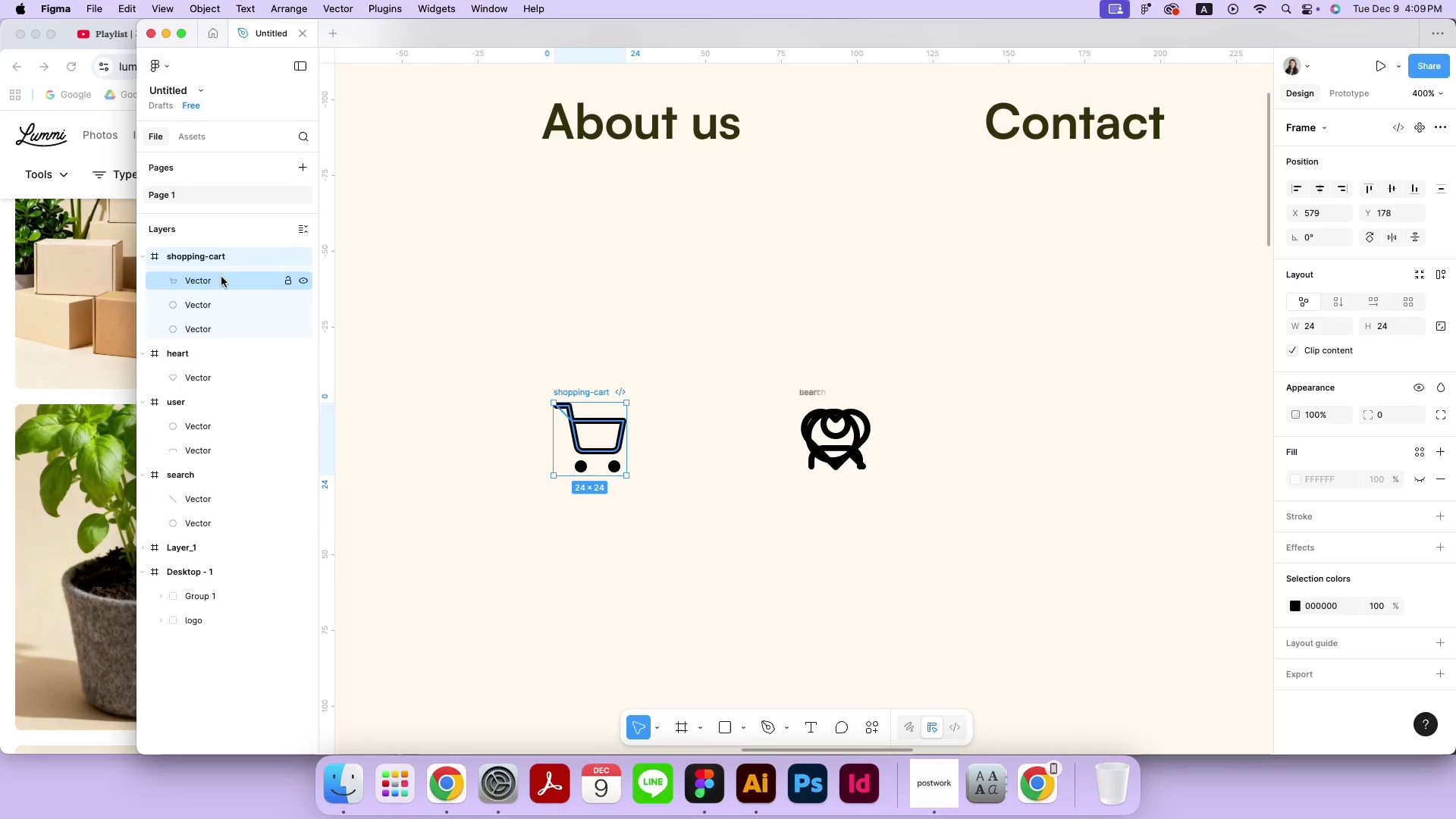 
hold_key(key=ShiftLeft, duration=0.78)
 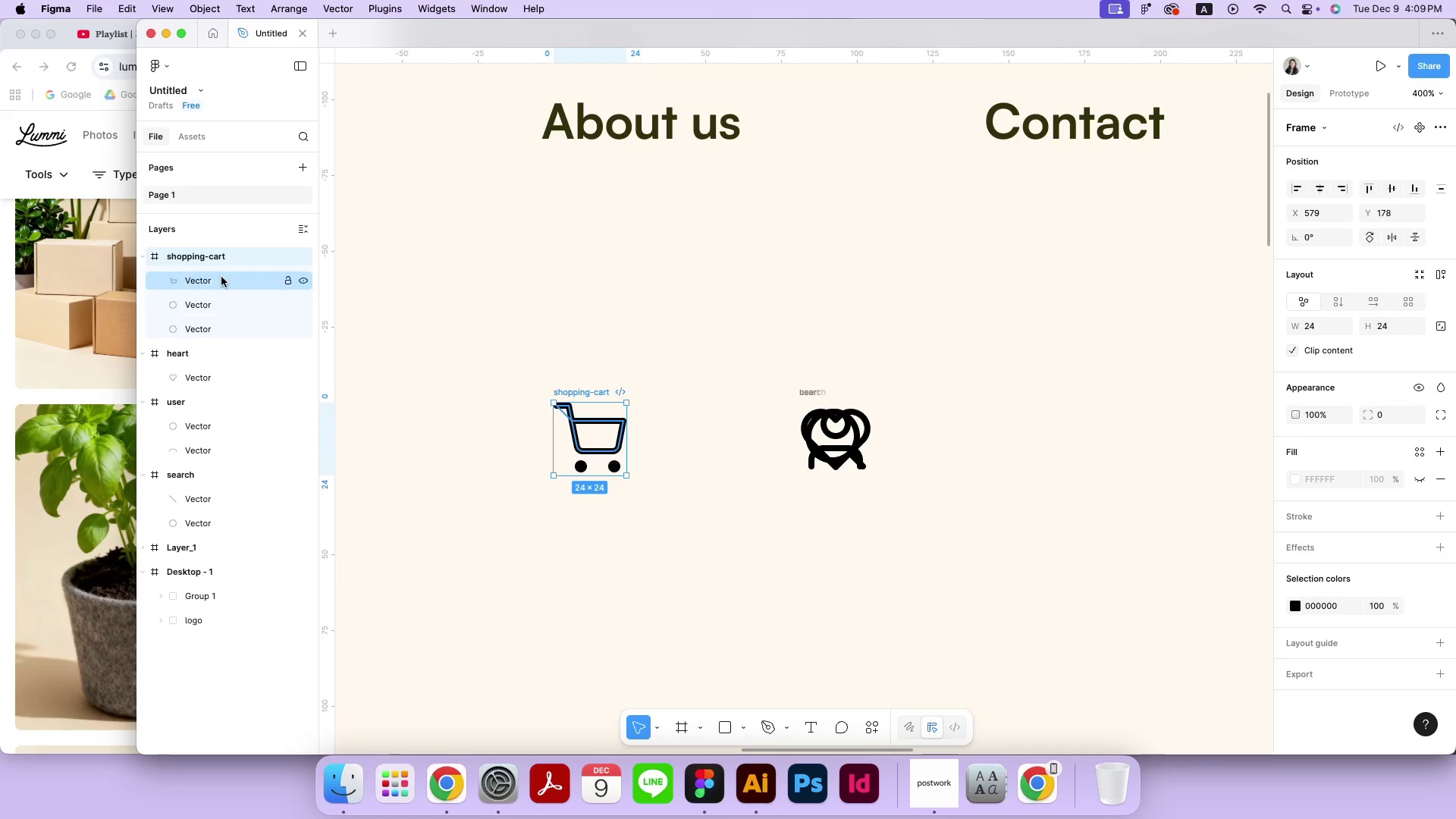 
left_click([221, 277])
 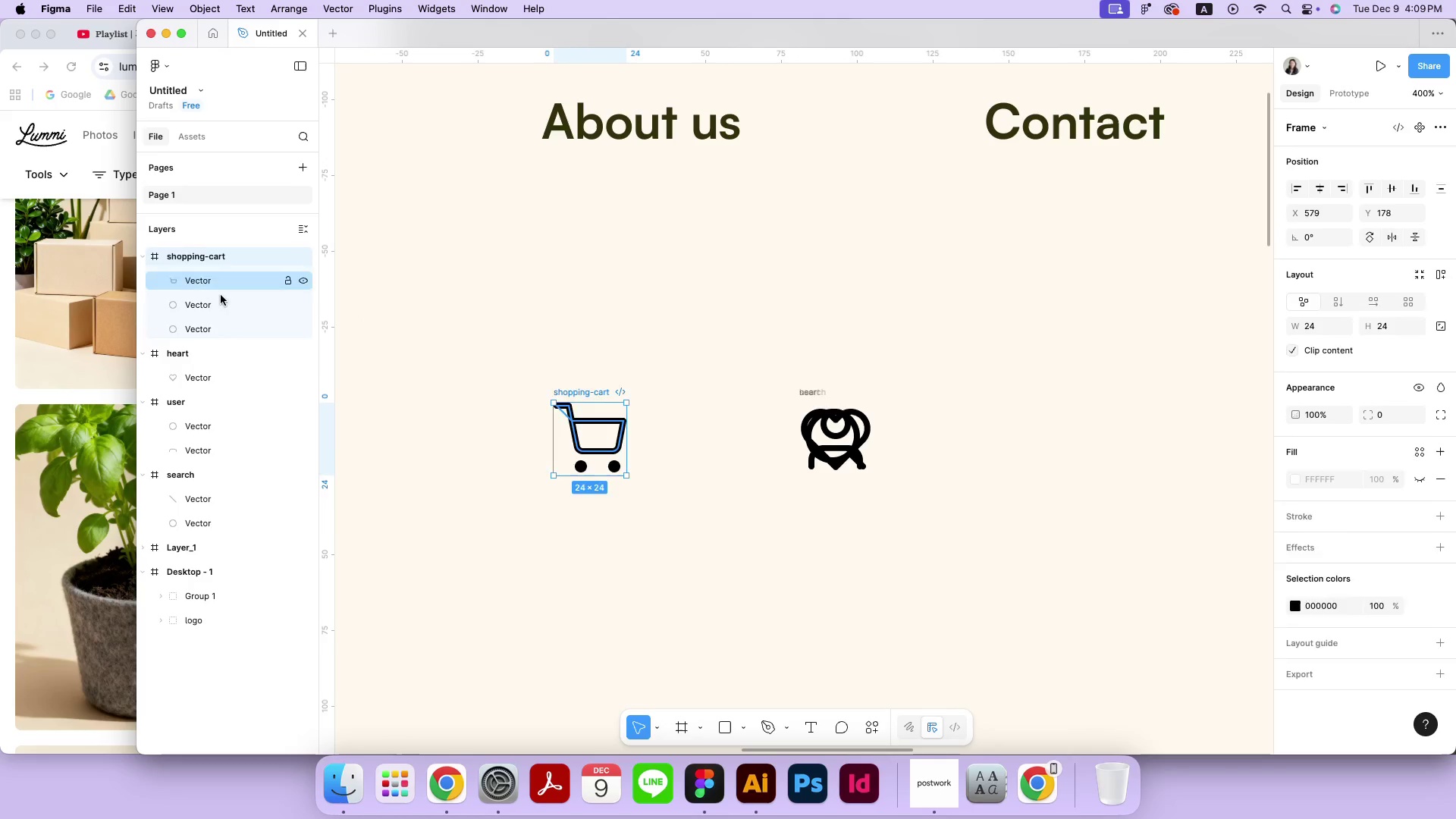 
hold_key(key=ShiftLeft, duration=0.87)
left_click([217, 323])
 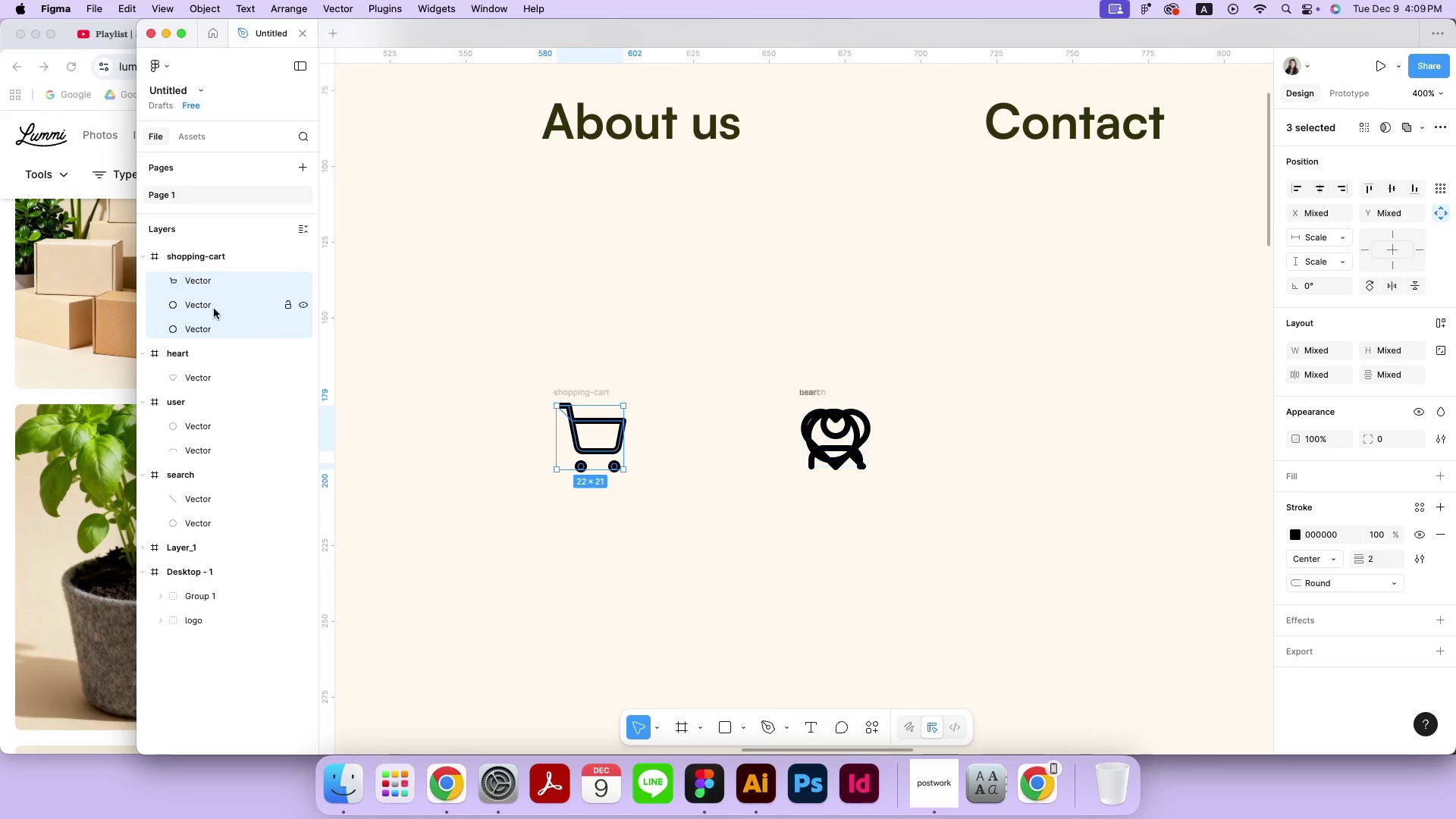 
right_click([215, 307])
 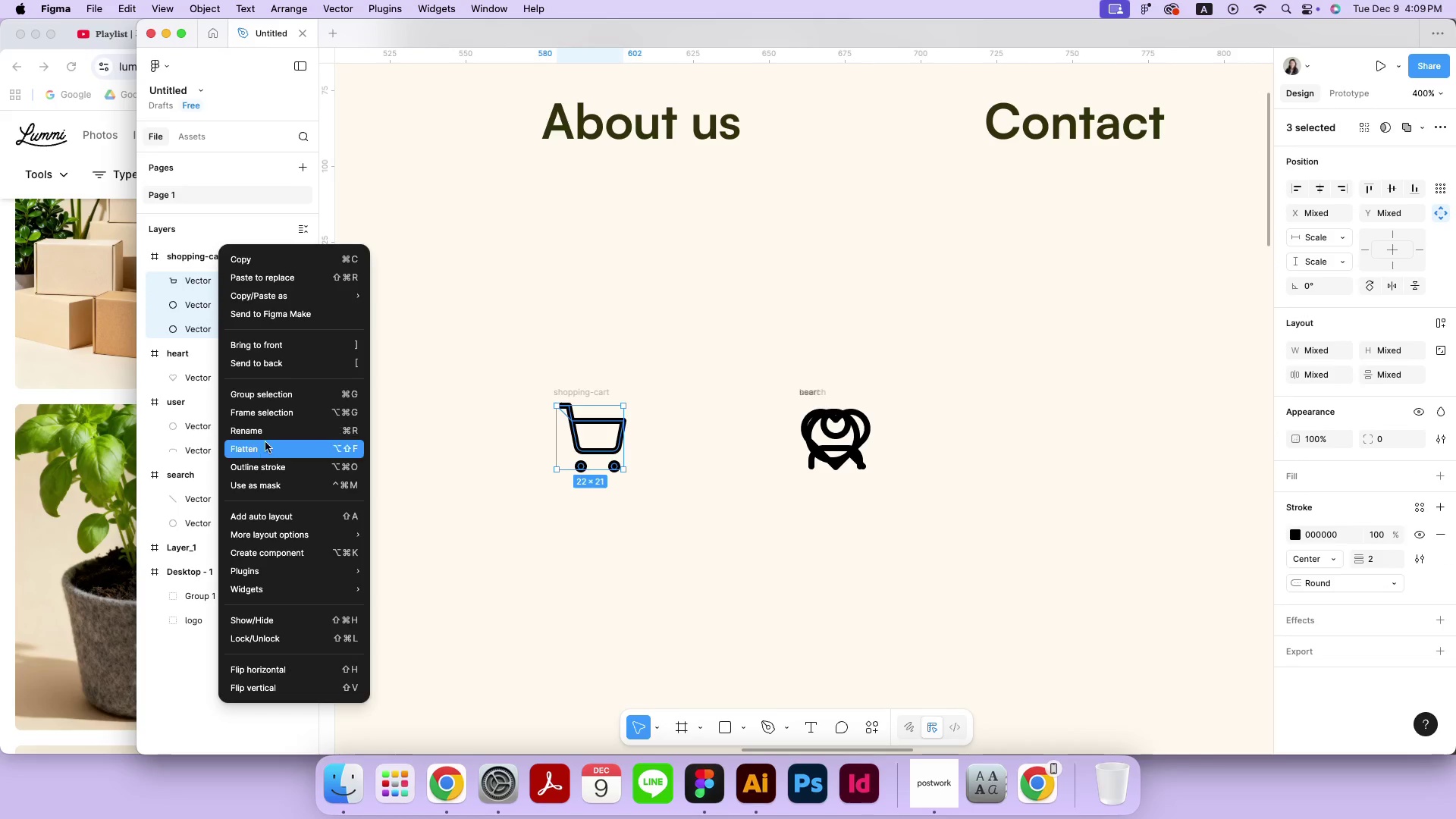 
left_click([264, 452])
 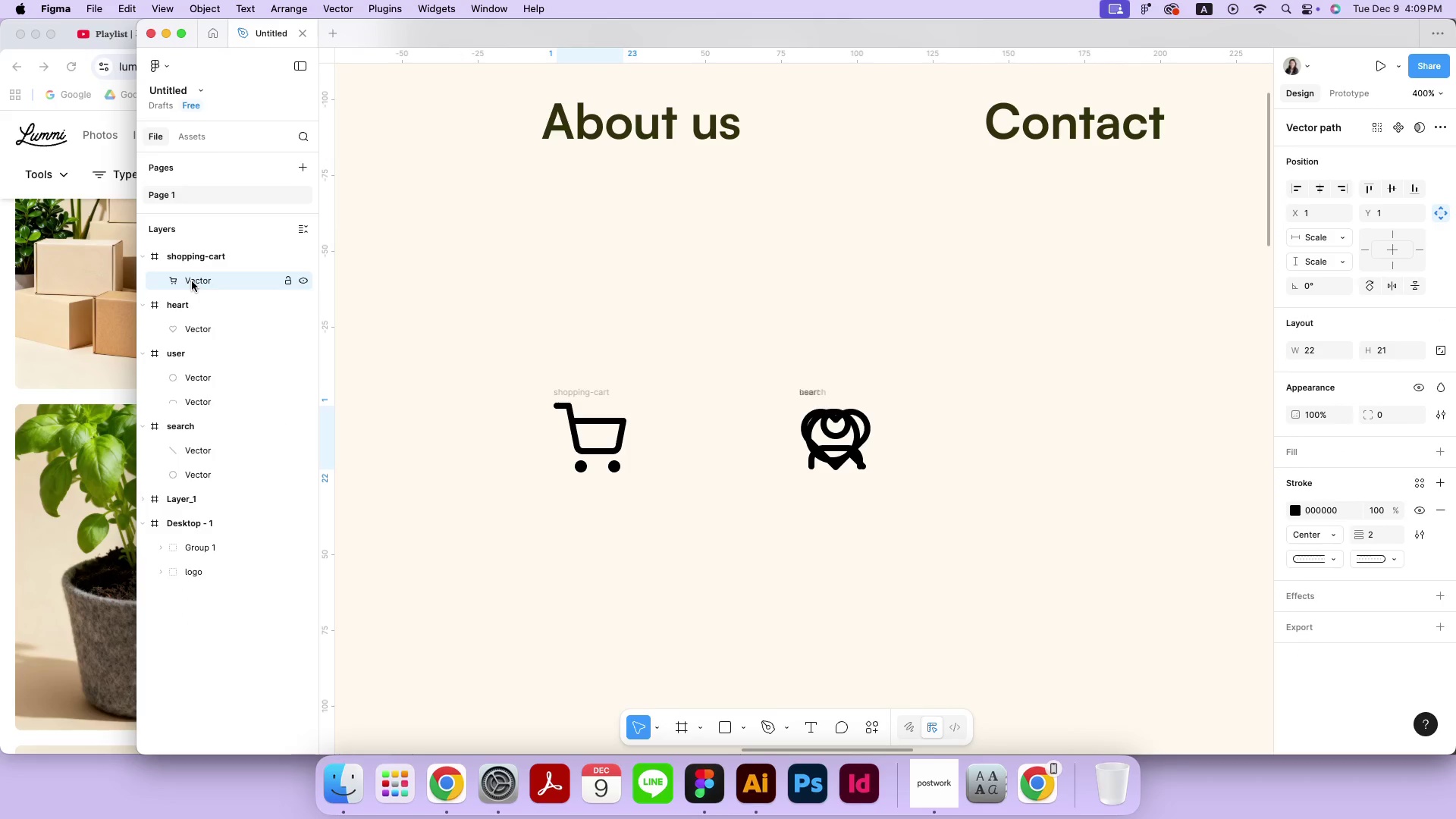 
double_click([192, 281])
 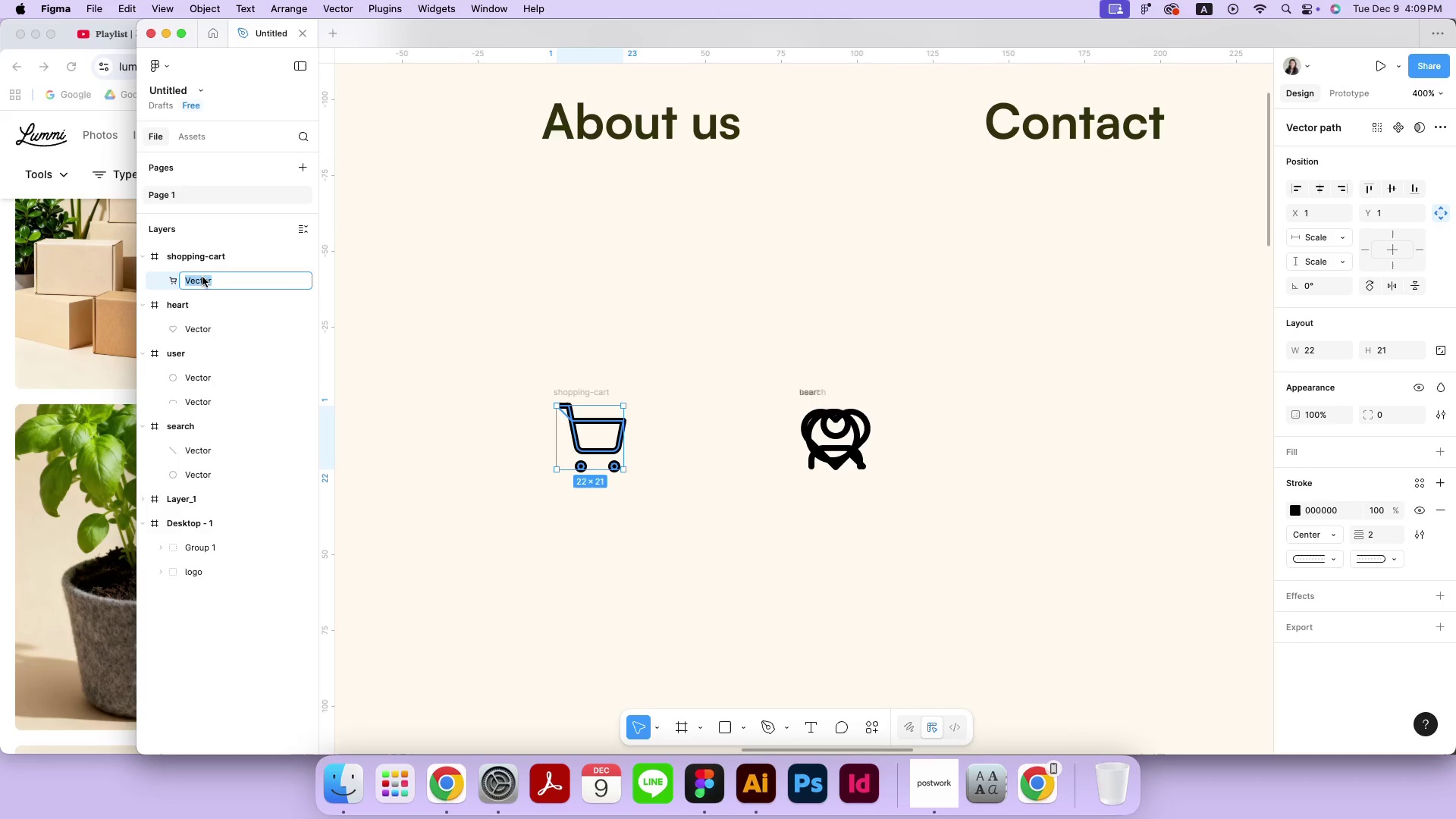 
type(shopping cart)
 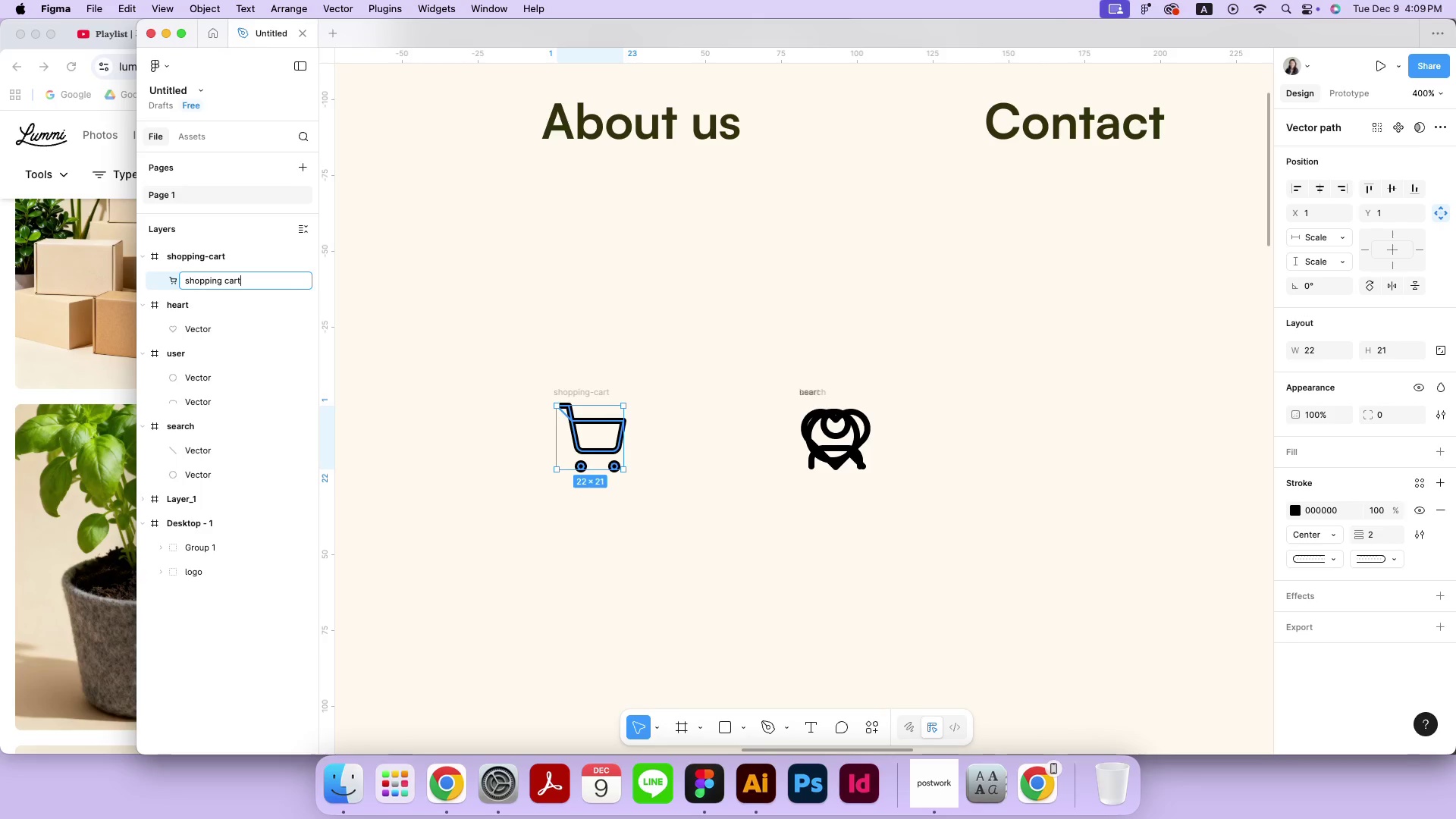 
key(Enter)
 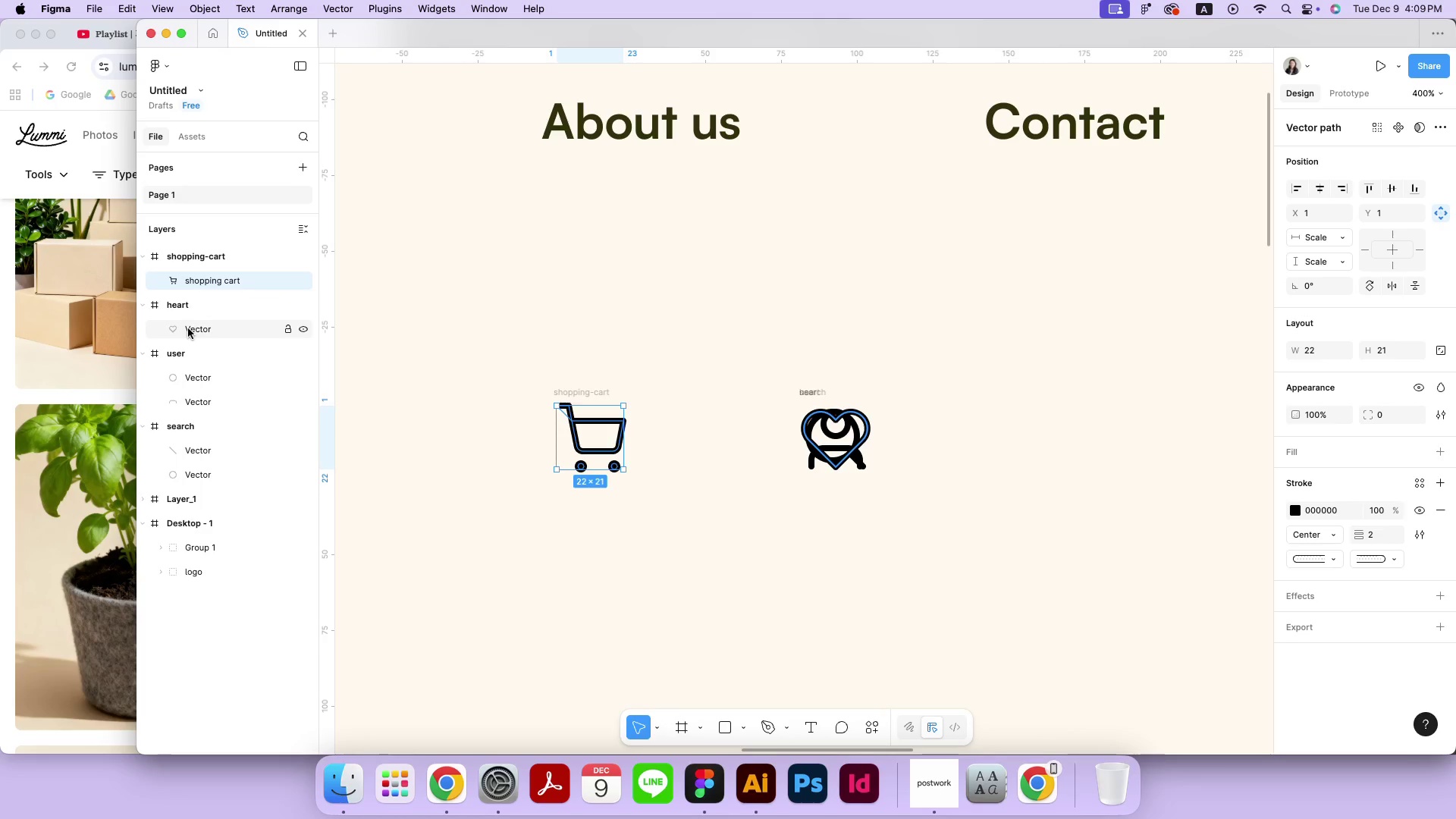 
double_click([188, 328])
 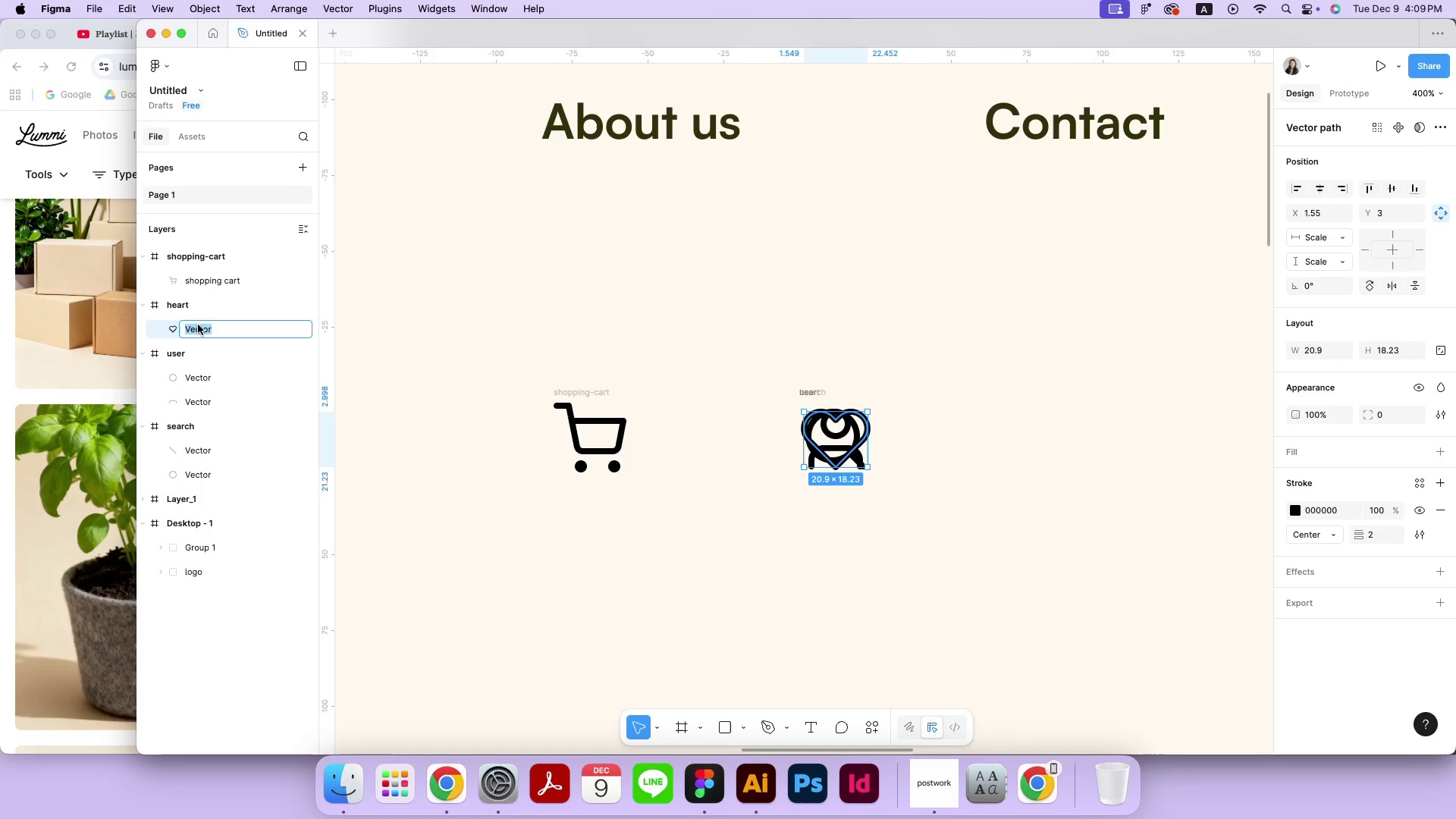 
type(h)
key(Backspace)
type(like)
 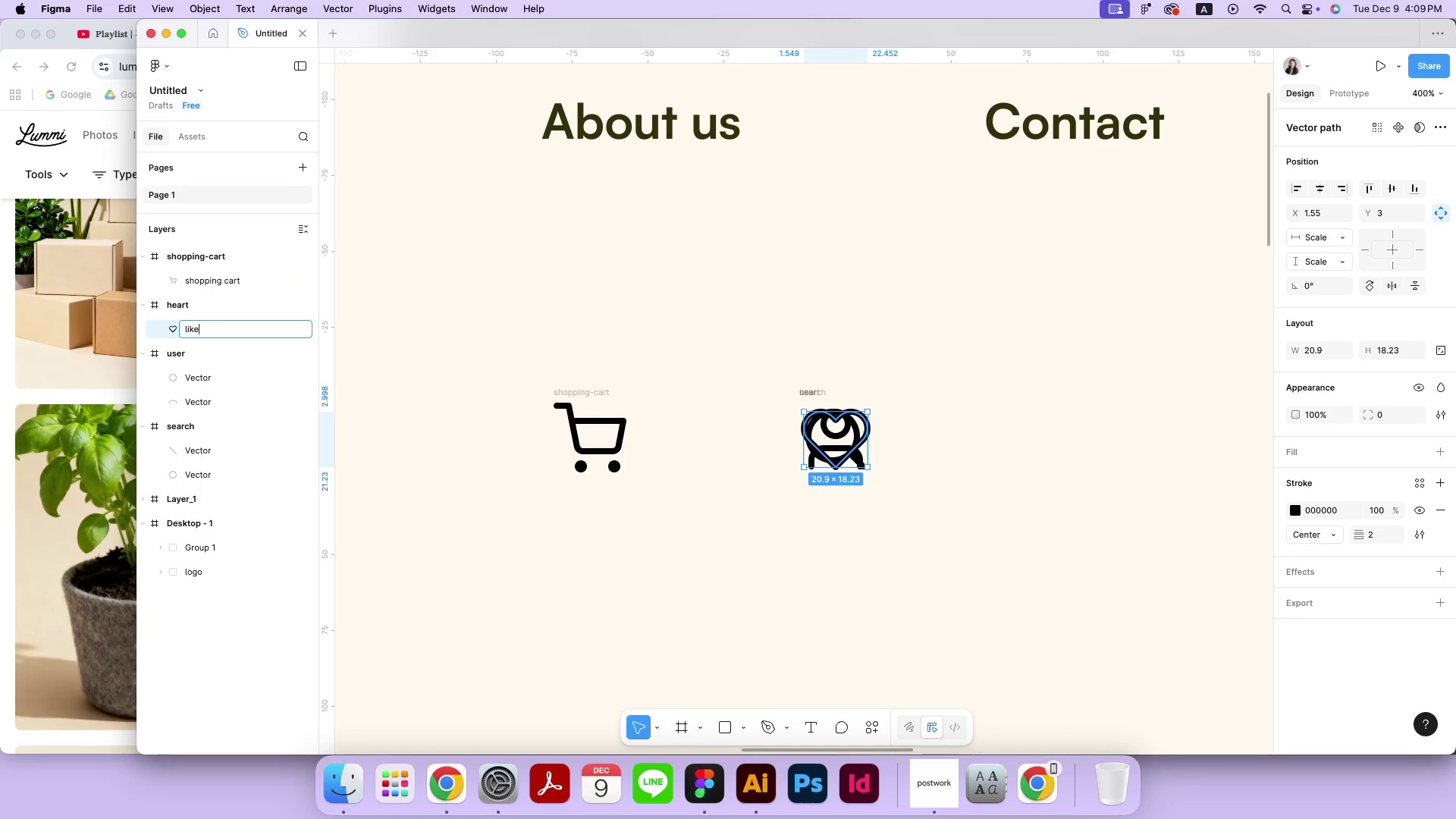 
key(Enter)
 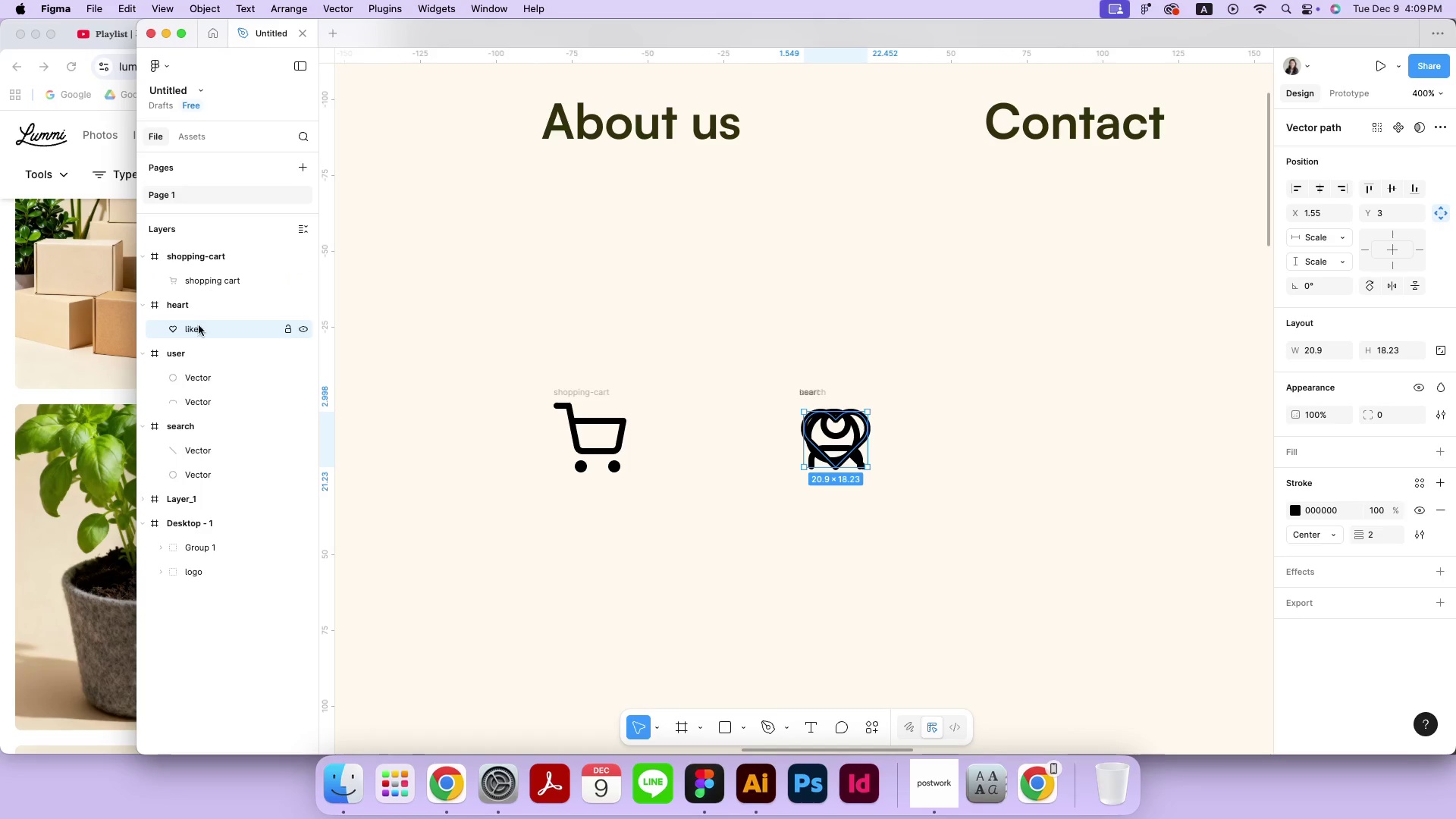 
left_click([213, 381])
 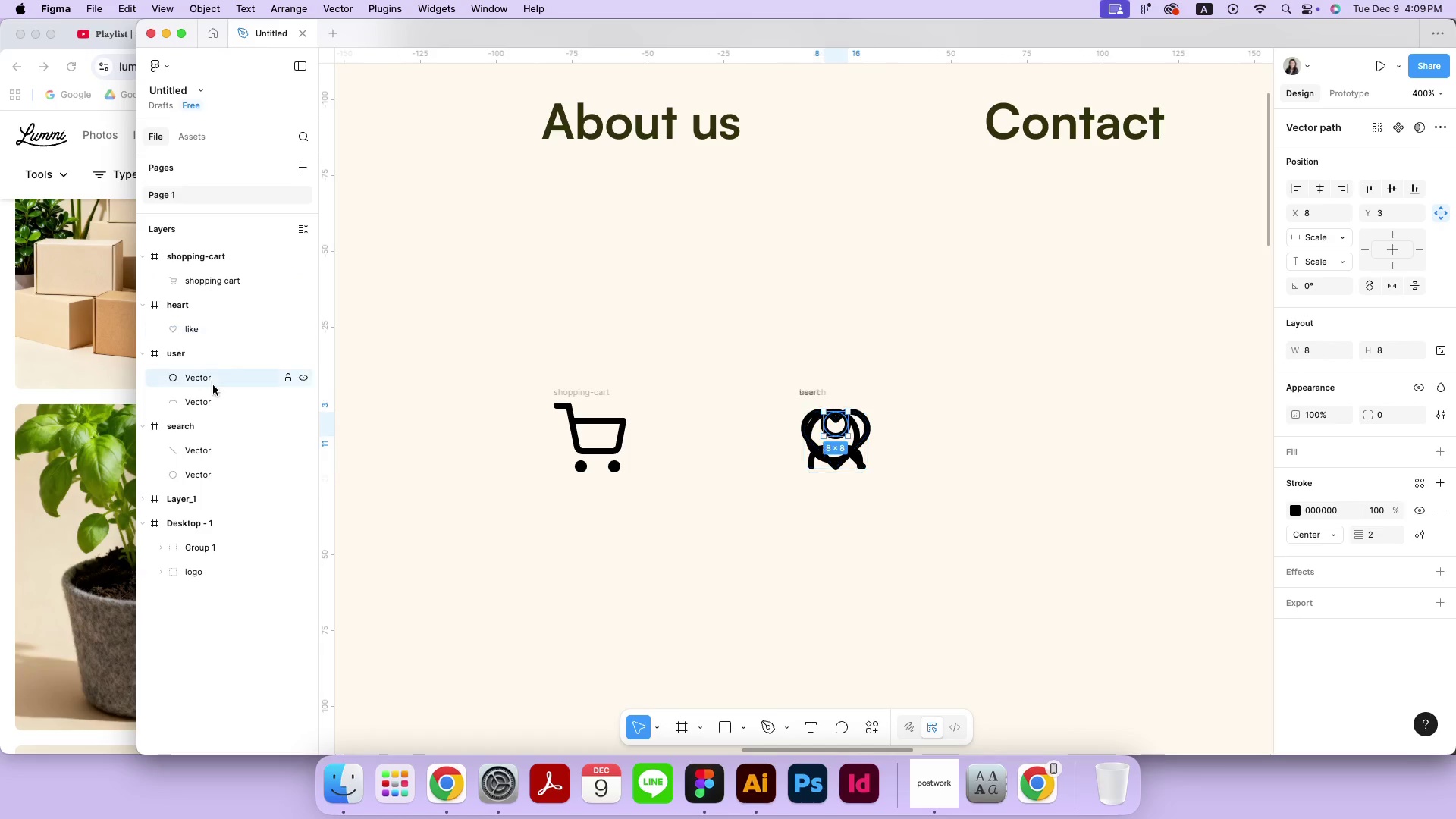 
hold_key(key=ShiftLeft, duration=0.34)
double_click([214, 406])
 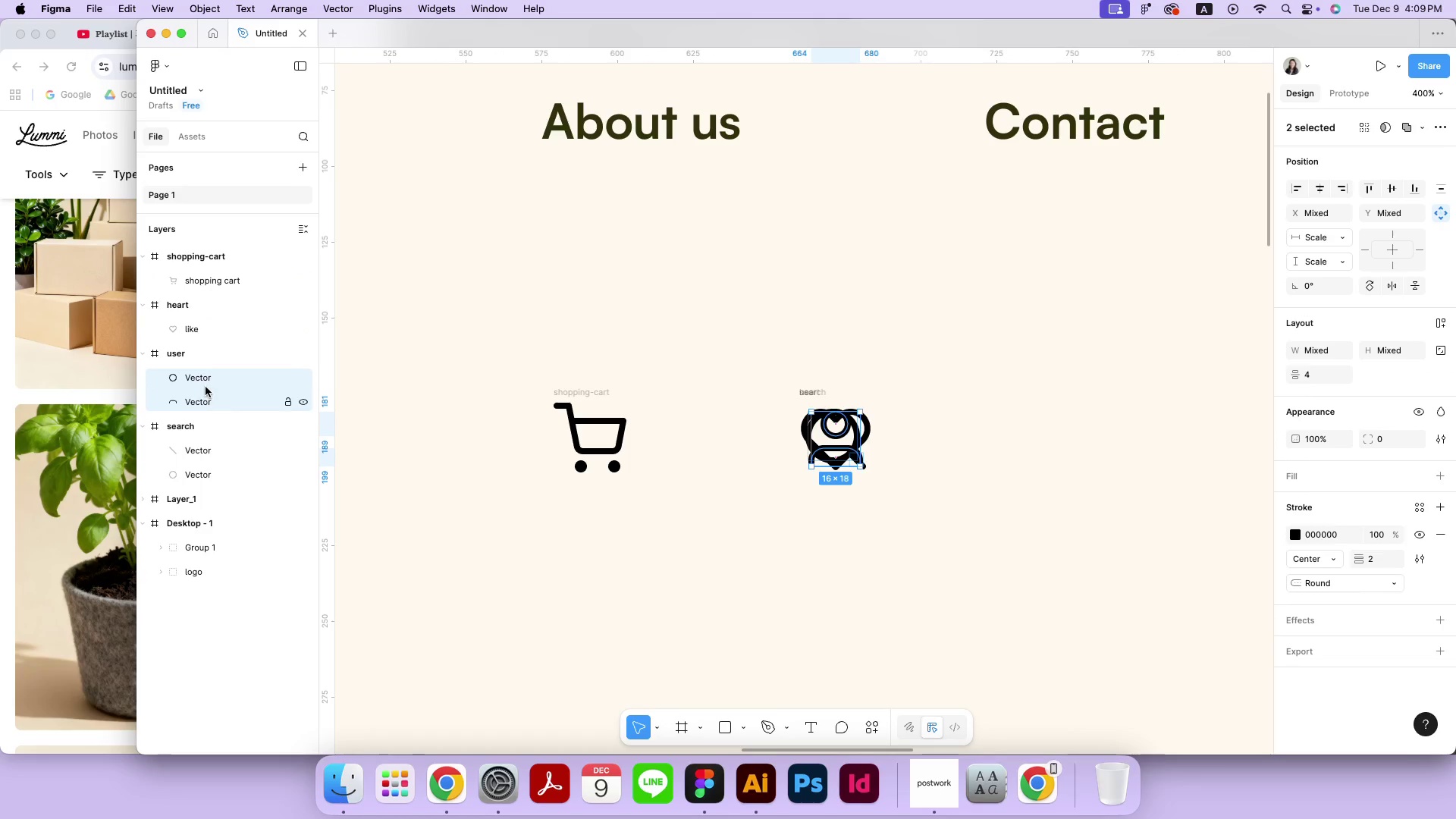 
right_click([205, 386])
 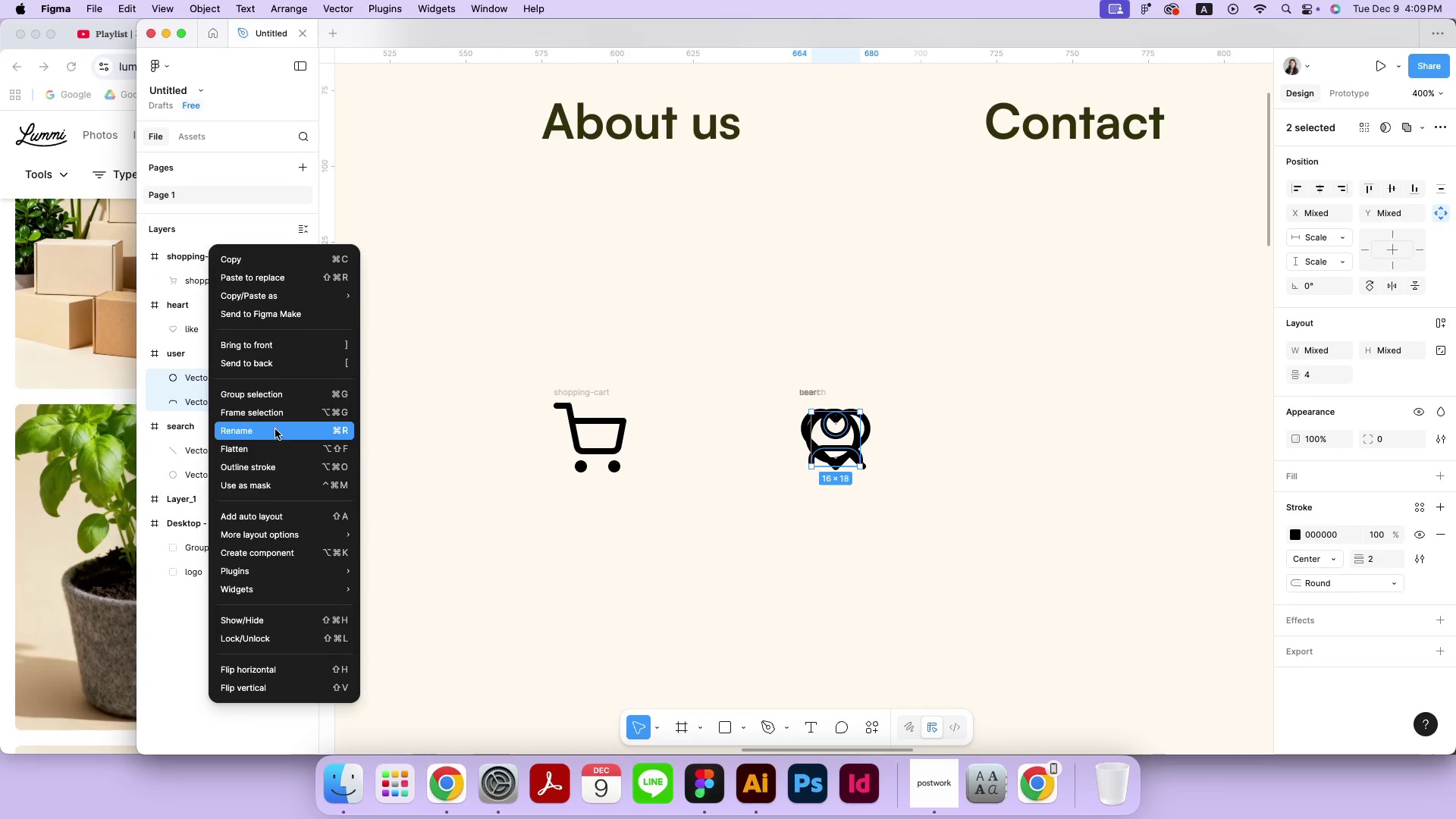 
left_click([273, 448])
 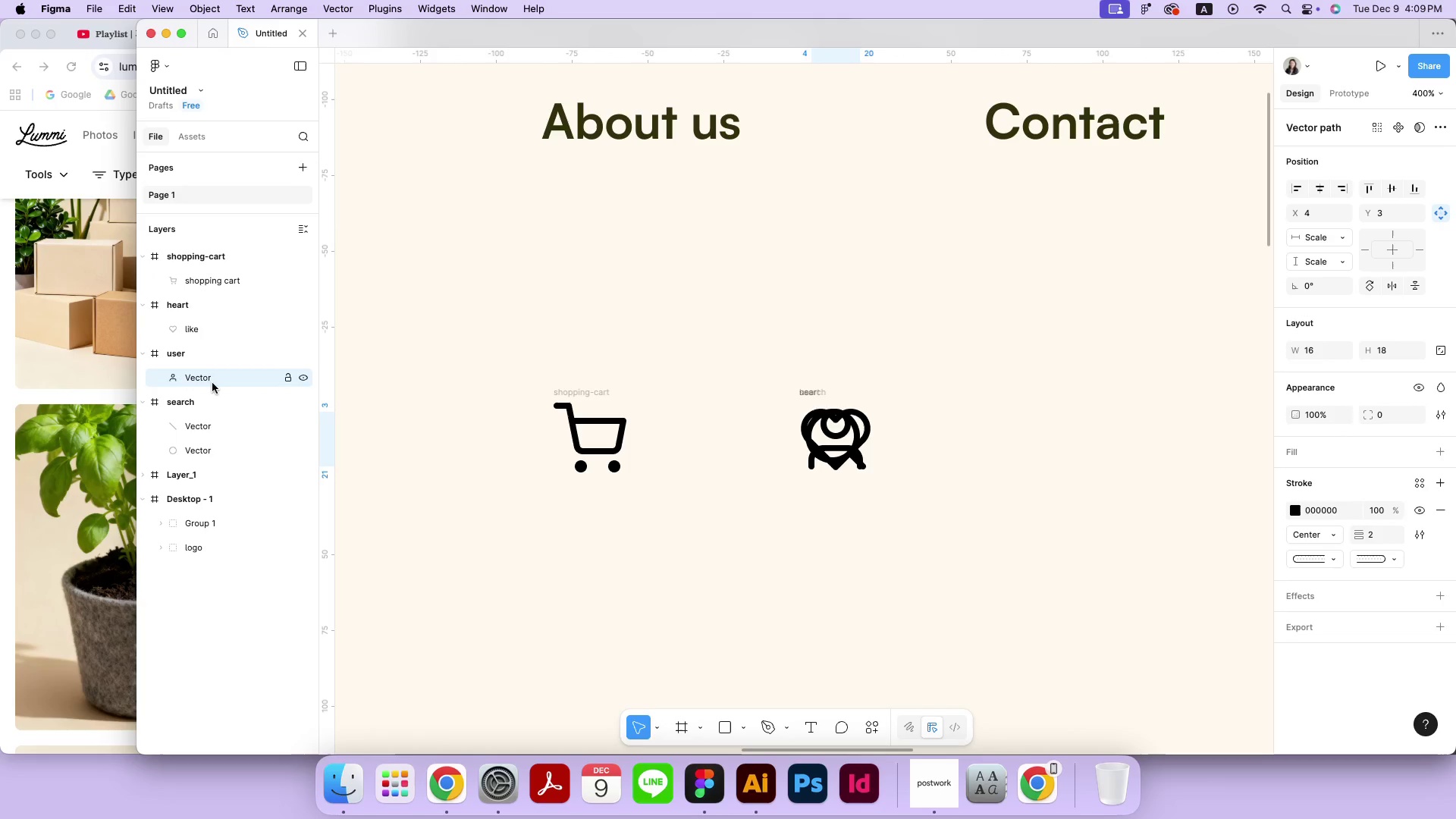 
double_click([209, 378])
 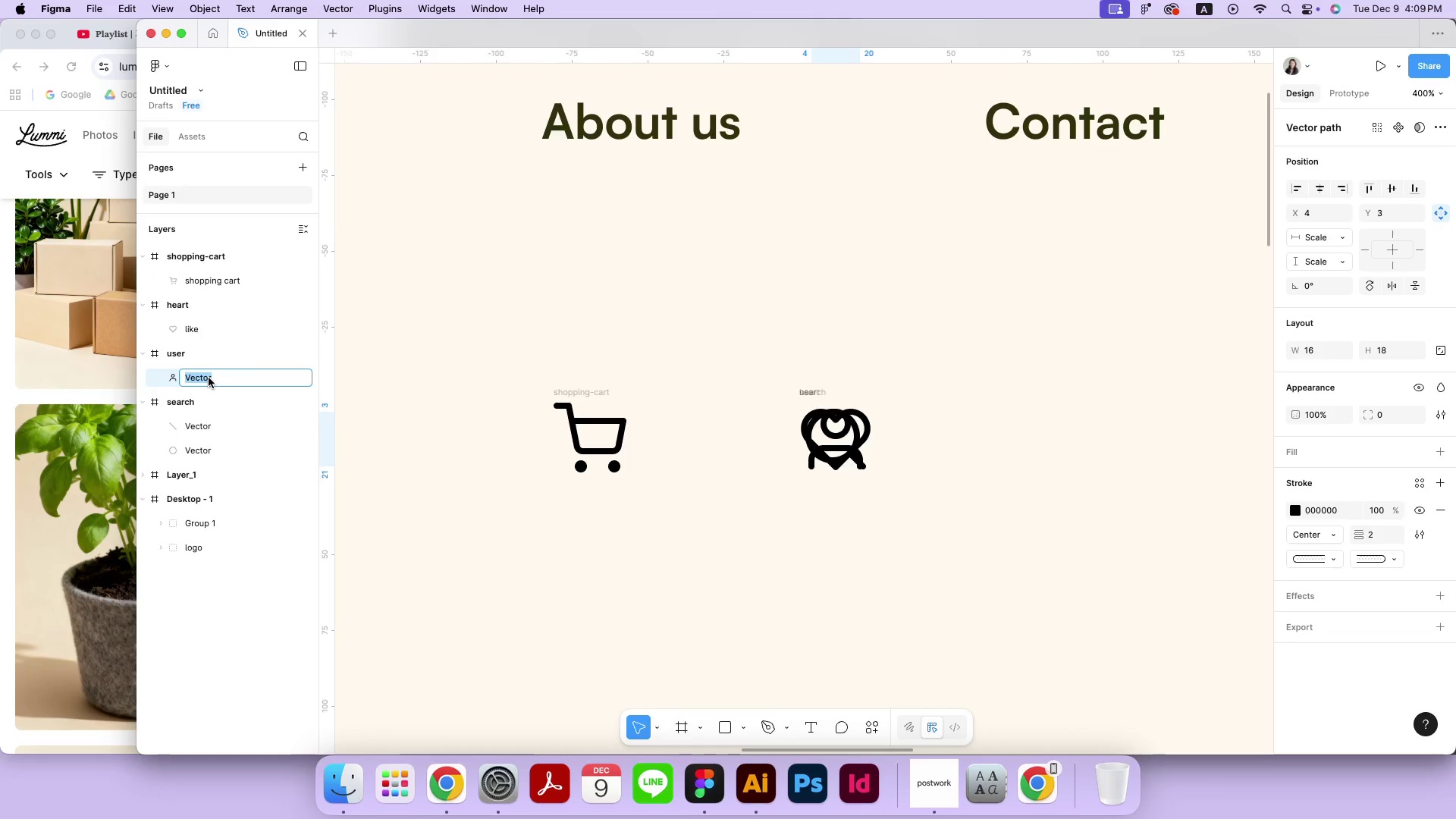 
type(user)
 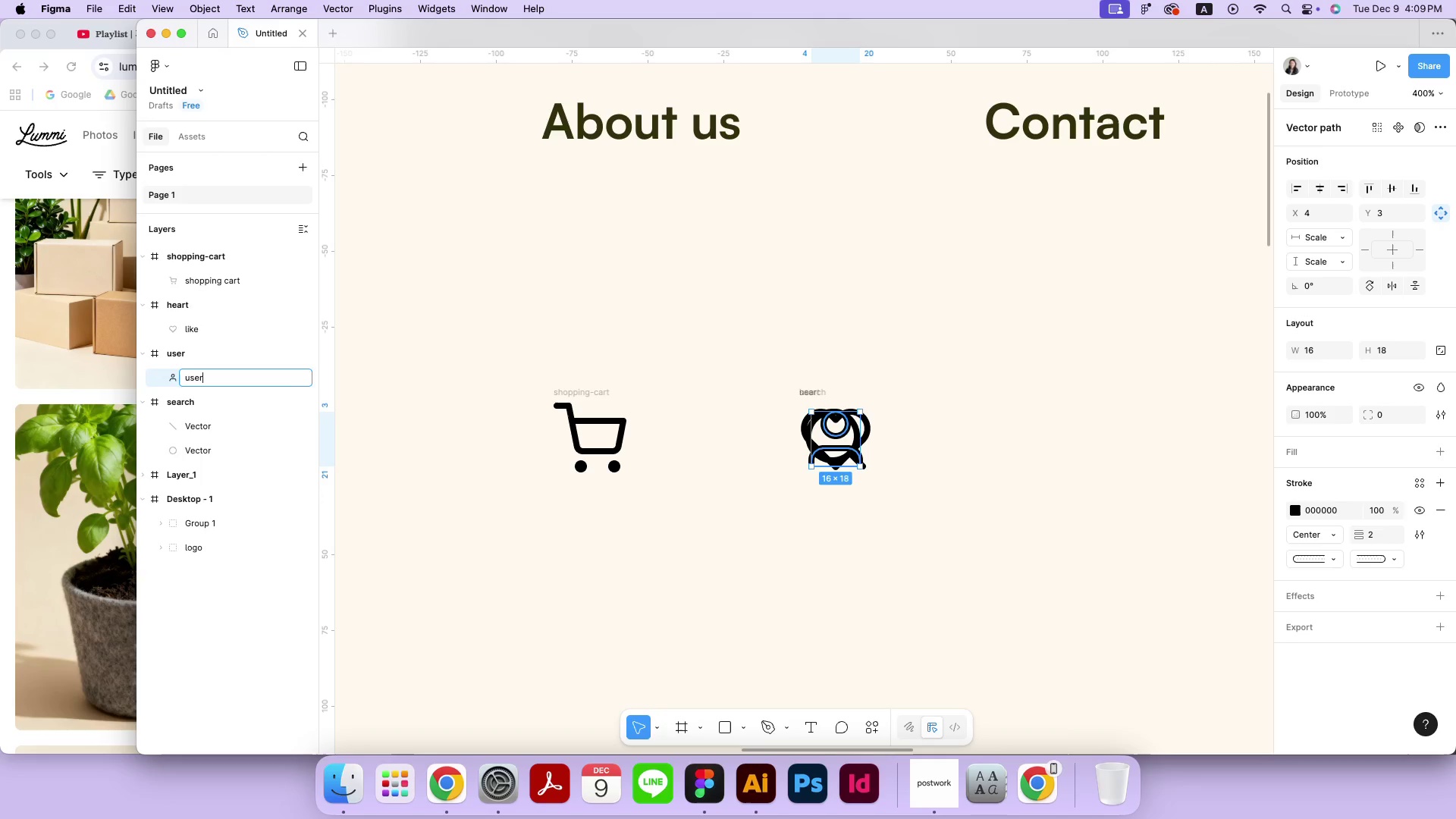 
key(Enter)
 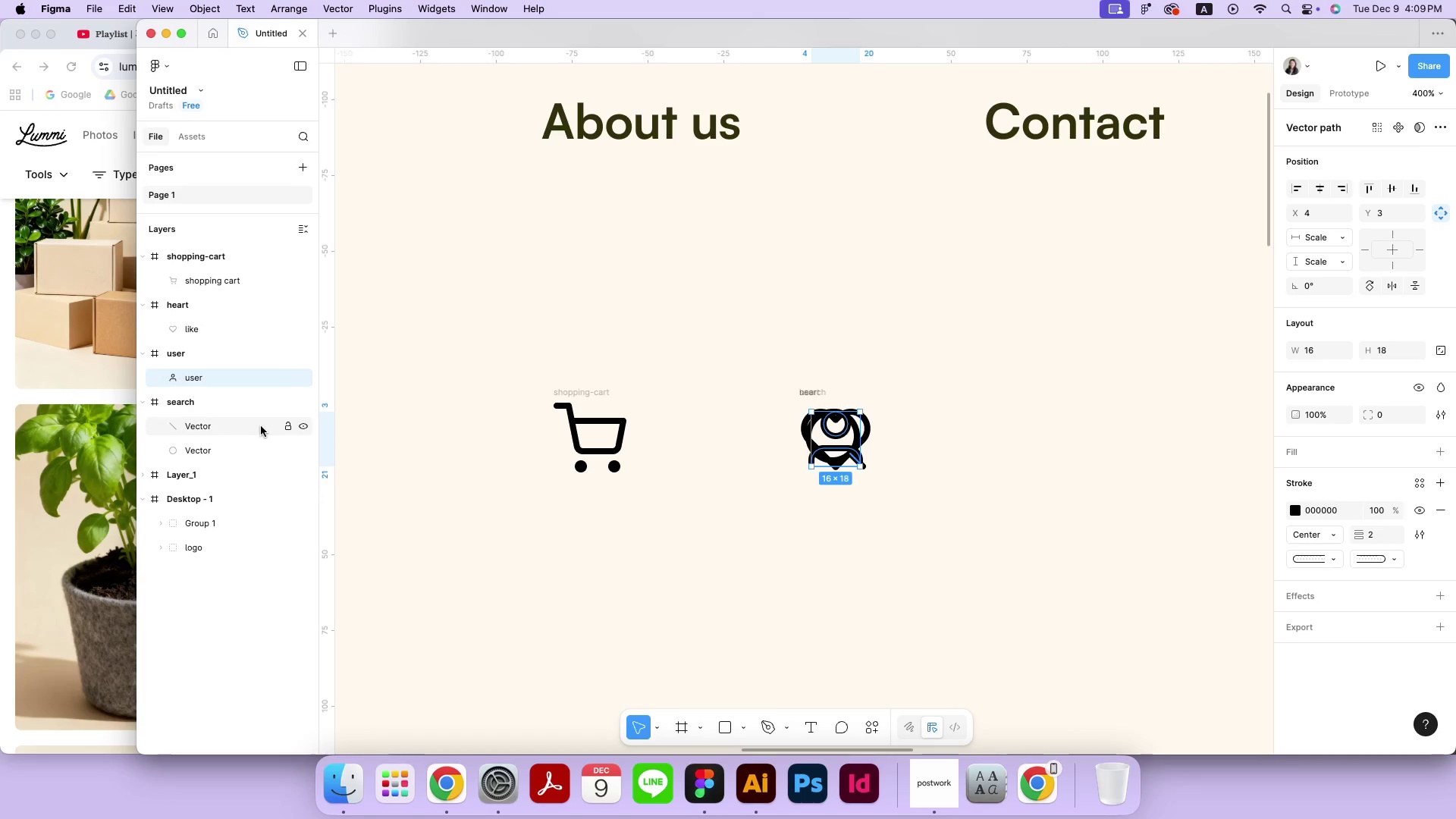 
left_click([209, 417])
 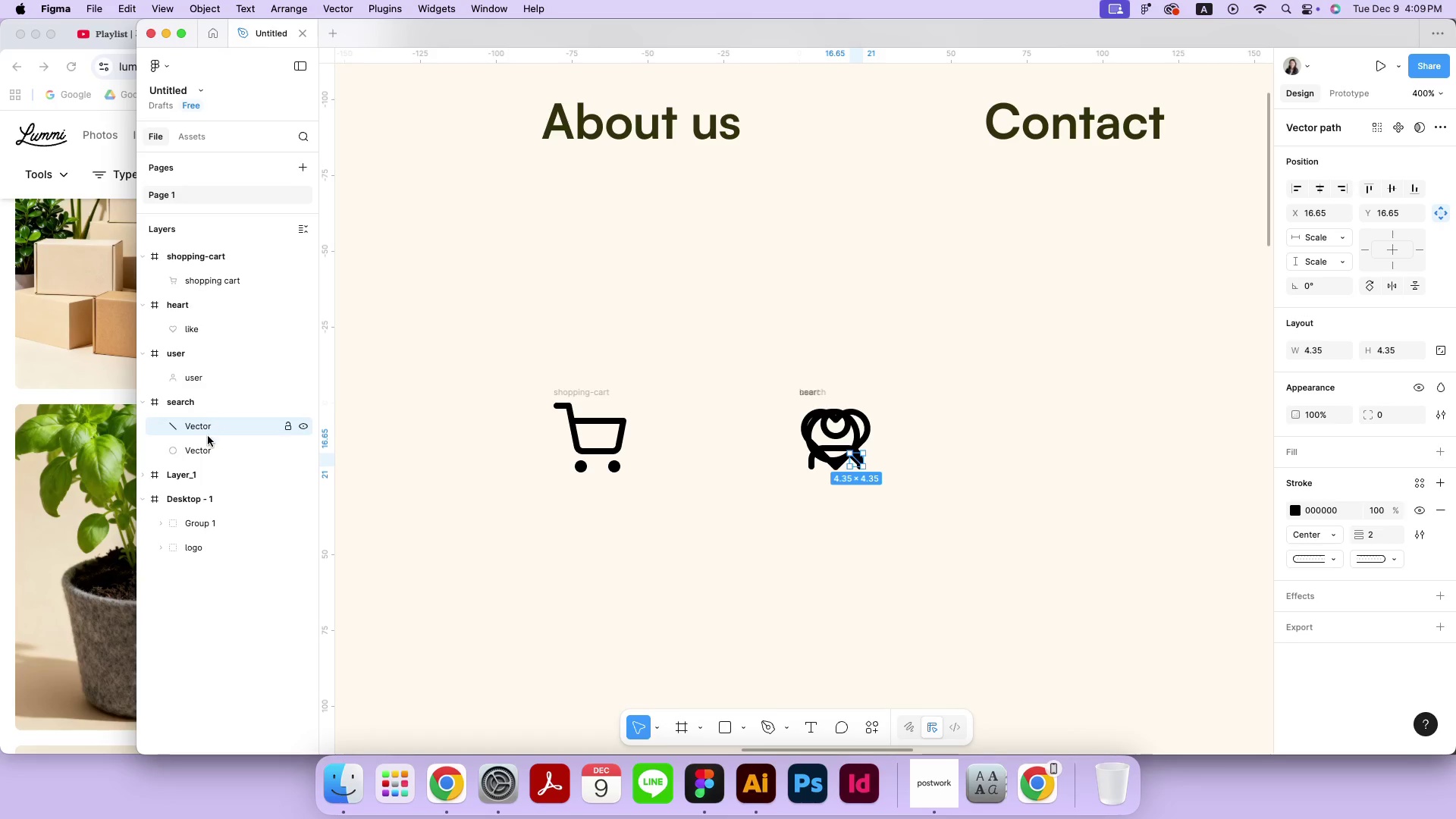 
hold_key(key=ShiftLeft, duration=0.48)
left_click([207, 446])
 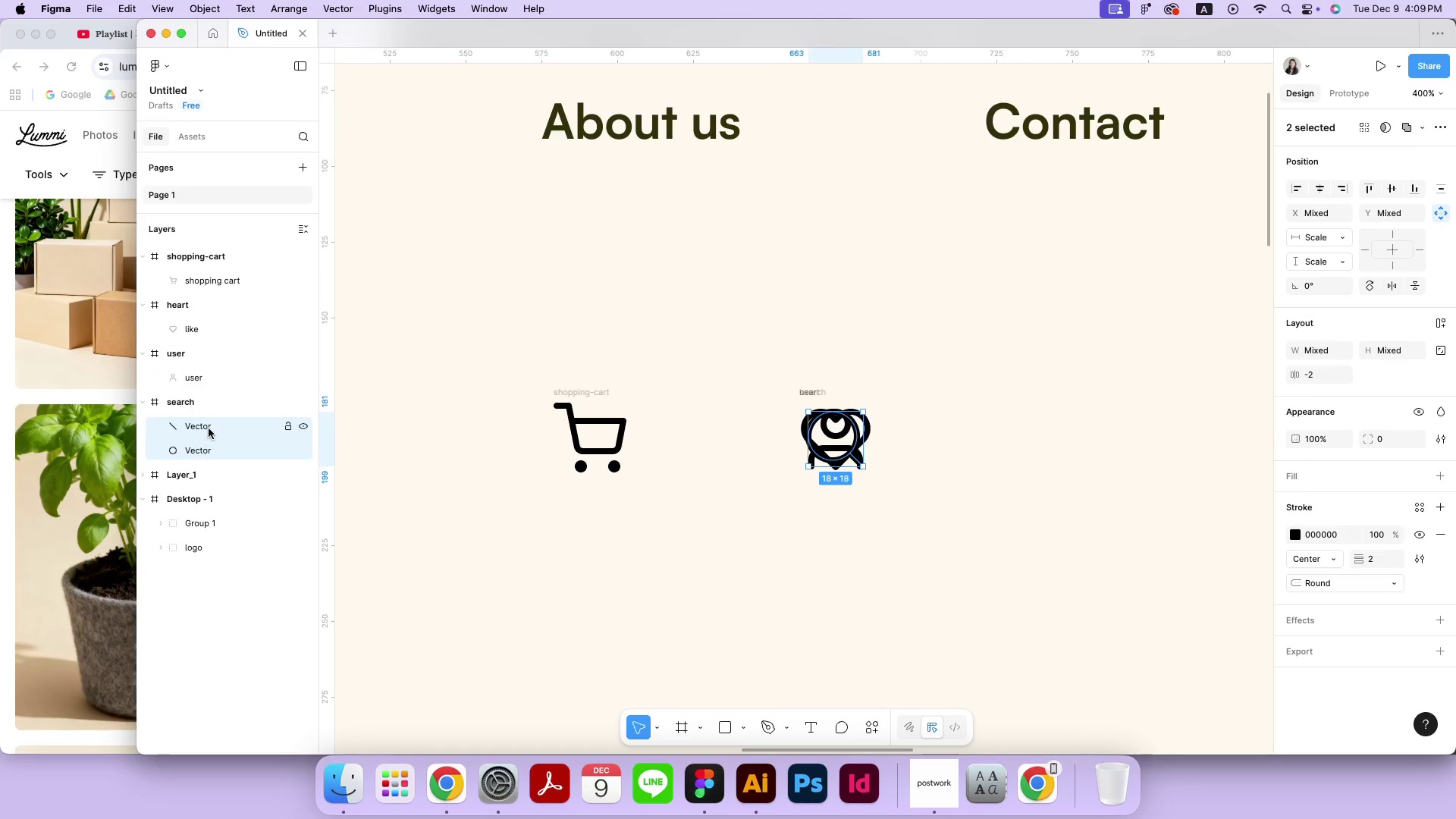 
right_click([209, 428])
 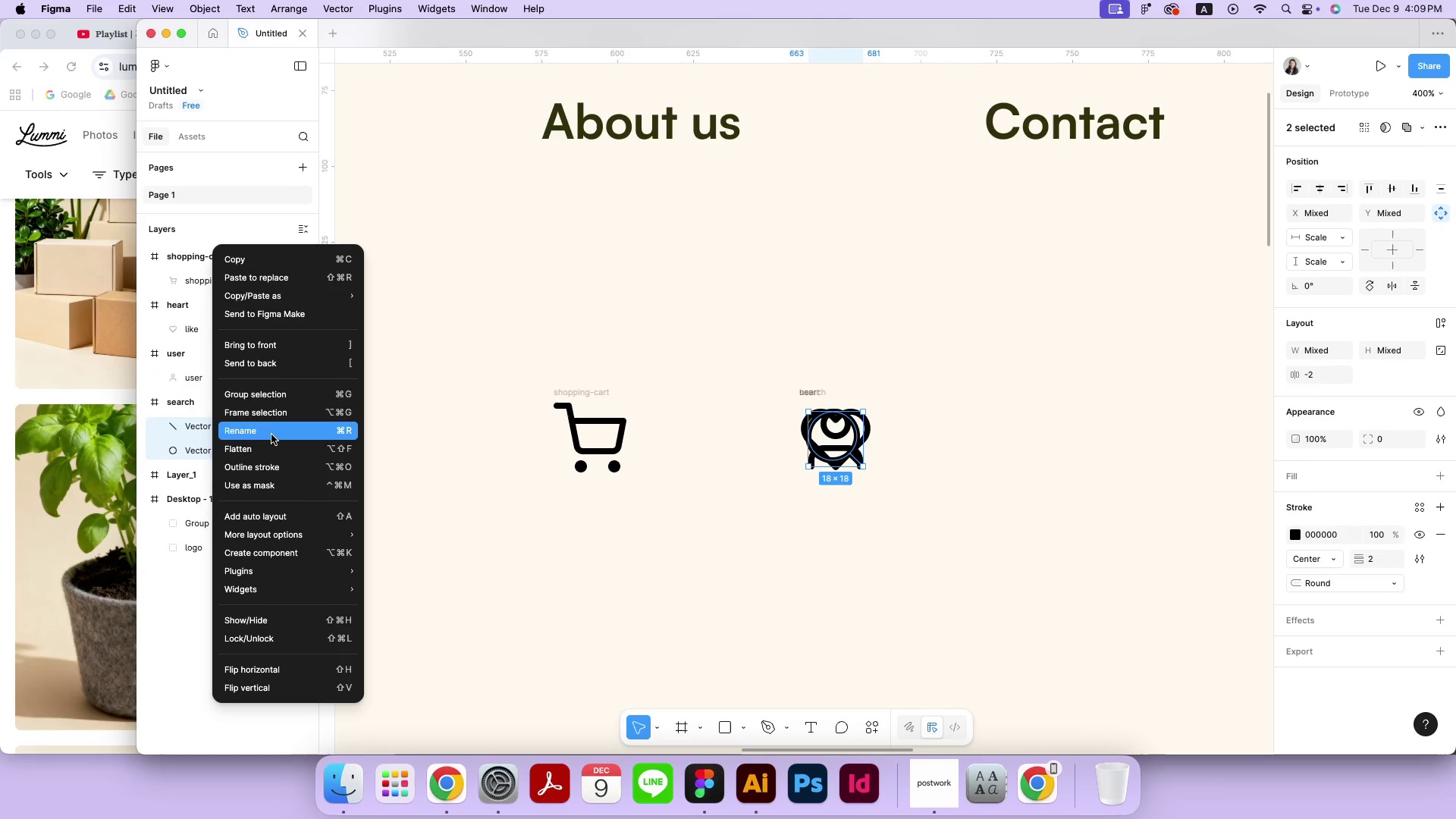 
left_click([271, 444])
 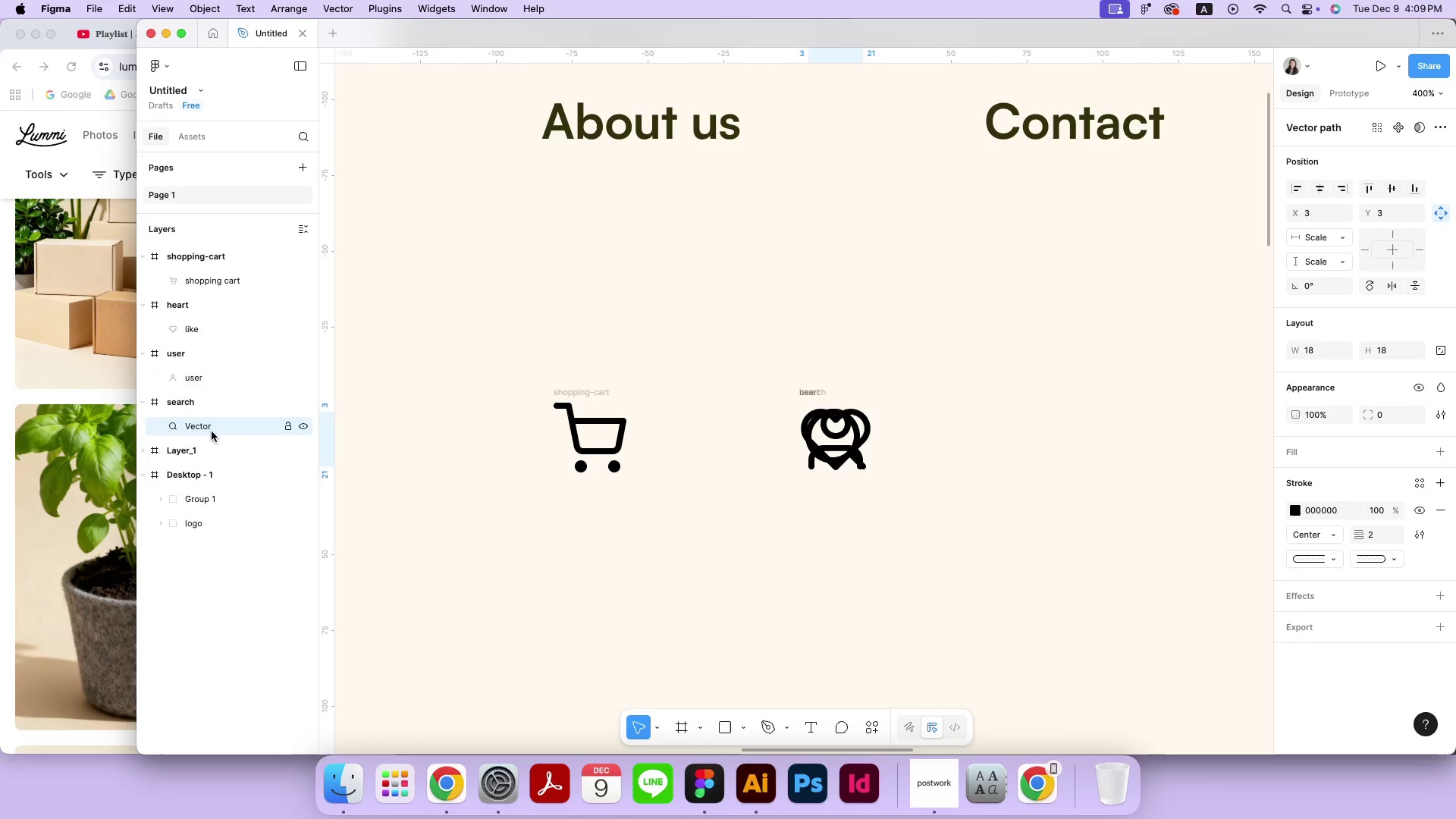 
double_click([203, 422])
 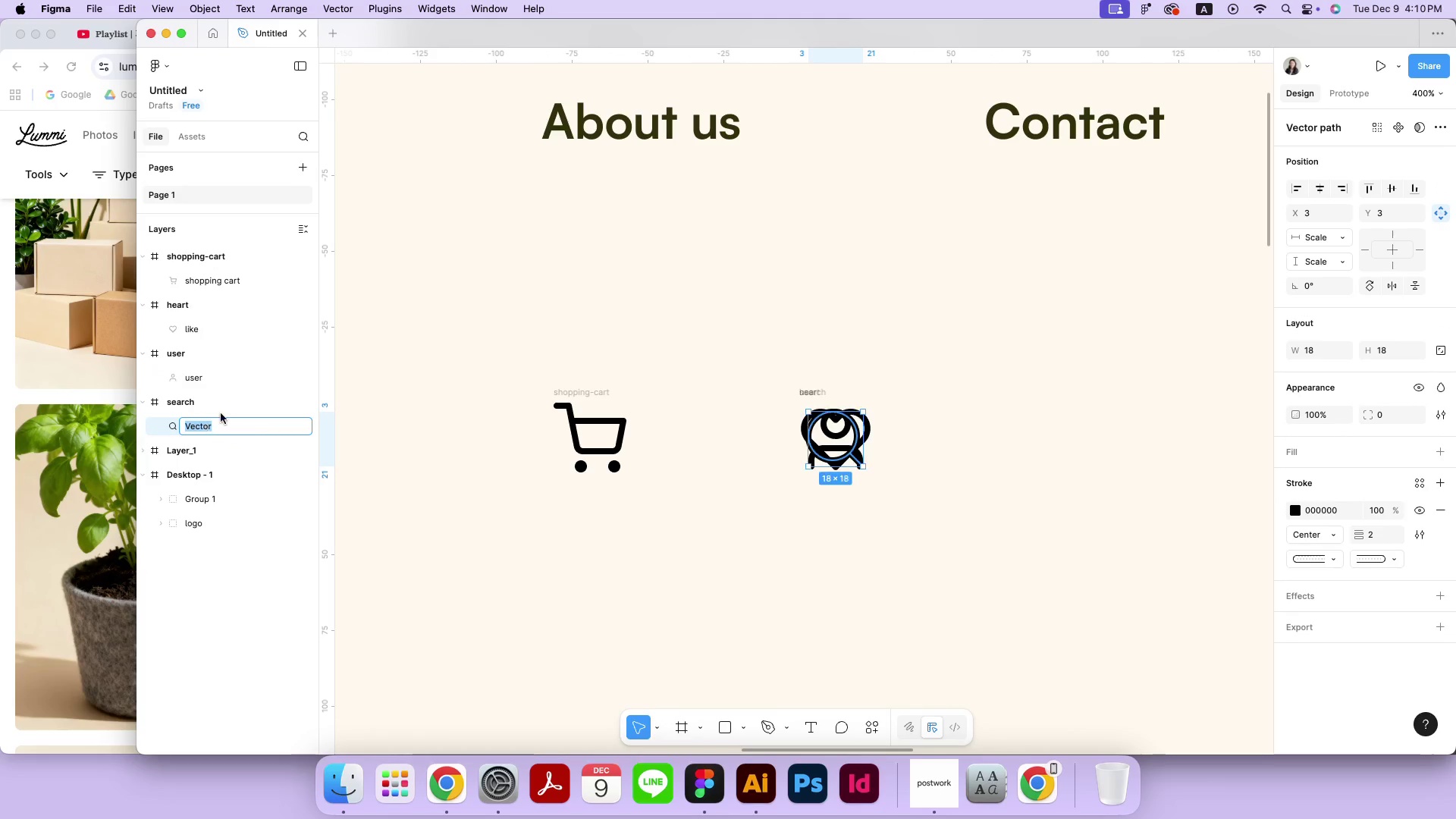 
type(search)
 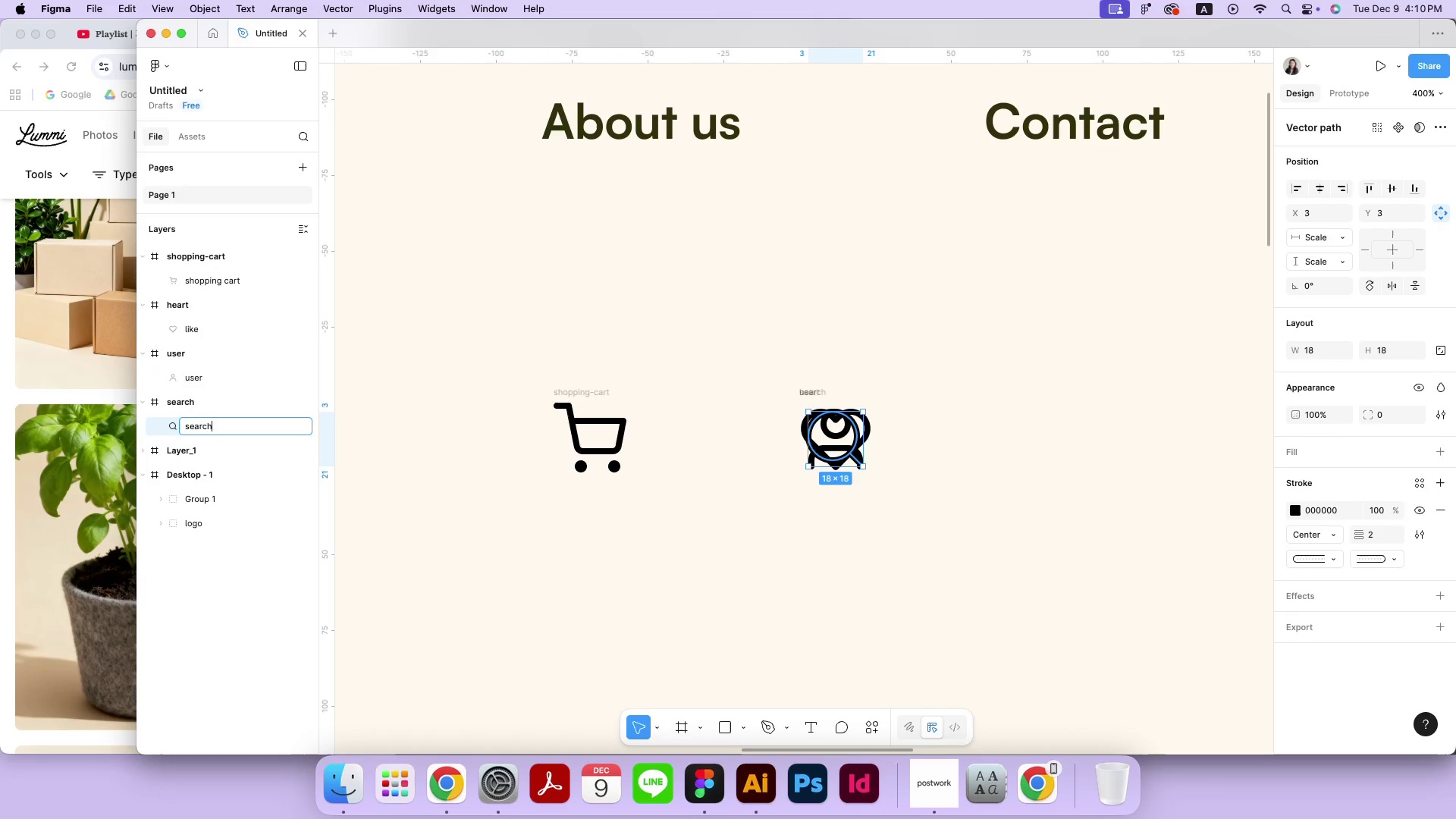 
key(Enter)
 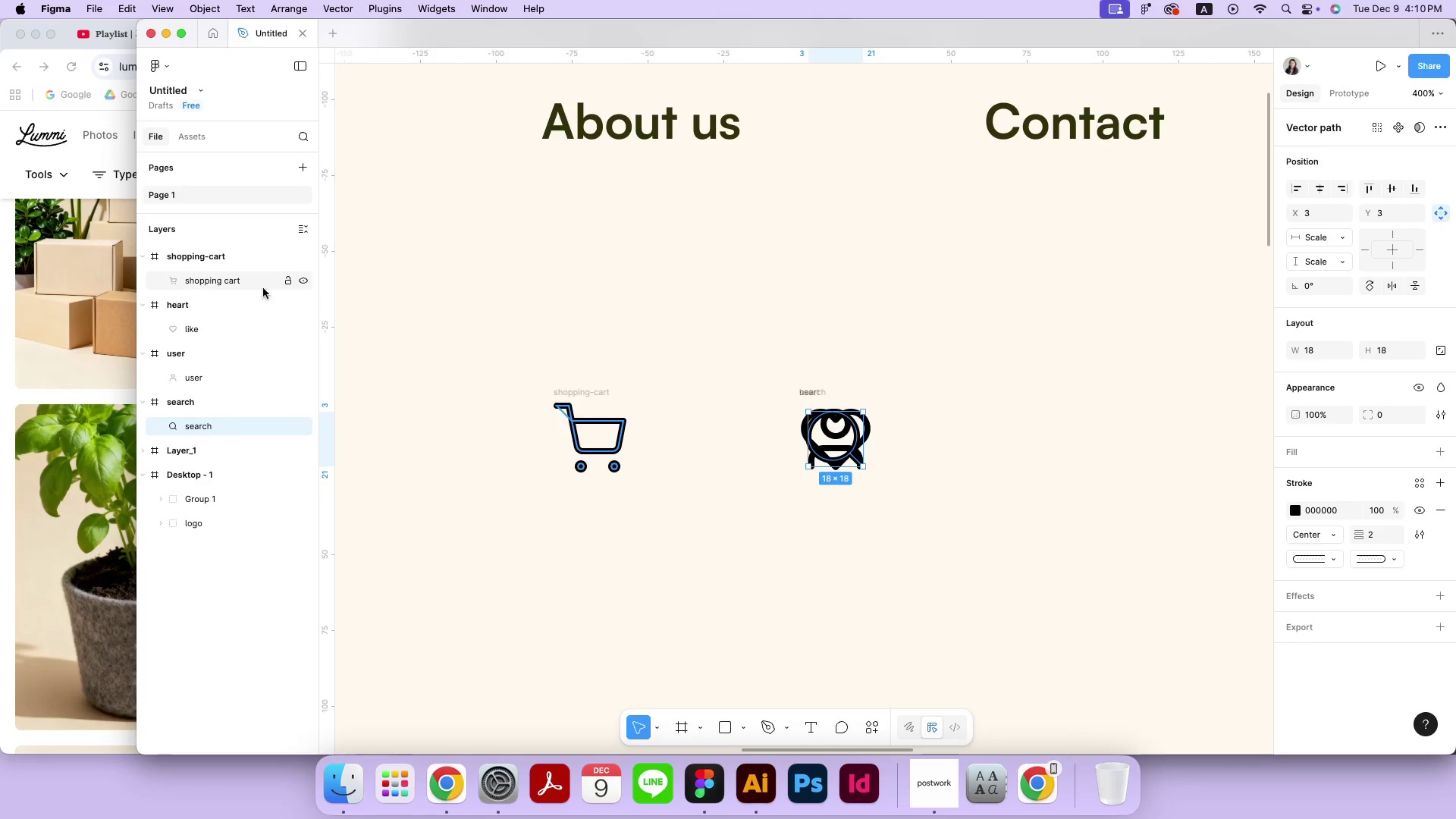 
wait(5.81)
 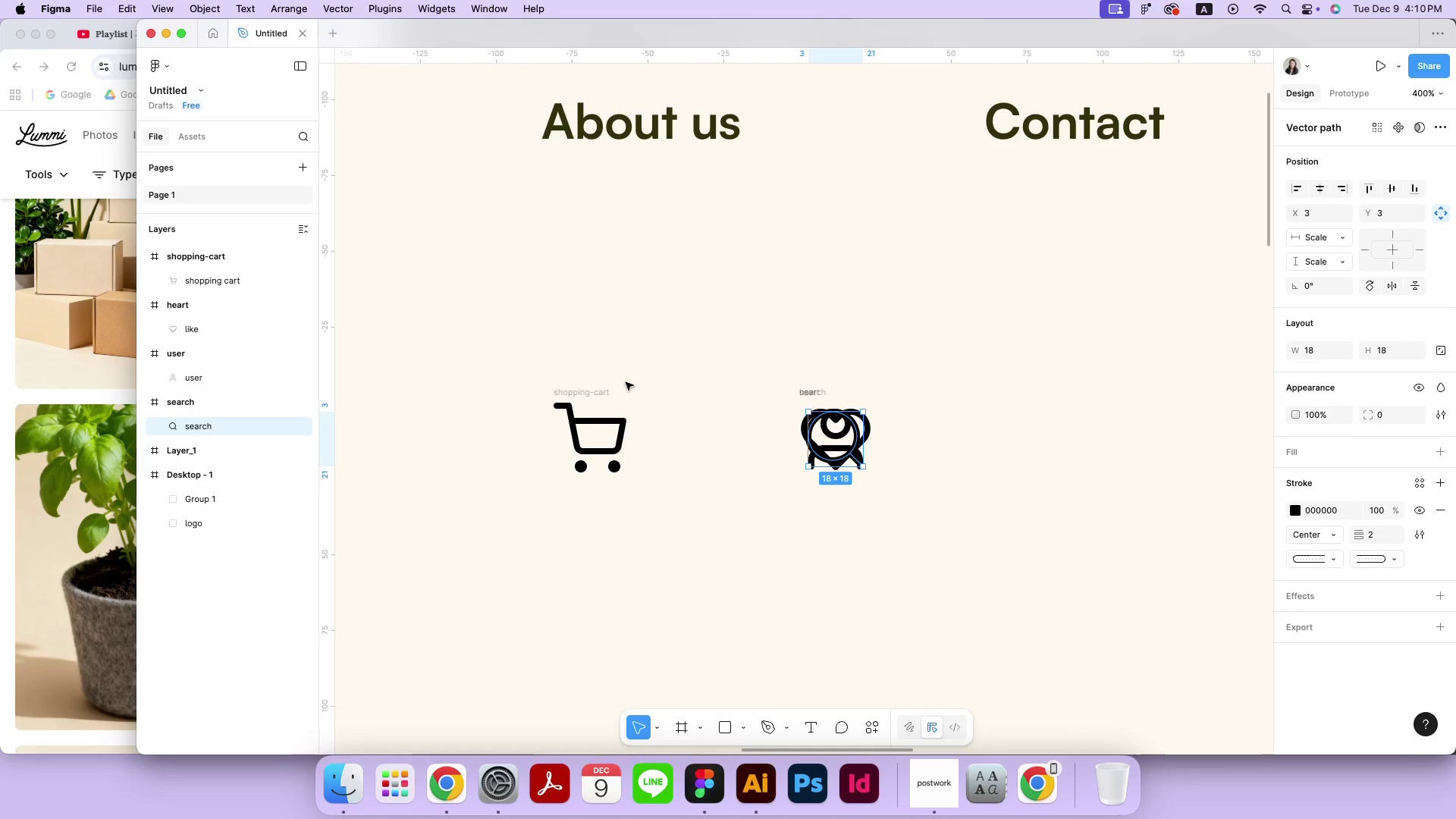 
left_click([714, 380])
 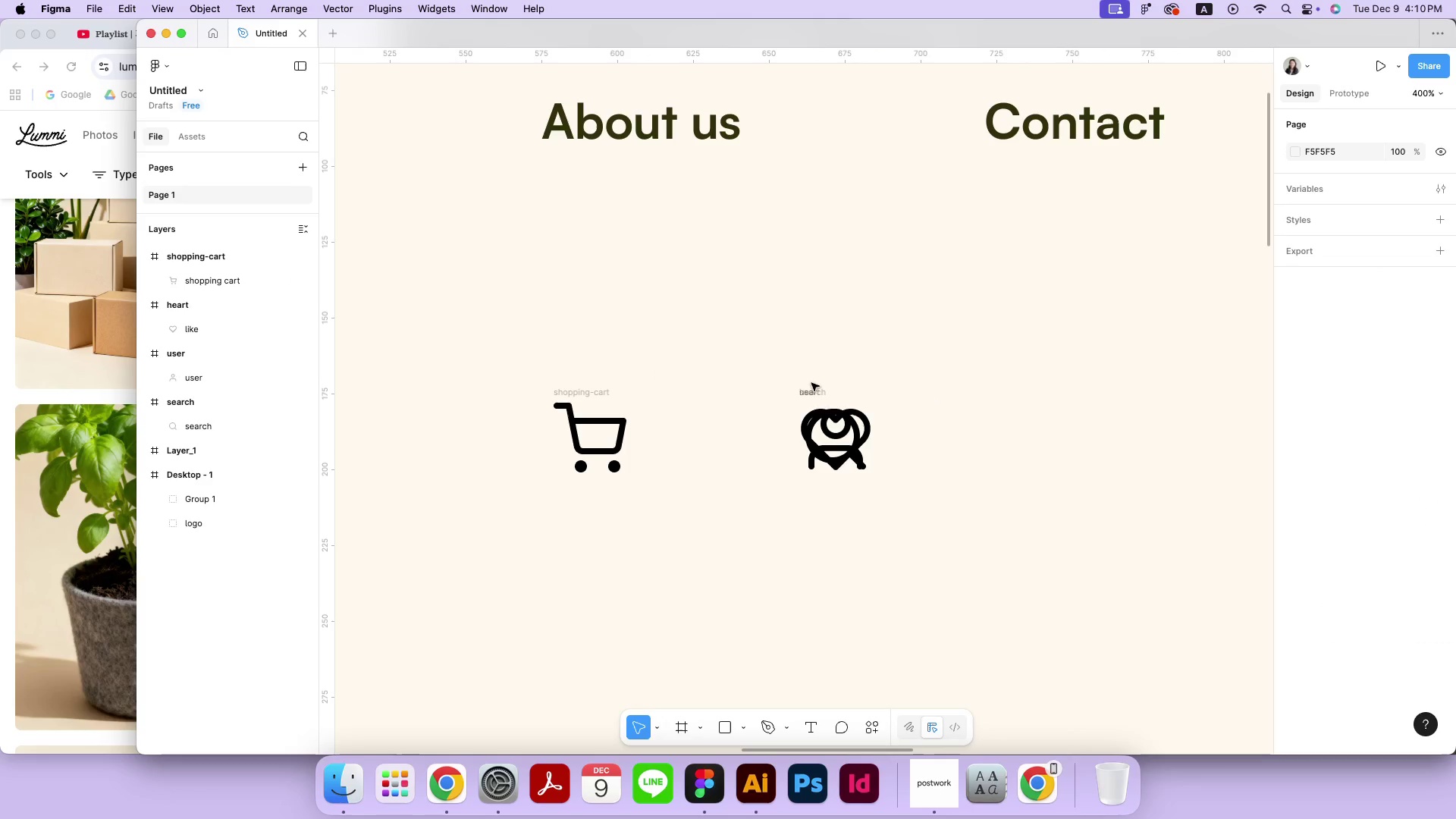 
left_click_drag(start_coordinate=[812, 389], to_coordinate=[692, 390])
 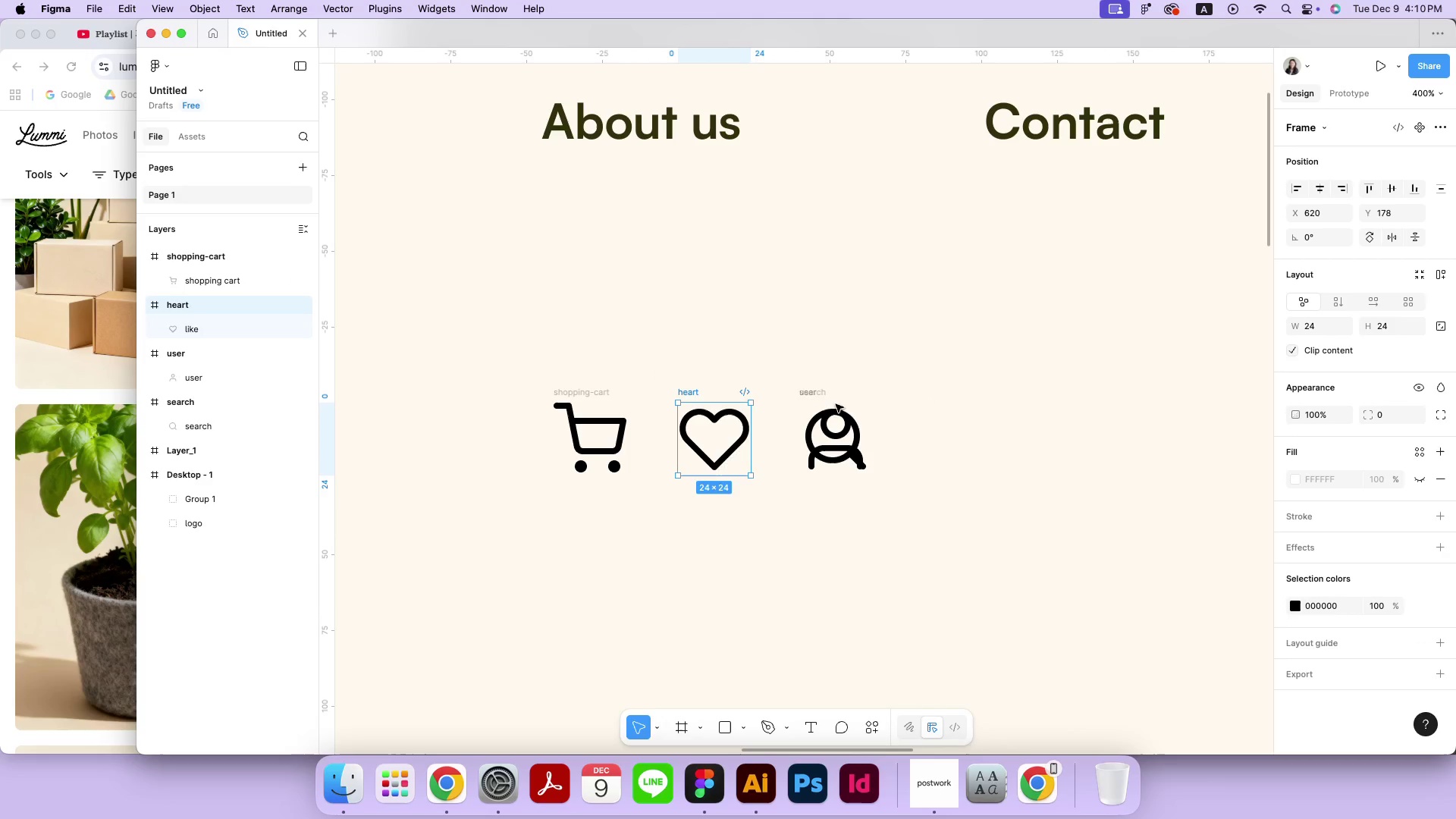 
hold_key(key=ShiftLeft, duration=1.75)
 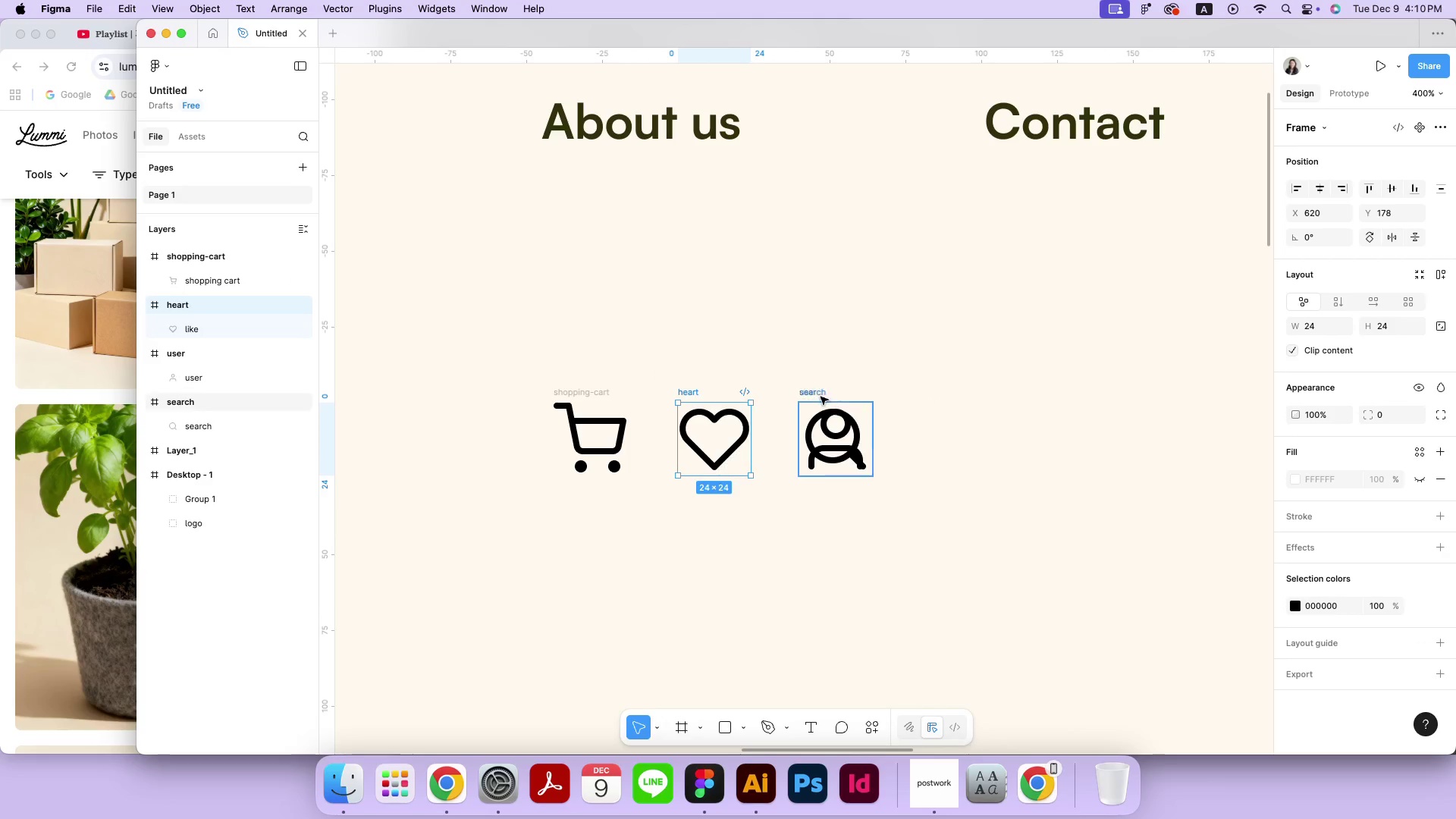 
left_click_drag(start_coordinate=[814, 394], to_coordinate=[894, 375])
 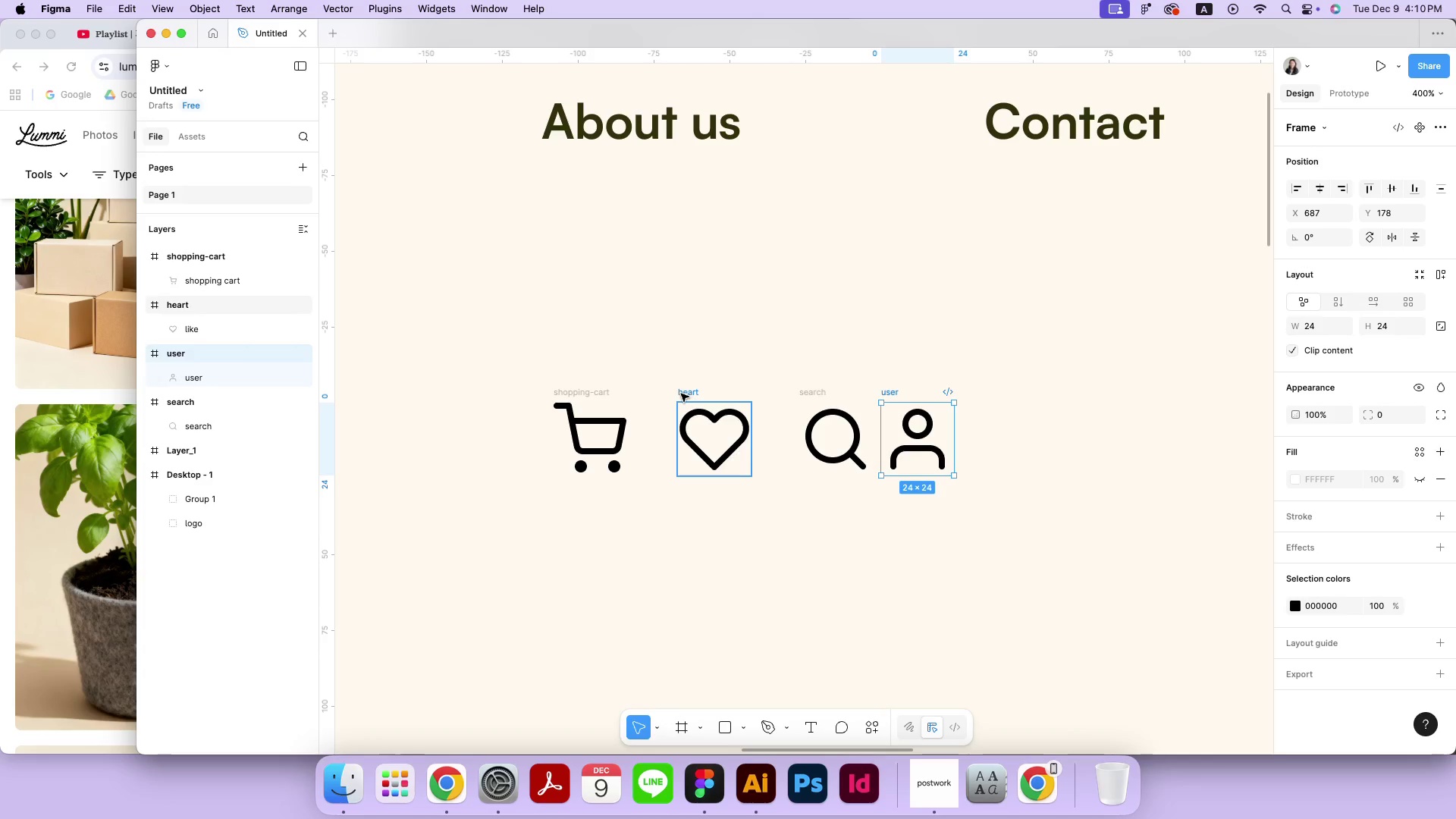 
hold_key(key=ShiftLeft, duration=2.44)
 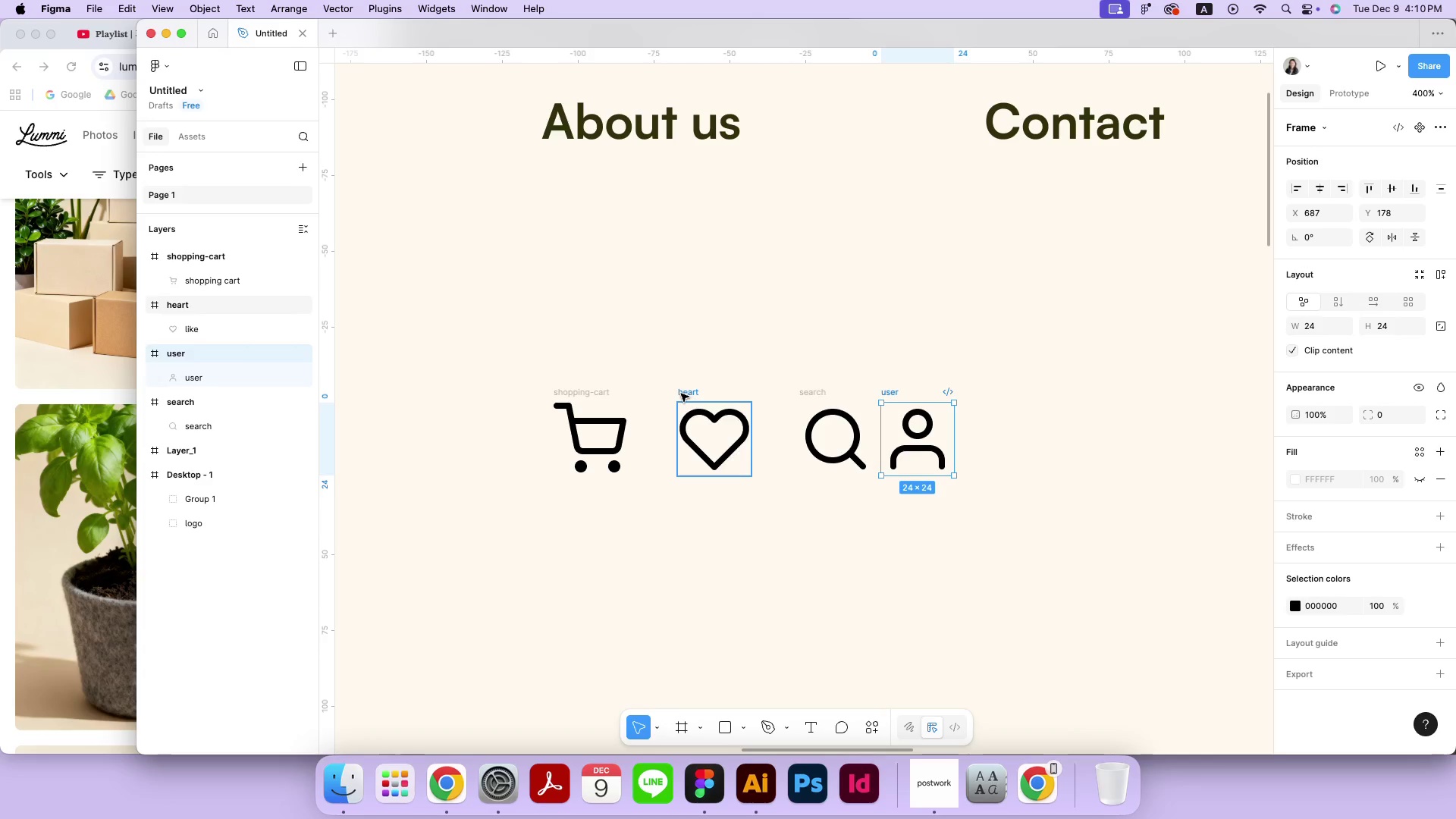 
left_click_drag(start_coordinate=[681, 394], to_coordinate=[988, 391])
 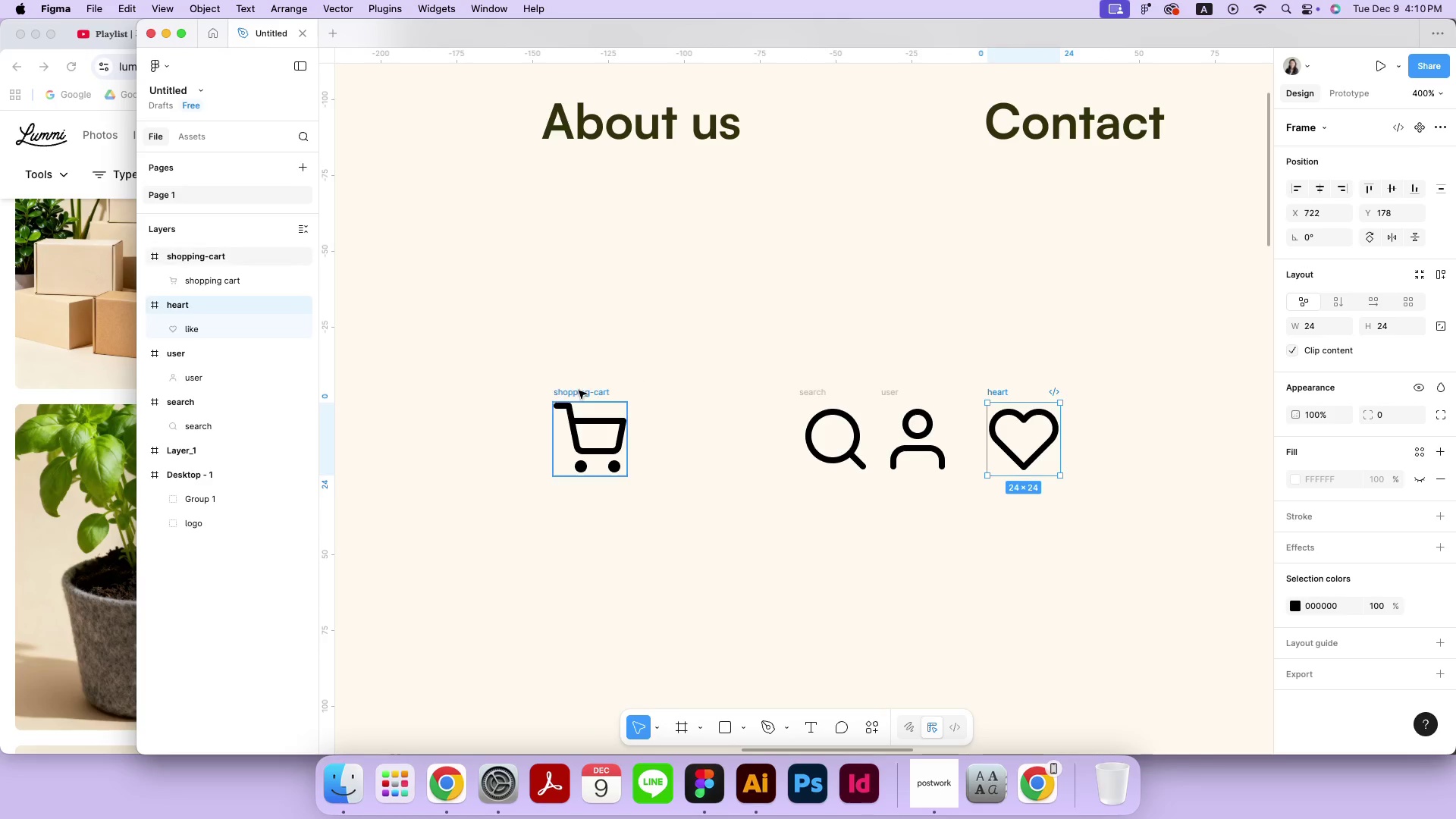 
hold_key(key=ShiftLeft, duration=0.62)
 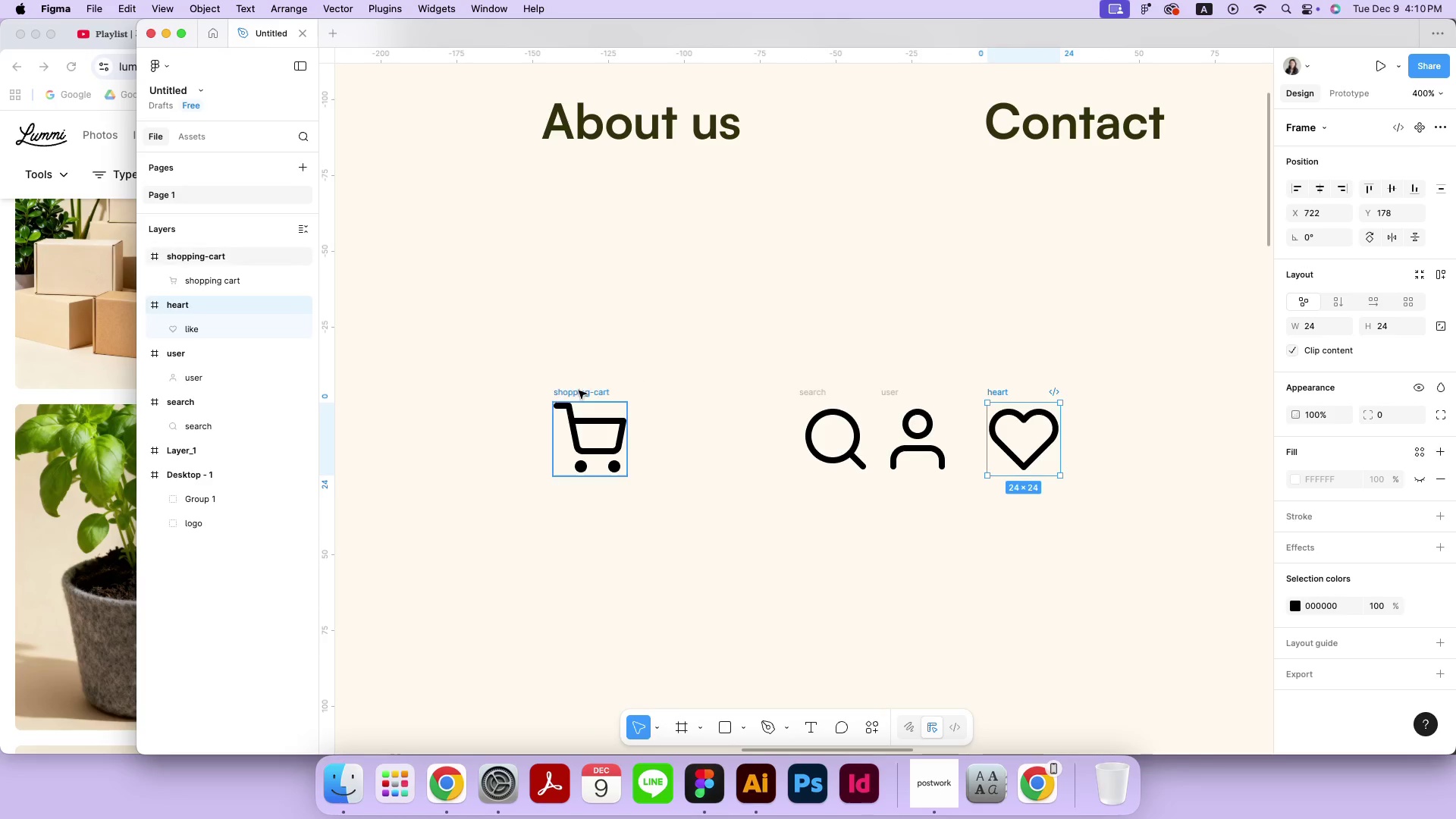 
left_click_drag(start_coordinate=[579, 391], to_coordinate=[1152, 386])
 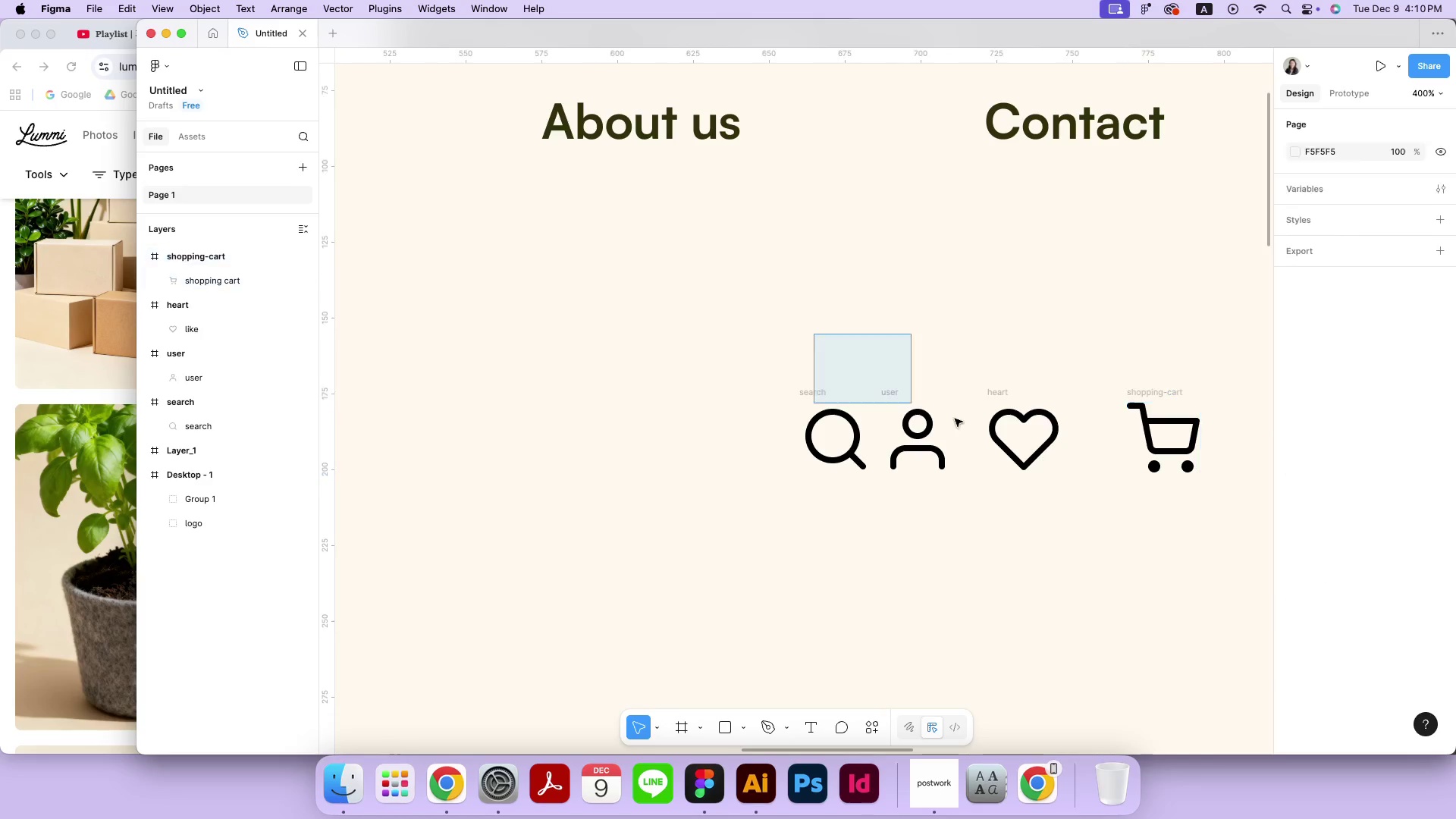 
hold_key(key=ShiftLeft, duration=0.74)
 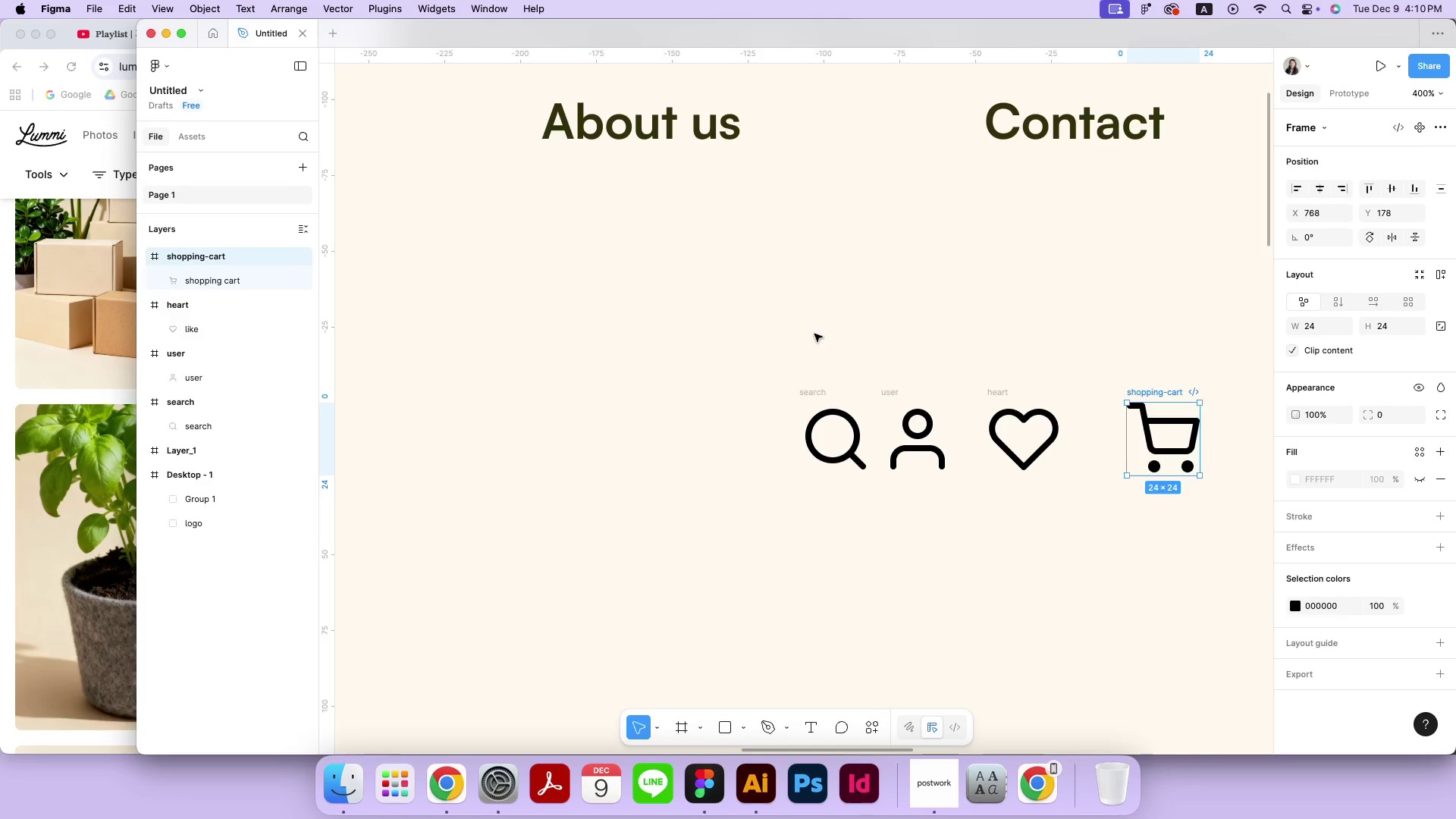 
left_click_drag(start_coordinate=[814, 334], to_coordinate=[1147, 469])
 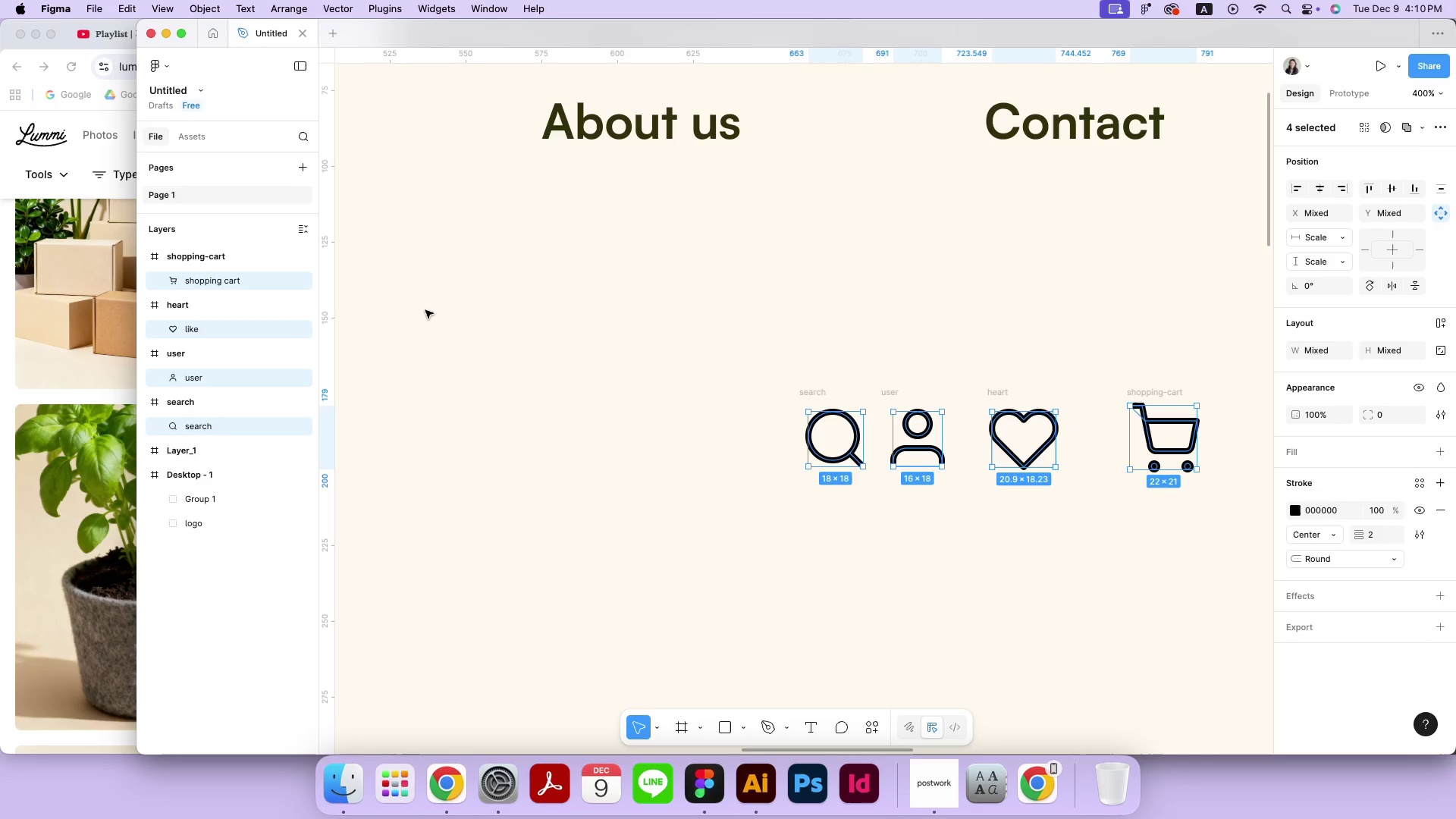 
left_click([424, 310])
 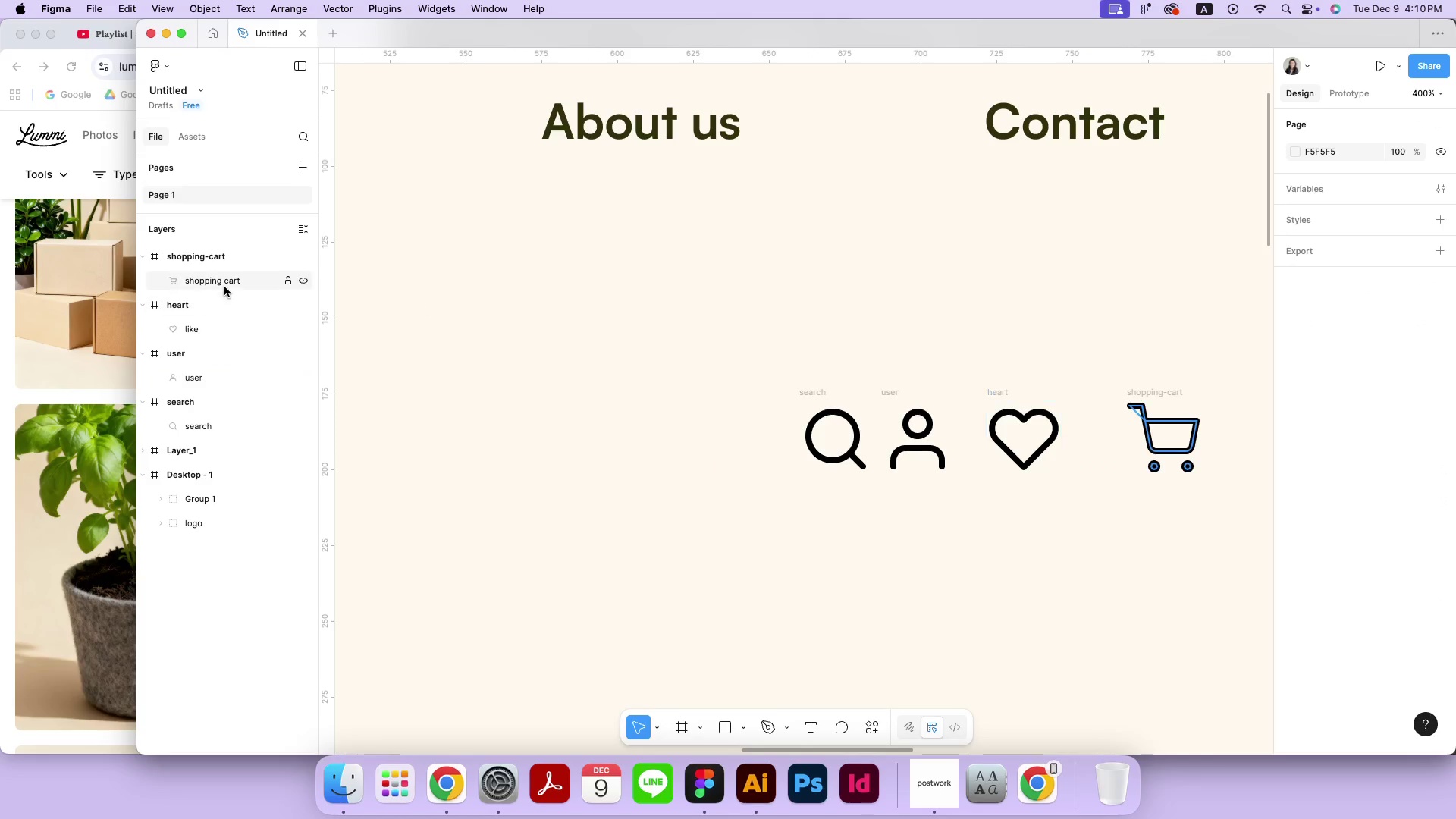 
left_click([224, 287])
 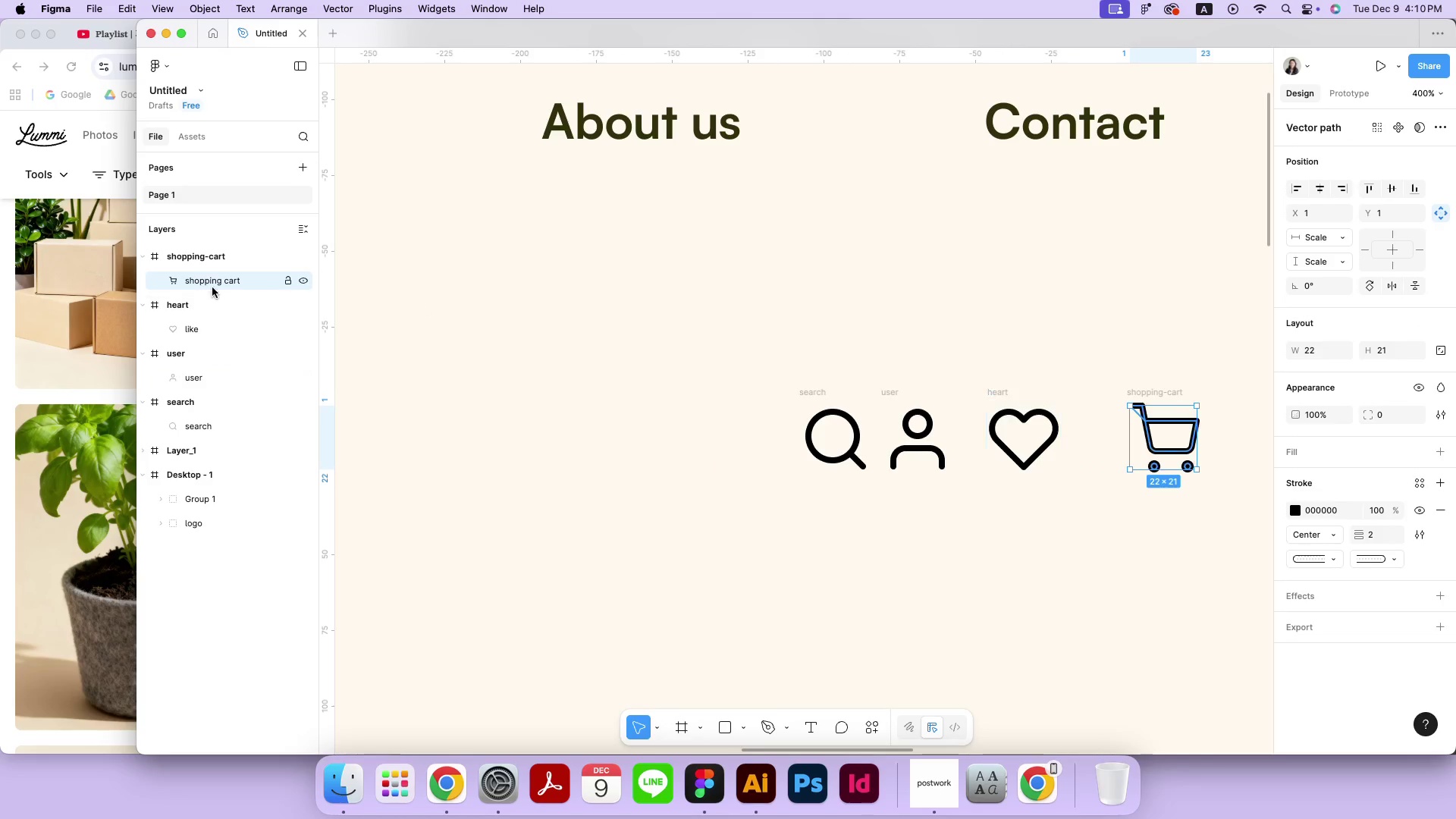 
left_click_drag(start_coordinate=[215, 280], to_coordinate=[217, 315])
 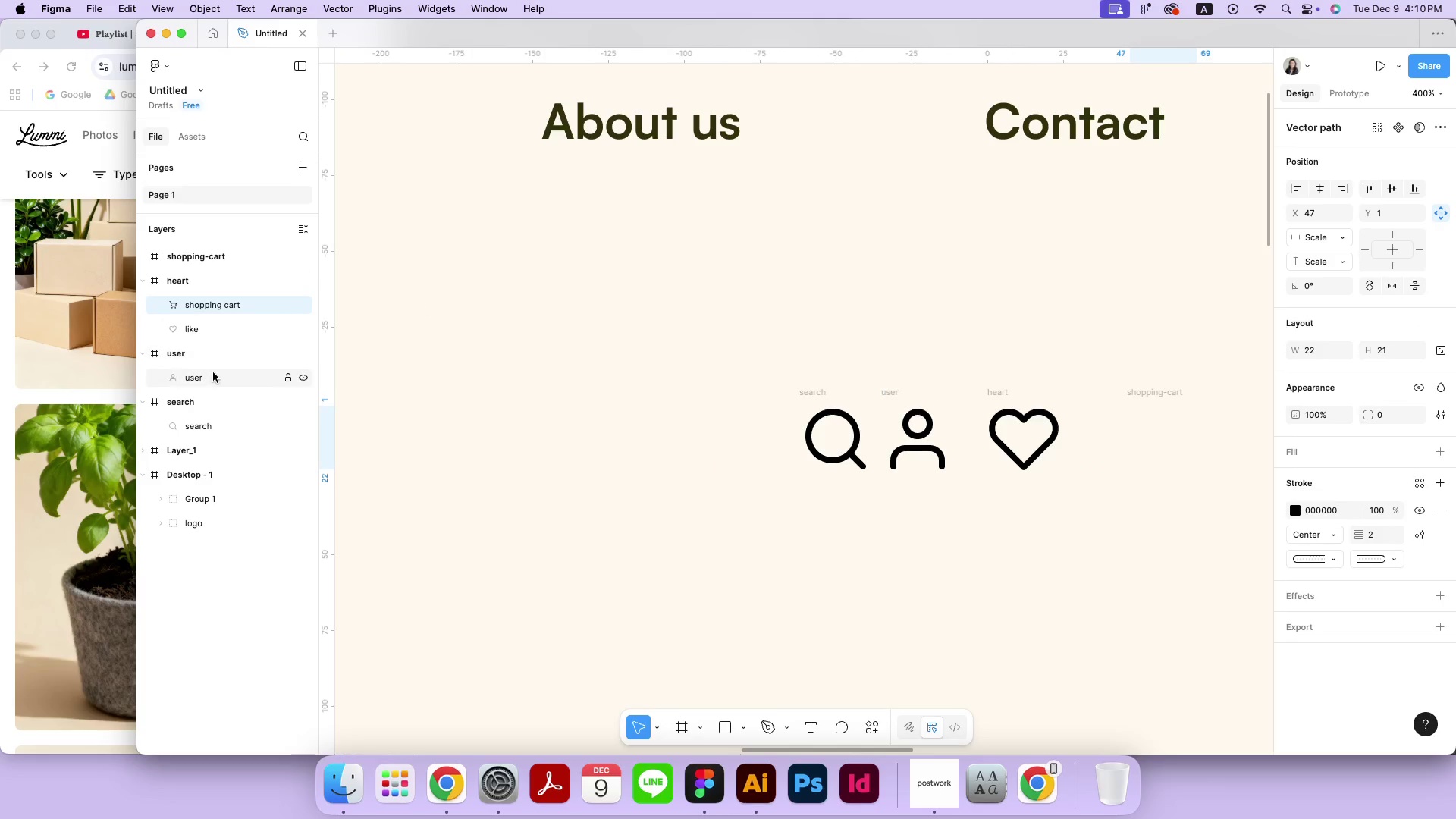 
left_click_drag(start_coordinate=[213, 372], to_coordinate=[212, 320])
 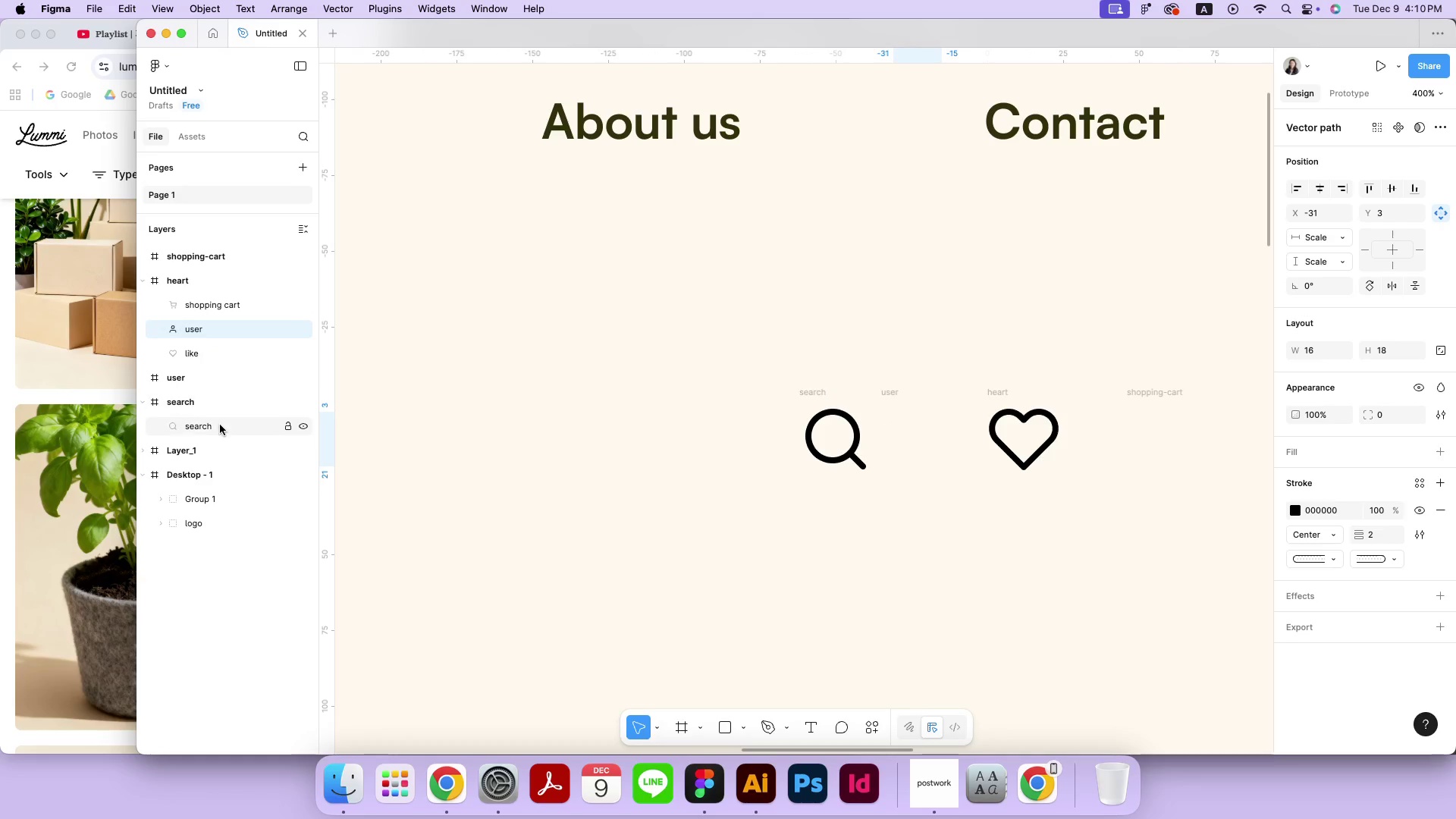 
left_click_drag(start_coordinate=[220, 425], to_coordinate=[225, 345])
 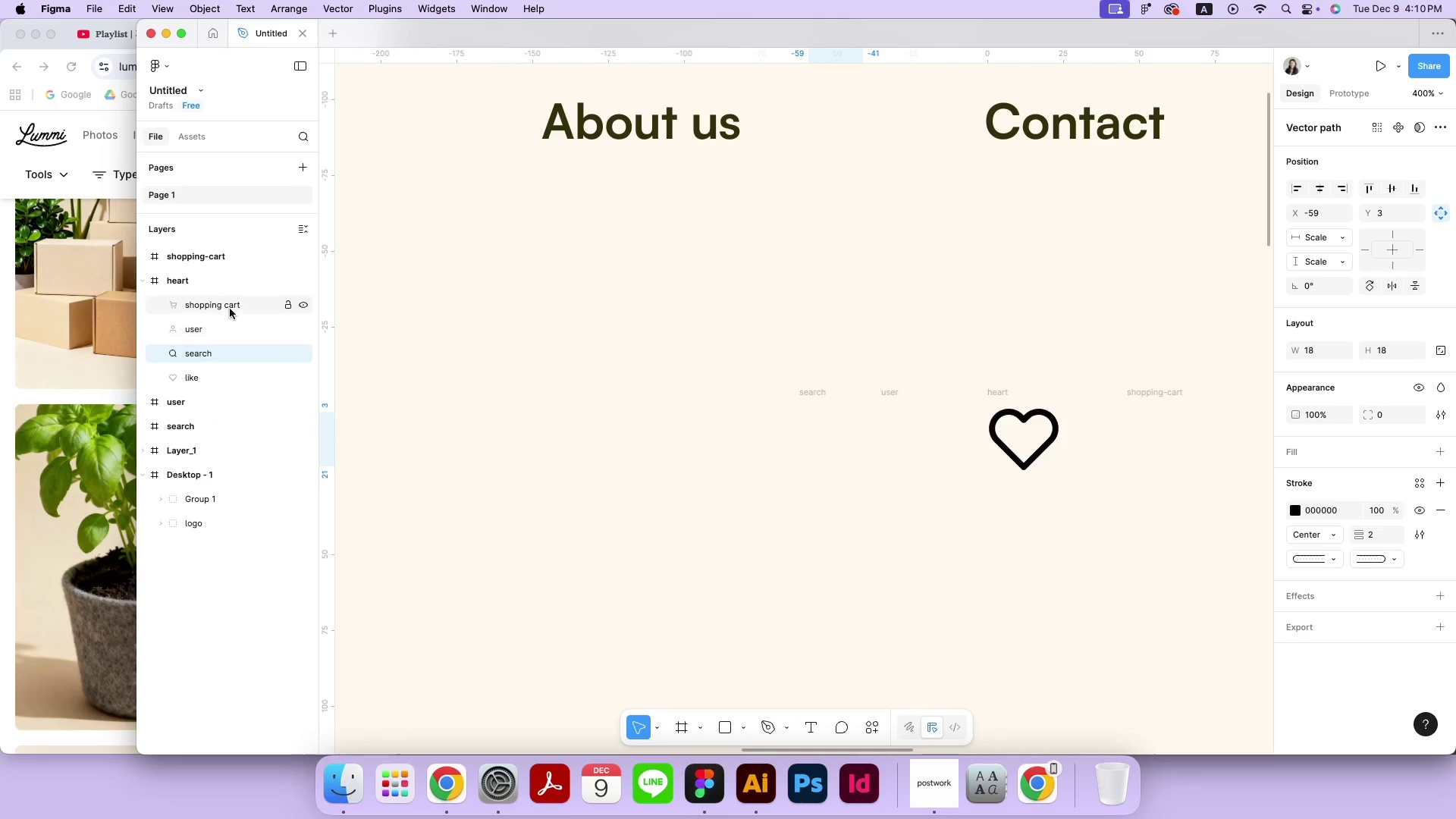 
hold_key(key=ShiftLeft, duration=0.38)
 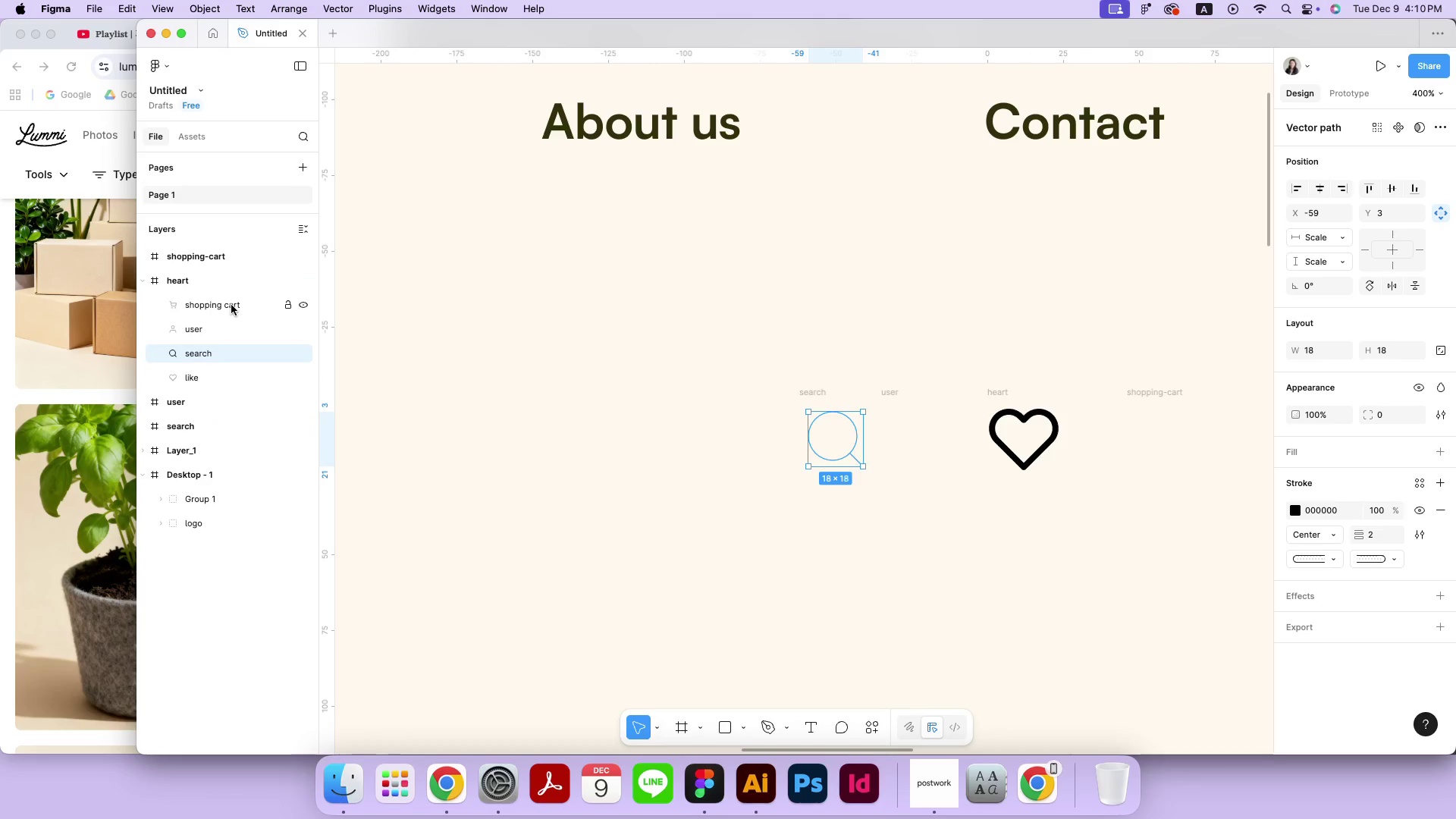 
left_click([231, 305])
 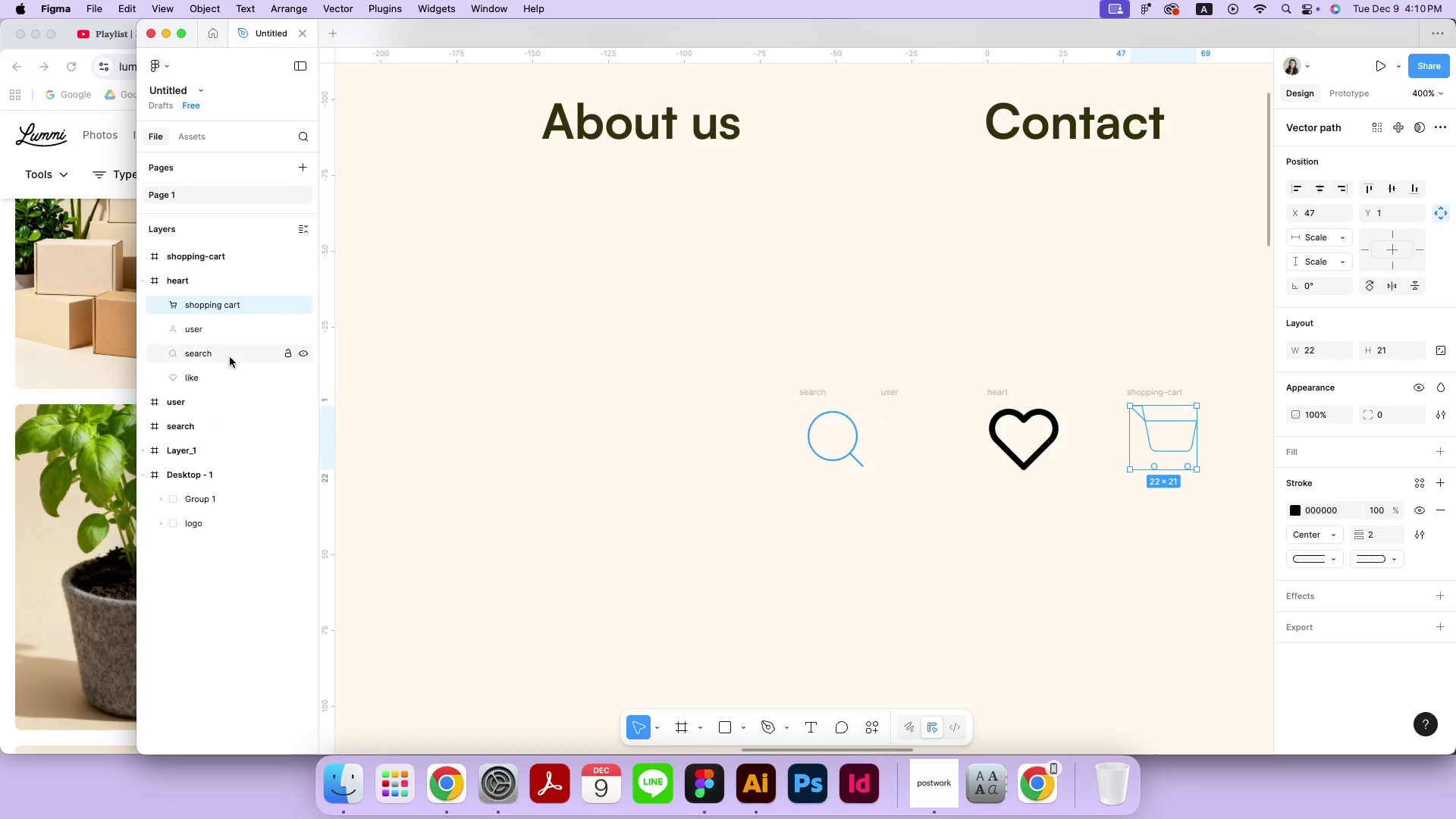 
hold_key(key=ShiftLeft, duration=0.64)
left_click([225, 372])
 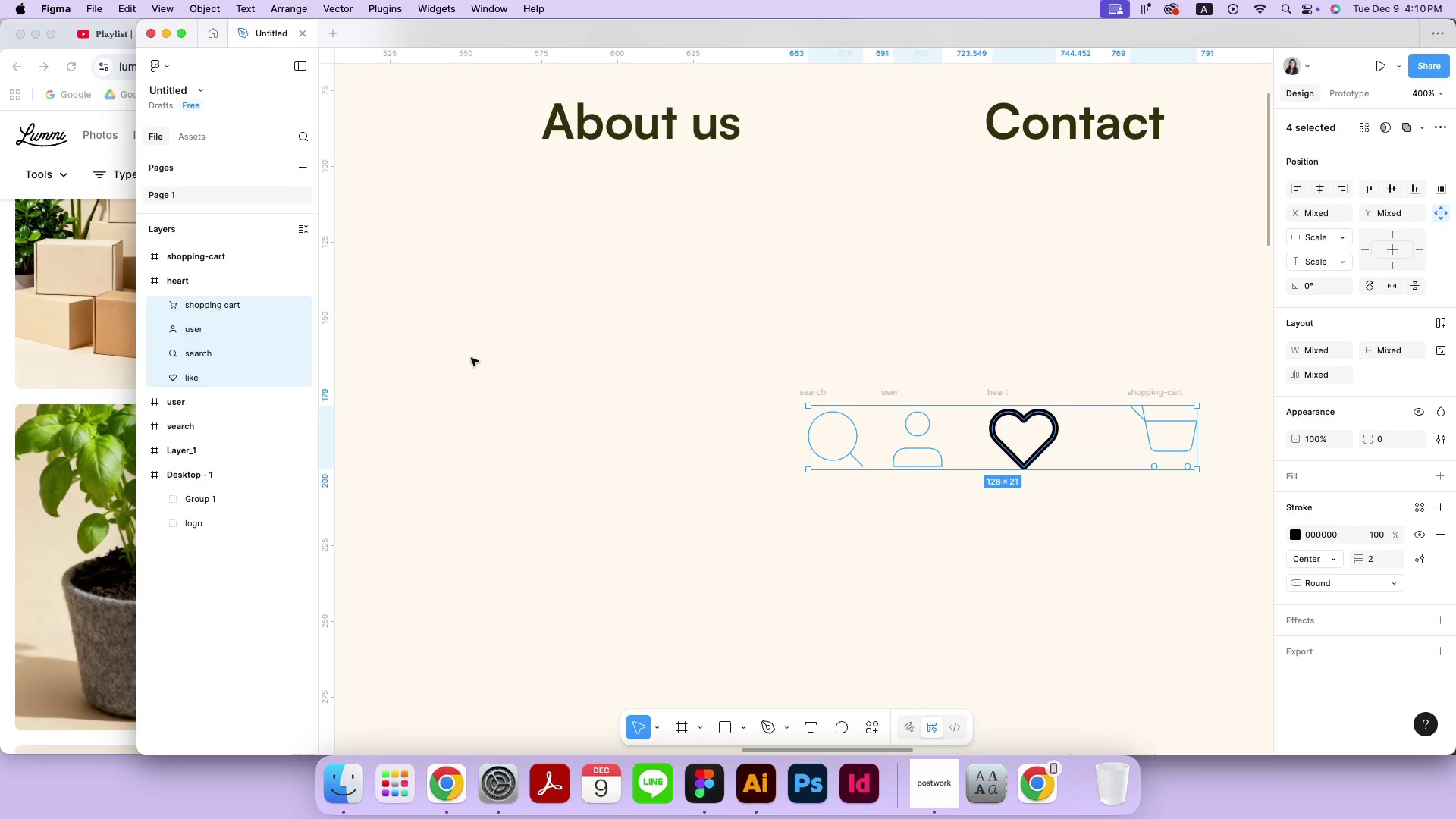 
left_click_drag(start_coordinate=[202, 309], to_coordinate=[203, 247])
 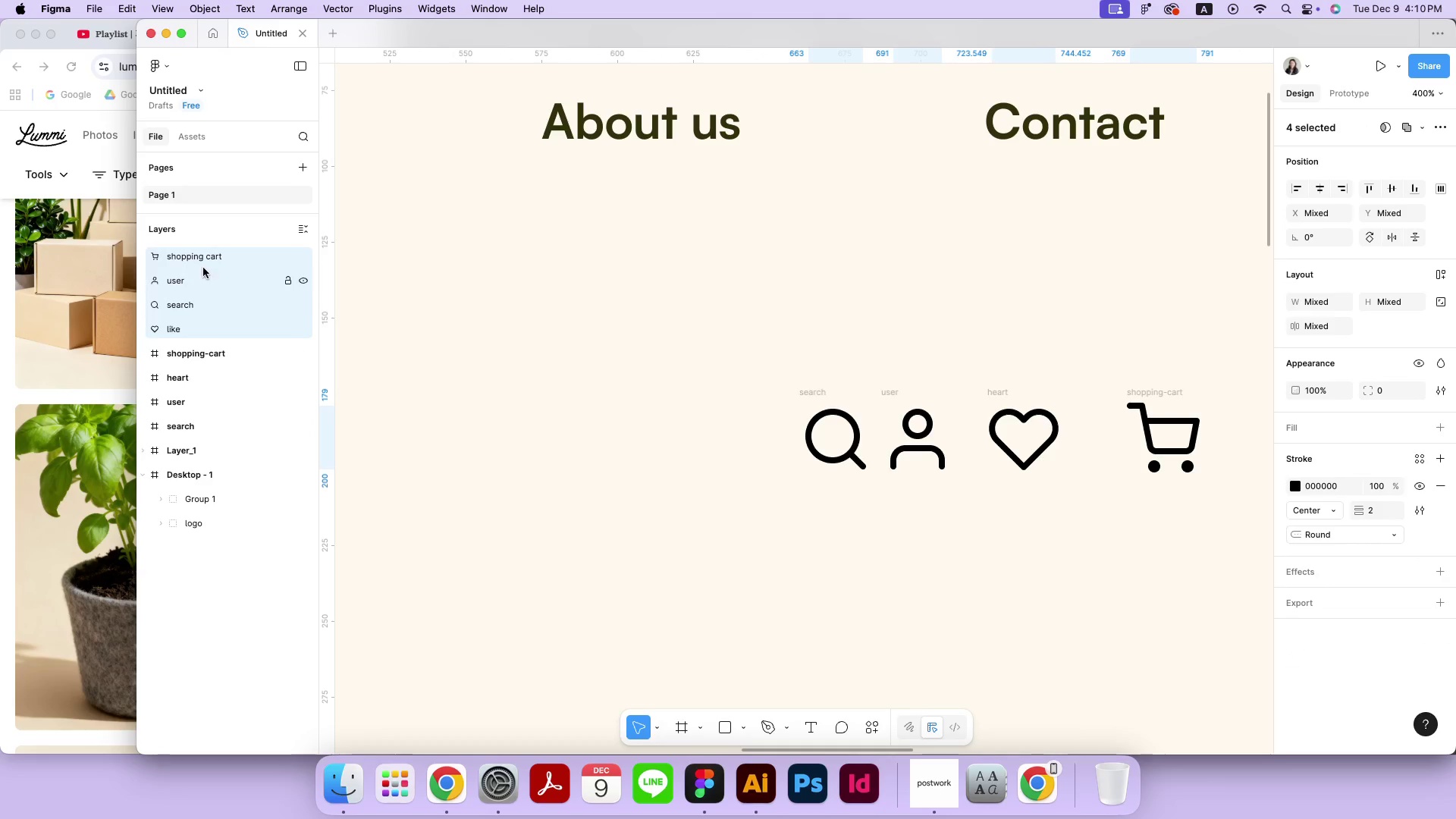 
left_click([200, 352])
 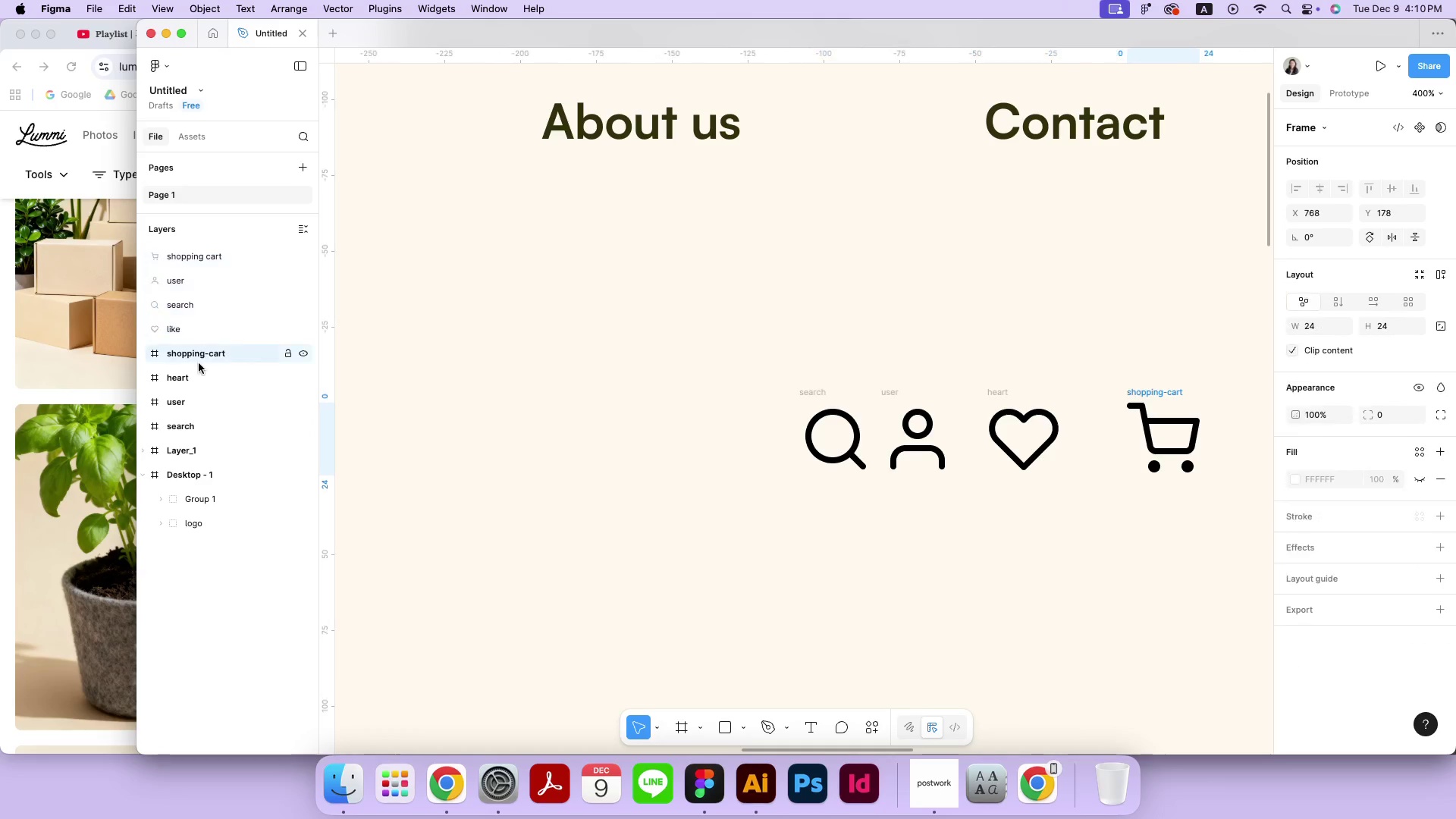 
hold_key(key=ShiftLeft, duration=0.48)
double_click([196, 418])
 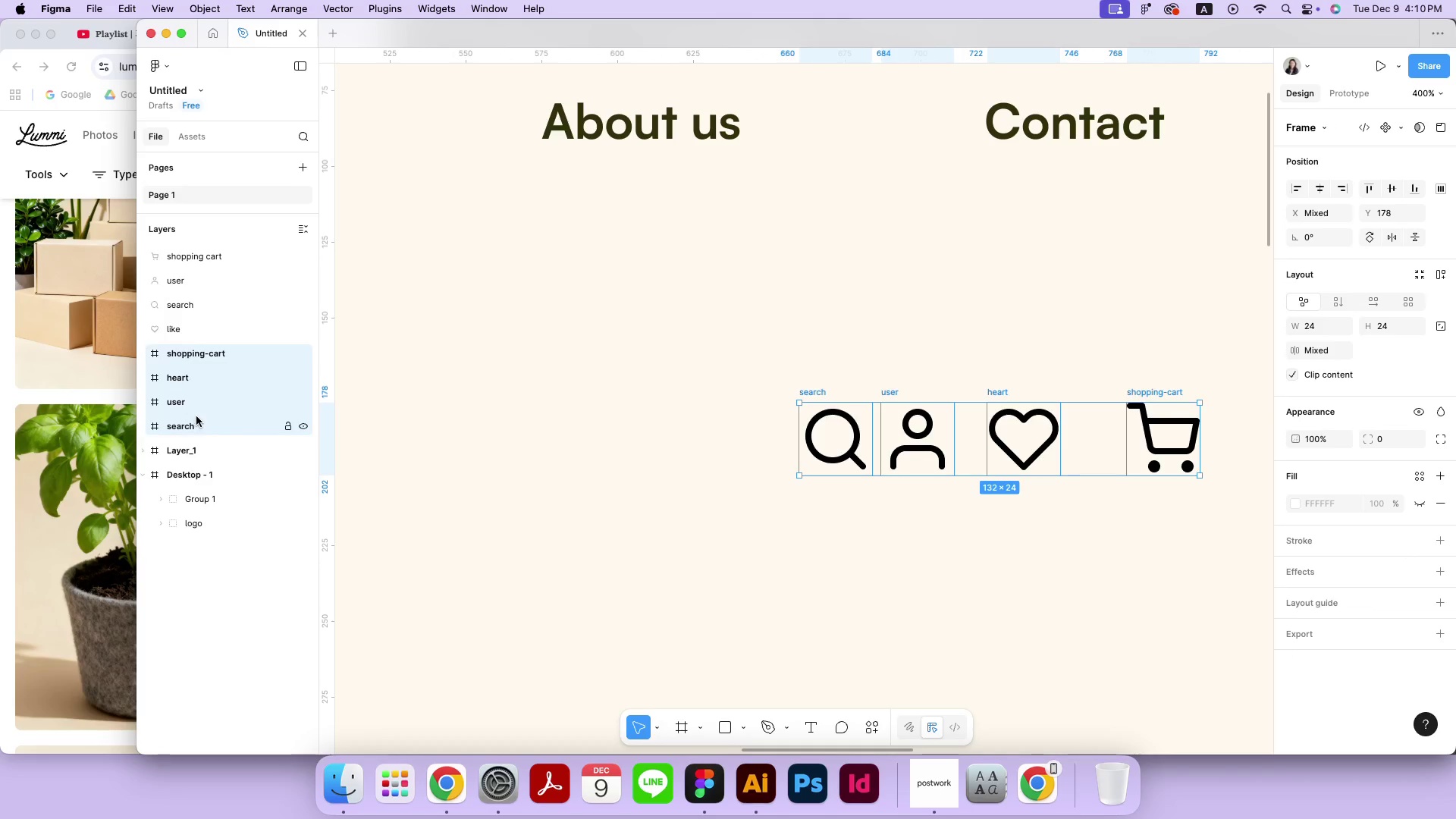 
key(Backspace)
 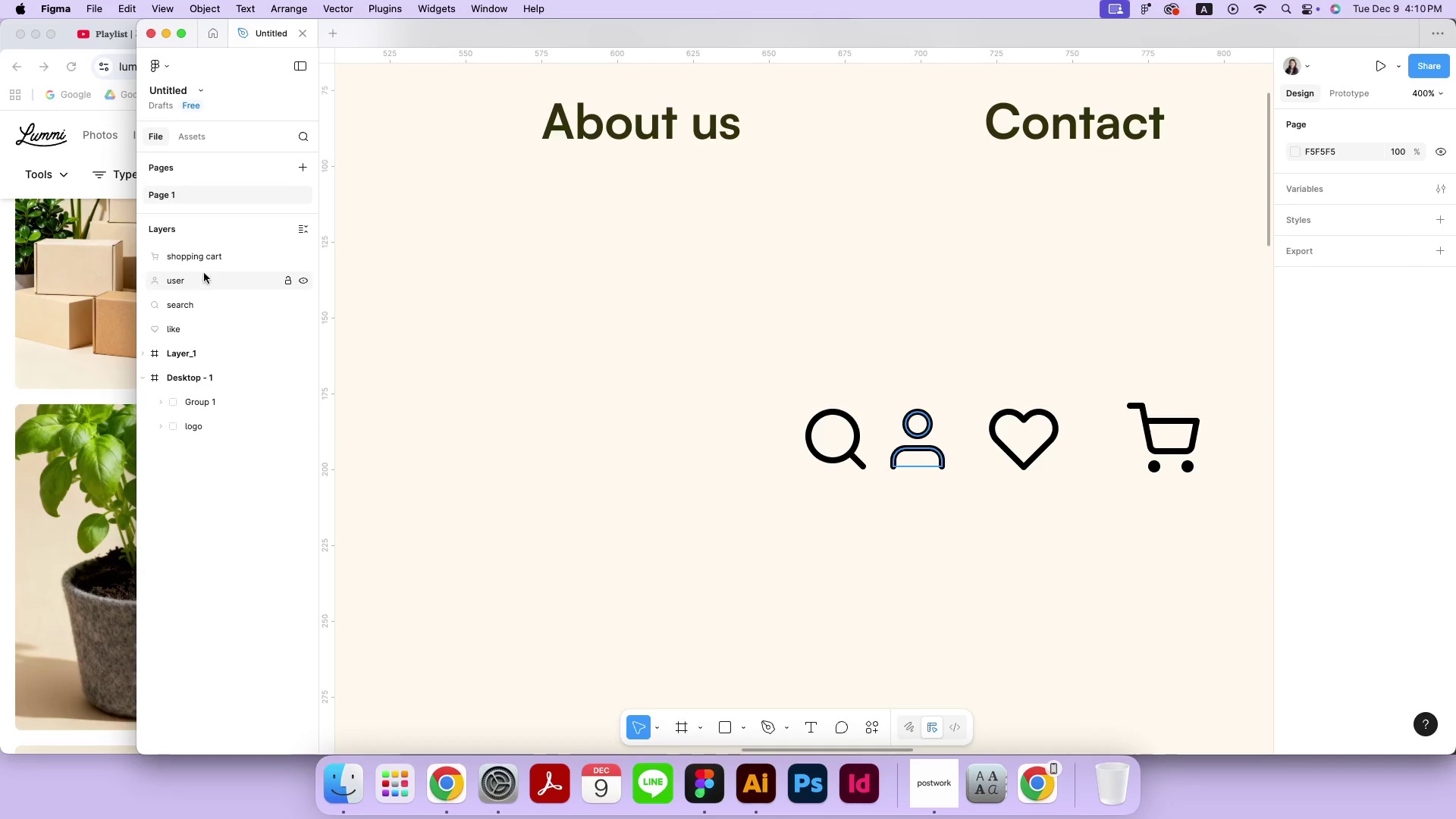 
left_click([208, 256])
 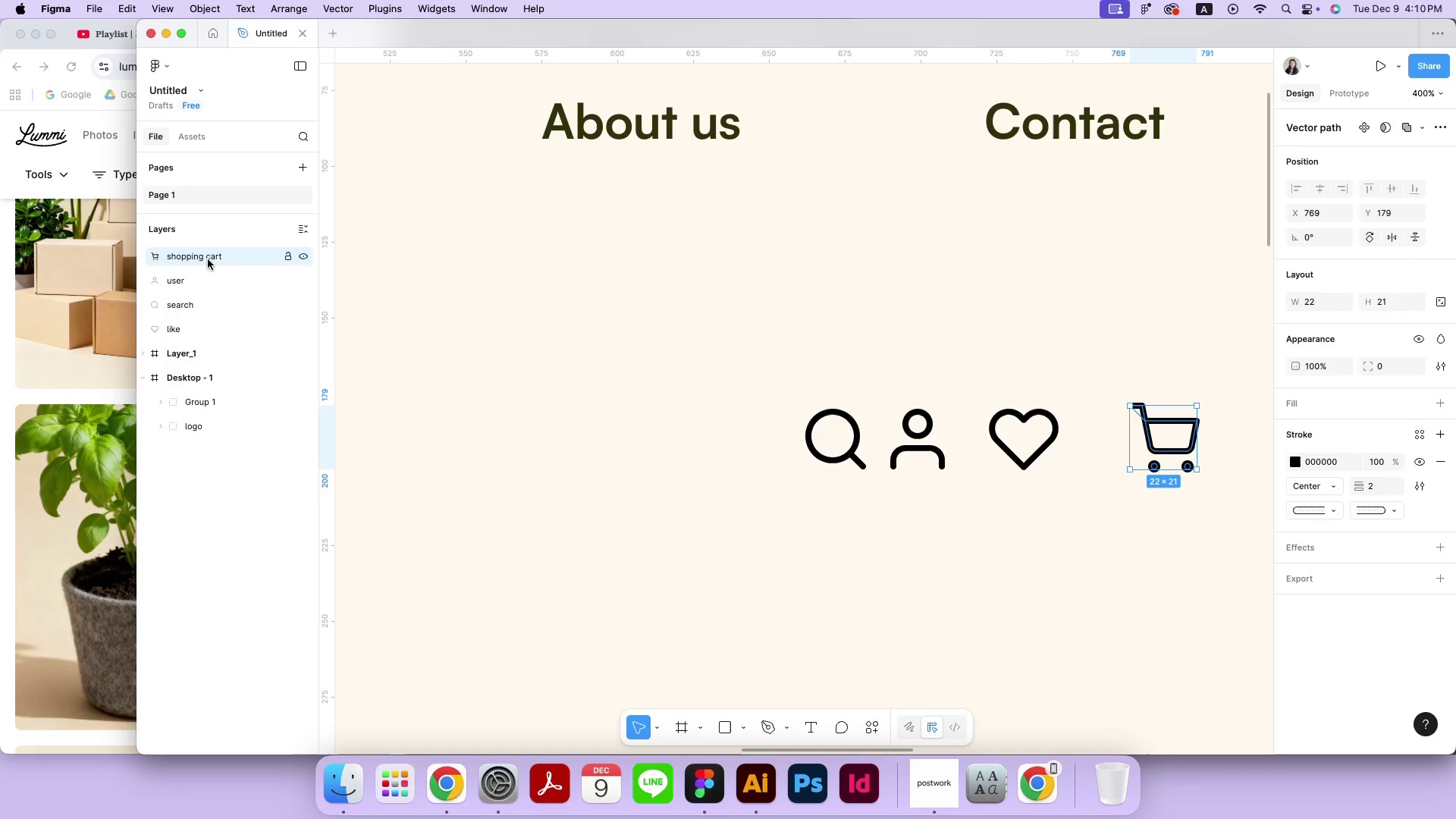 
hold_key(key=ShiftLeft, duration=0.66)
double_click([200, 328])
 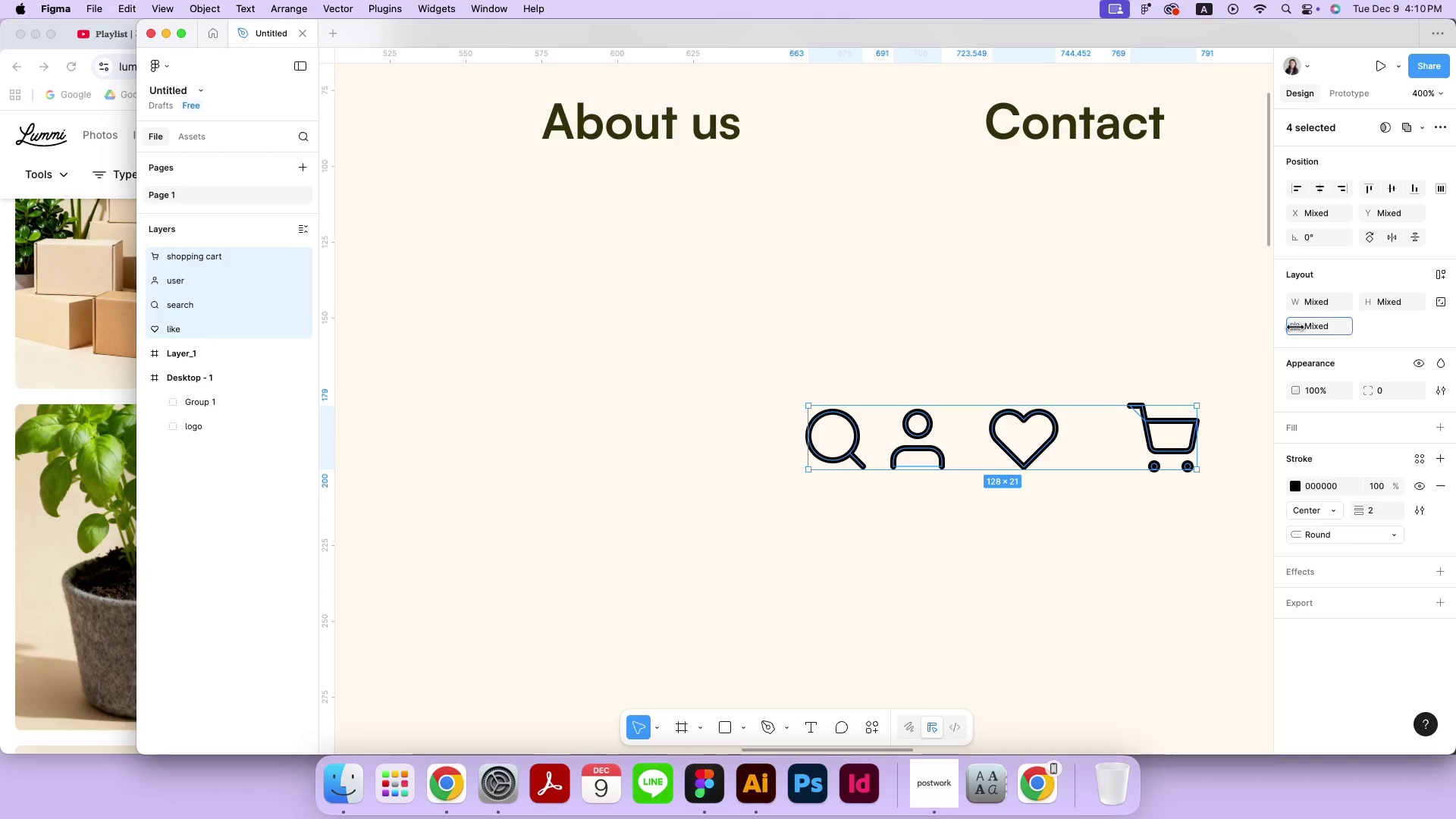 
left_click([1301, 328])
 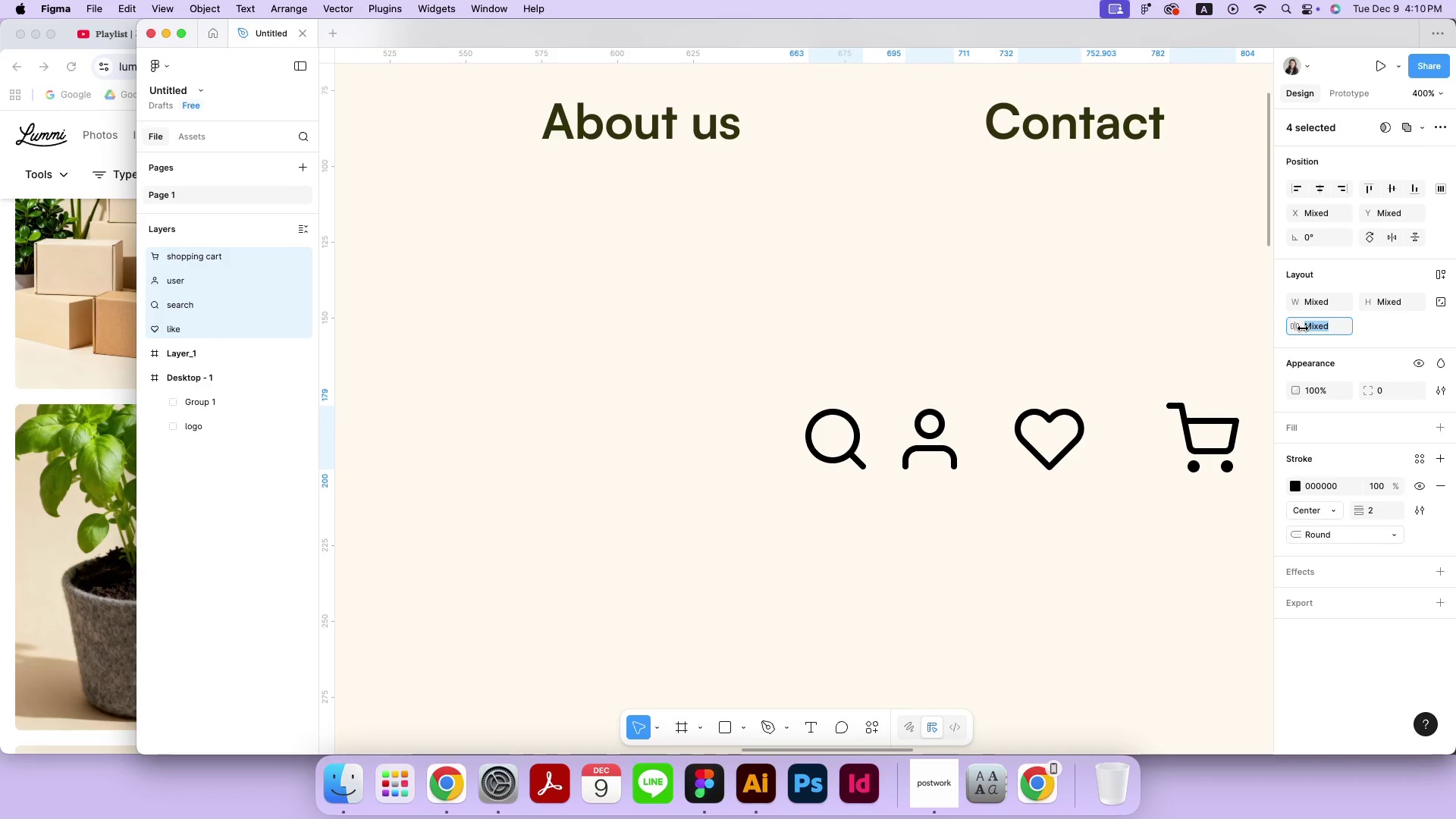 
type(50)
 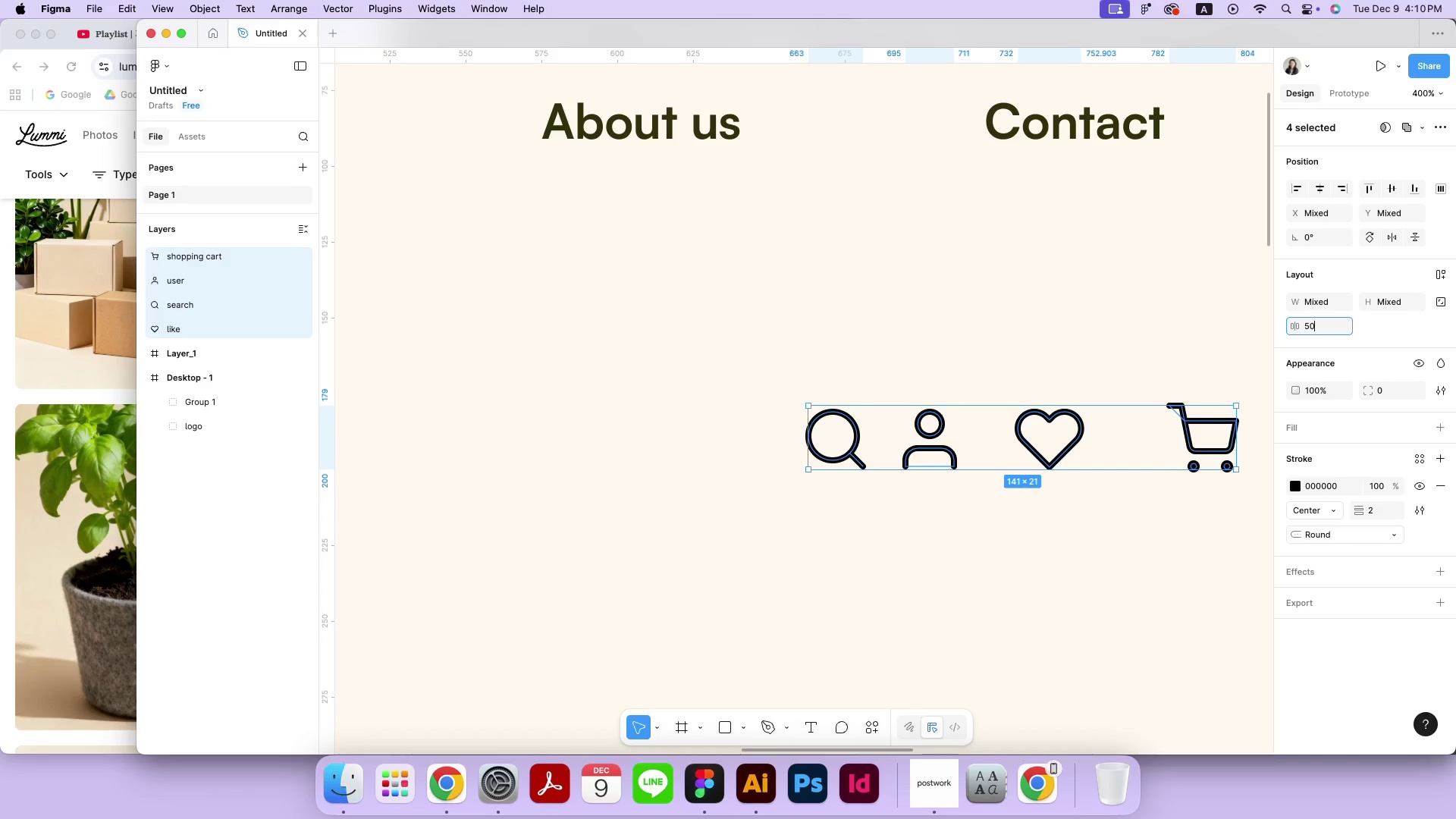 
key(Enter)
 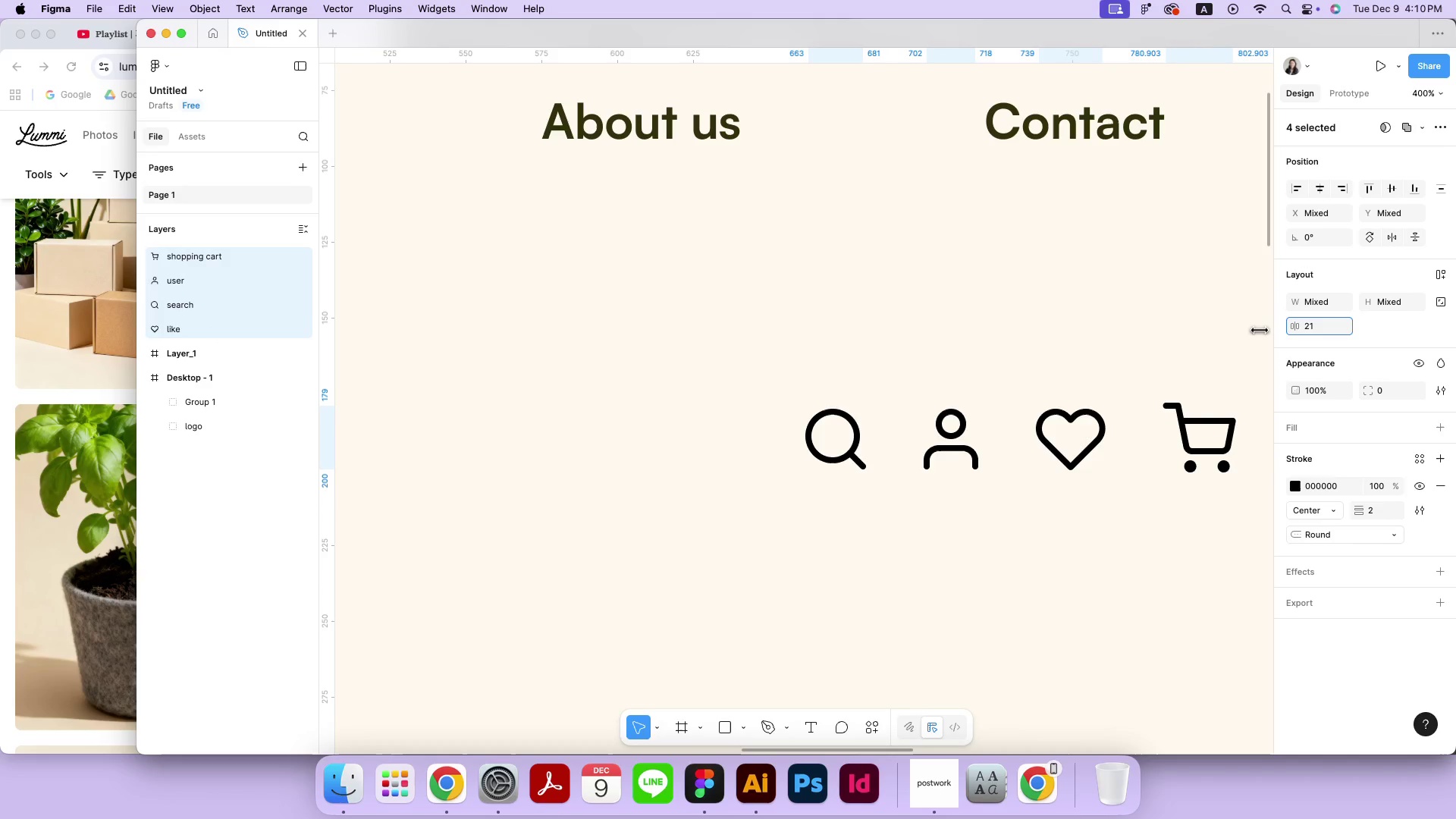 
wait(5.95)
 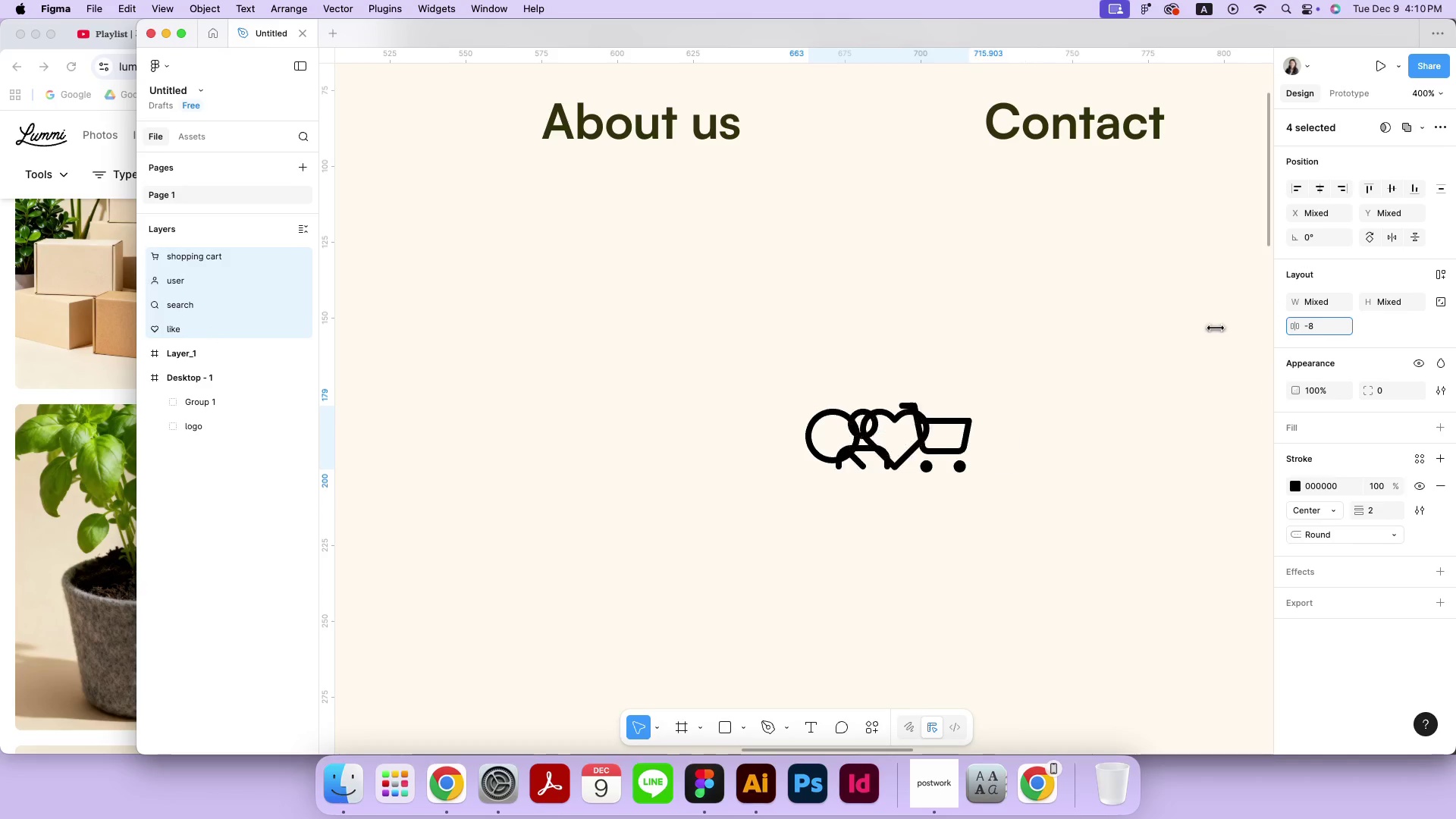 
key(ArrowDown)
 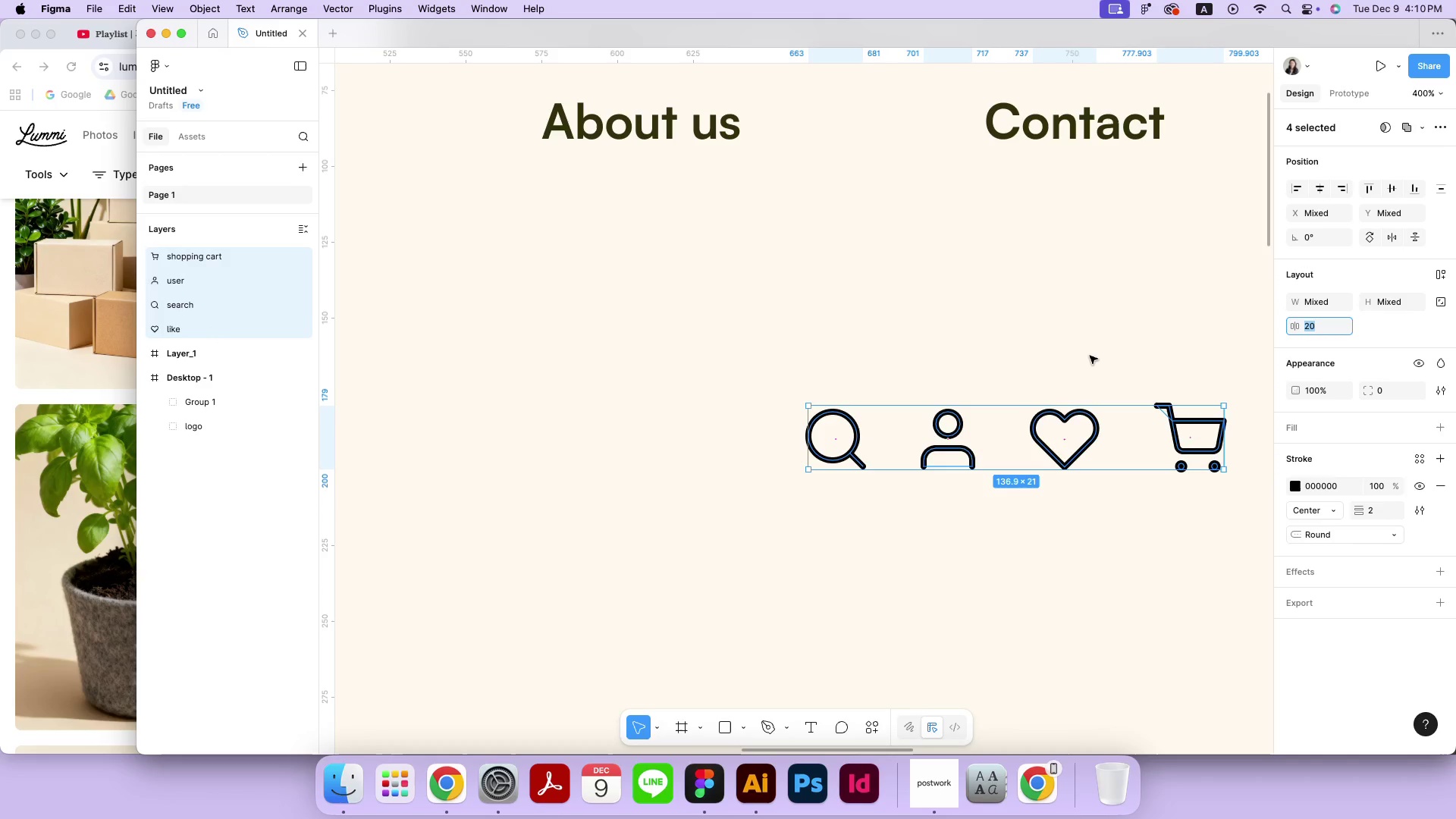 
key(Meta+MetaRight)
 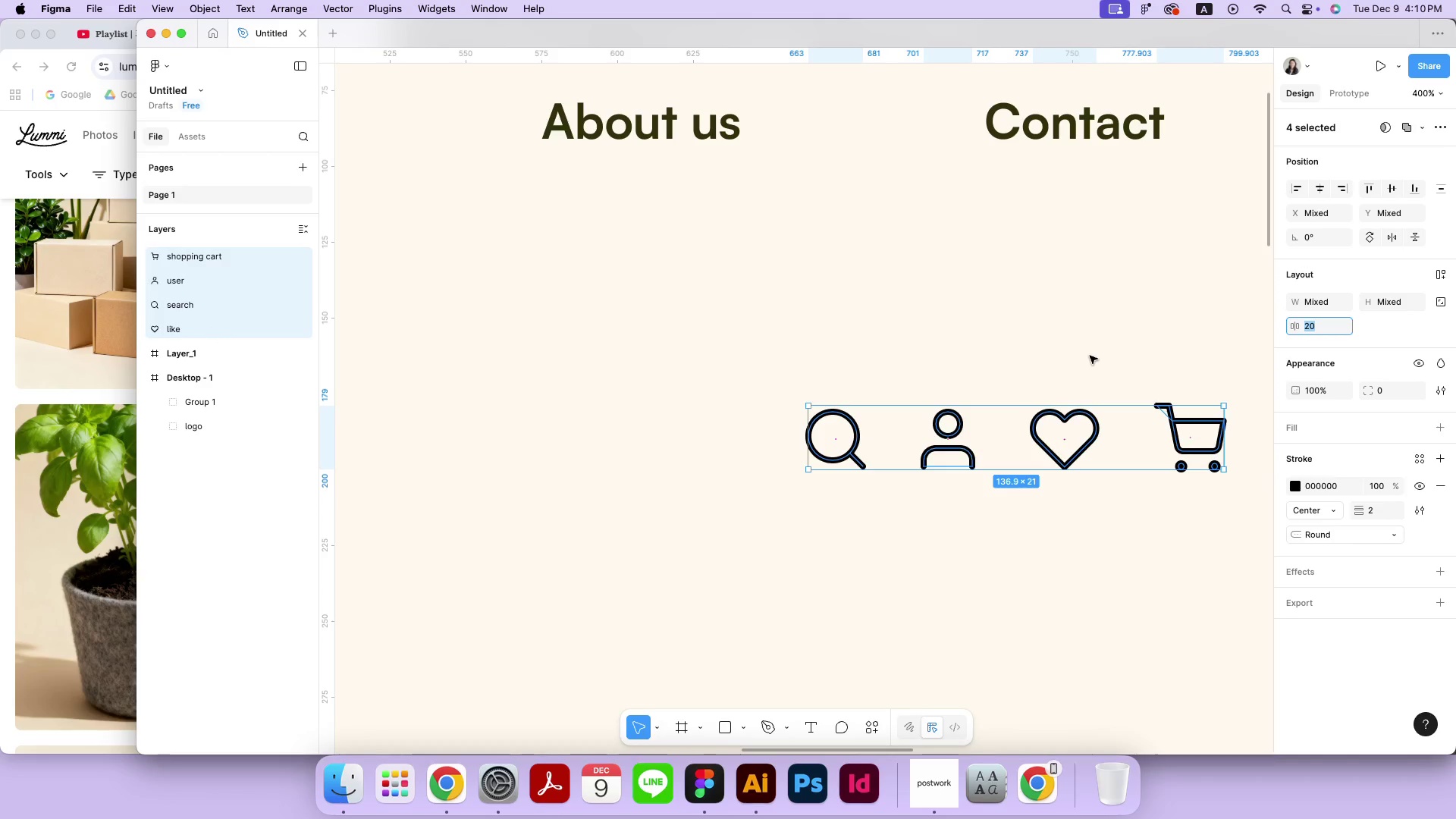 
key(Meta+Minus)
 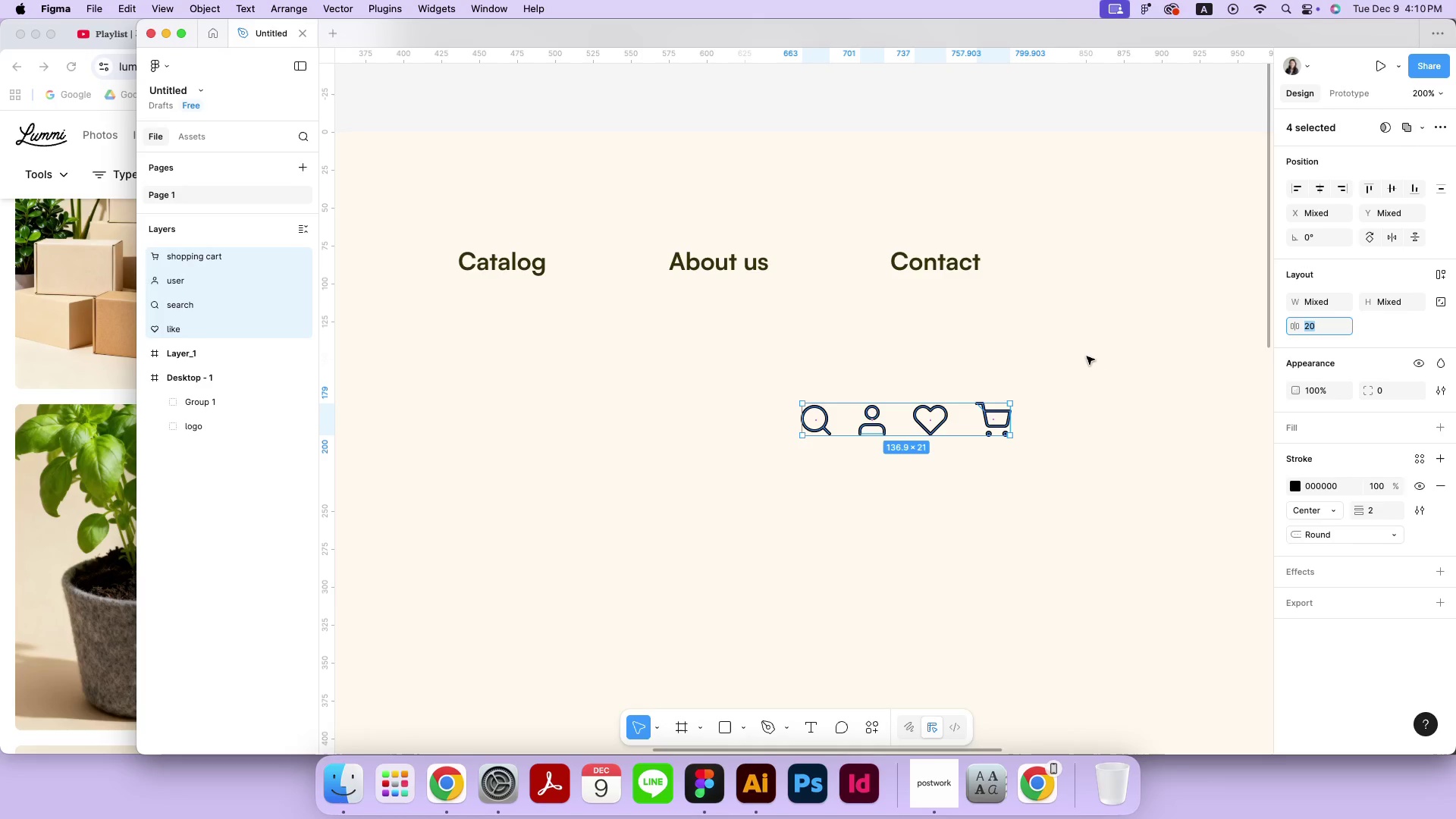 
left_click([1087, 356])
 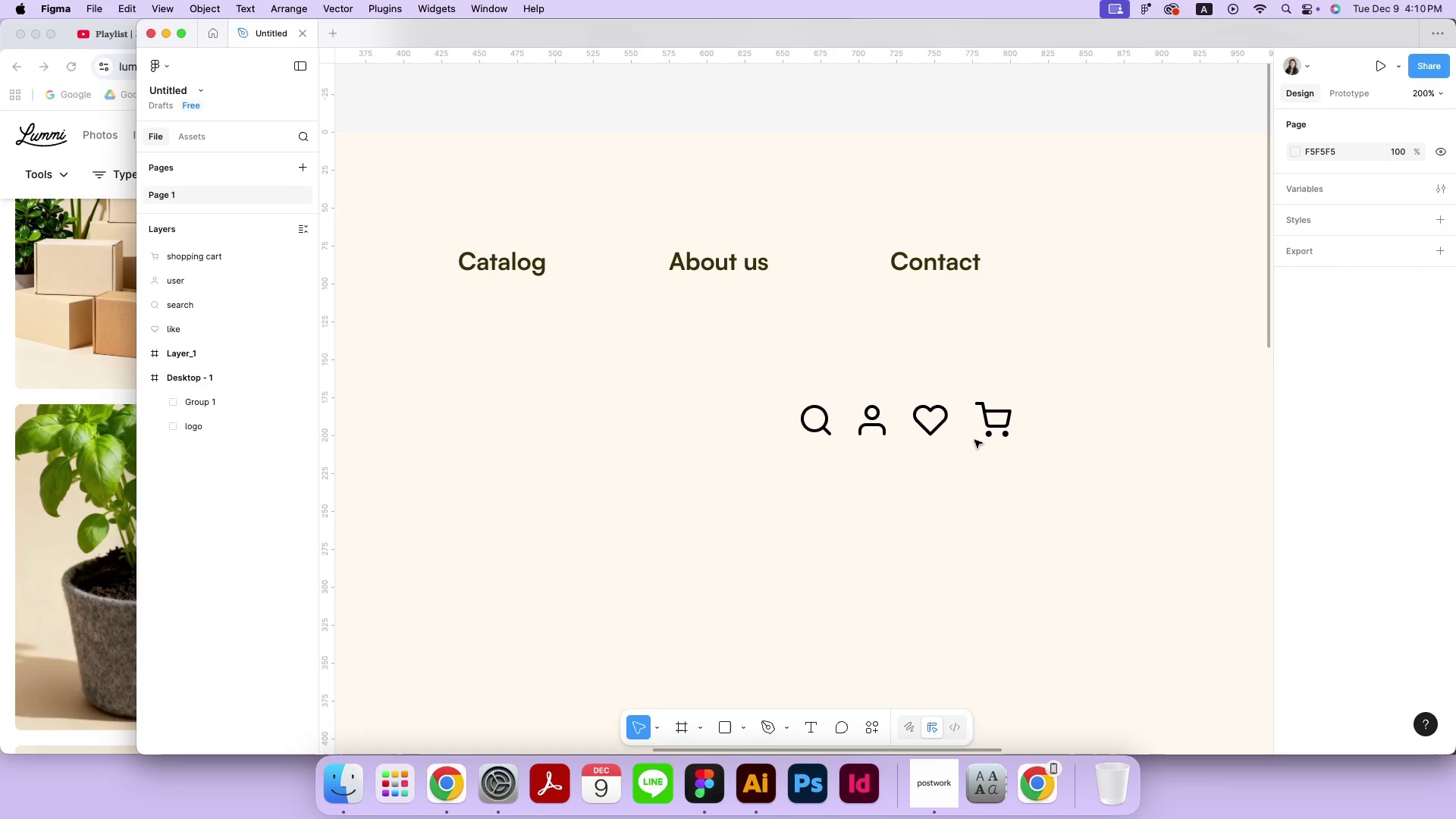 
key(Meta+MetaRight)
 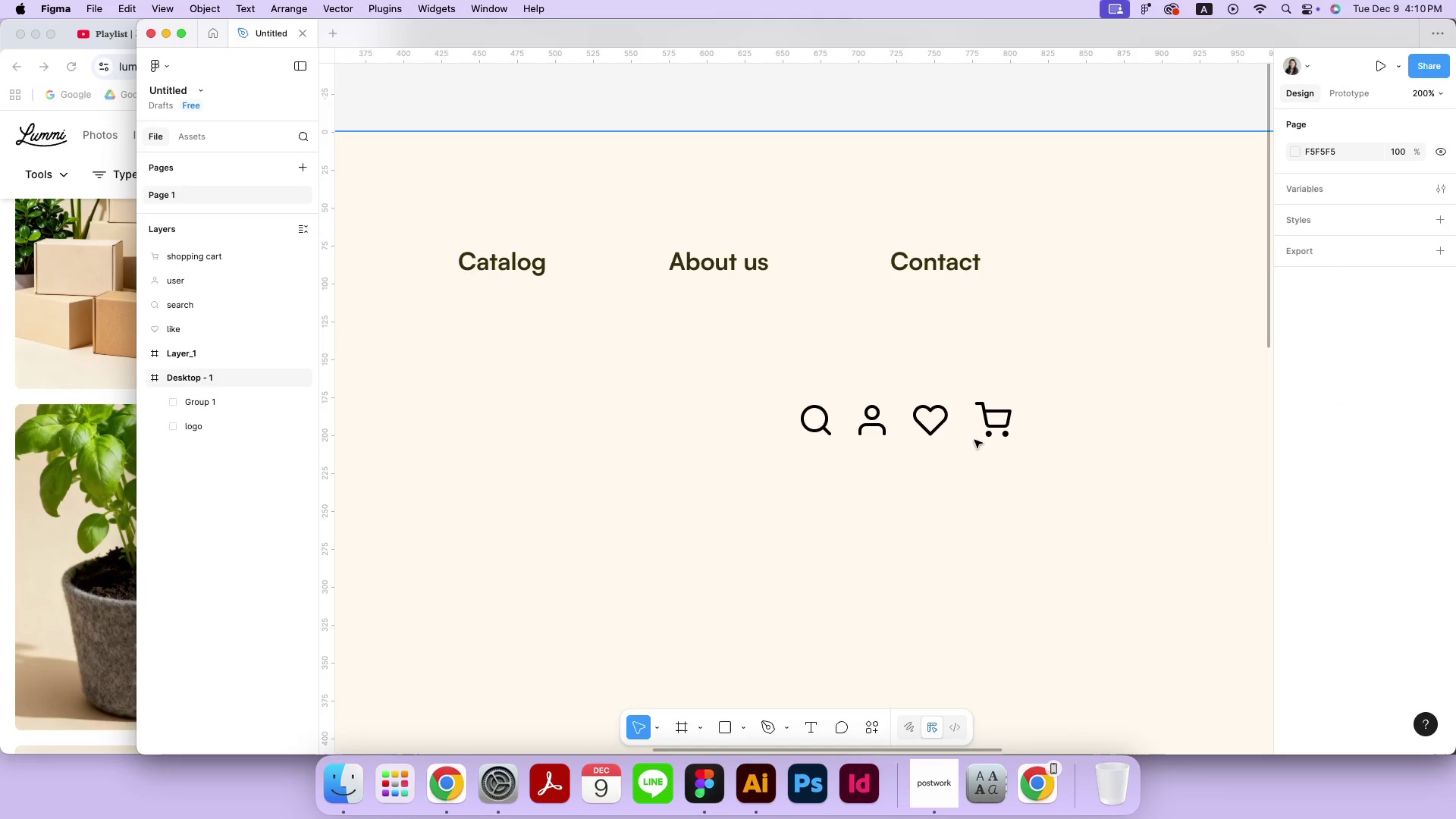 
key(Meta+Minus)
 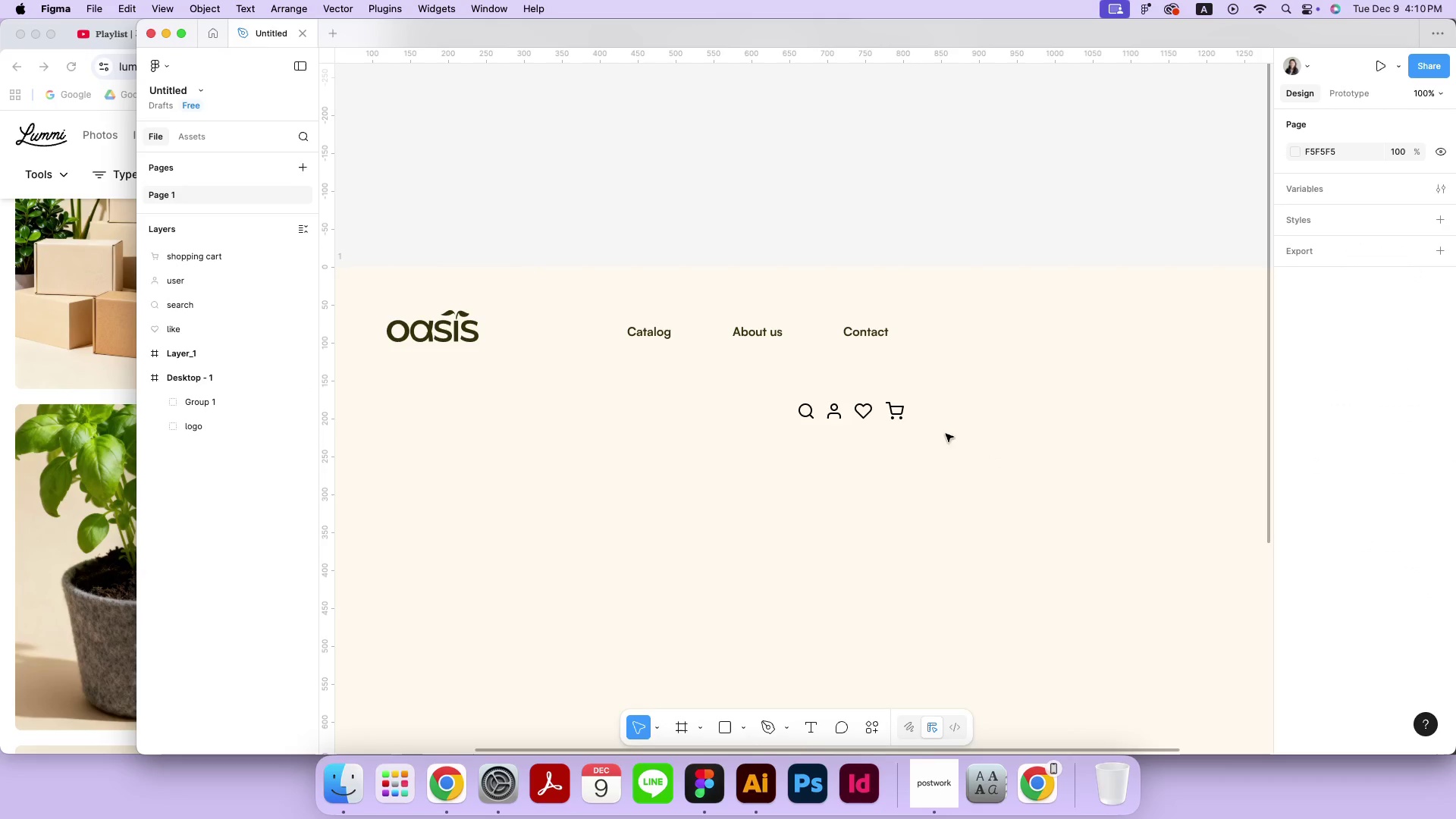 
left_click_drag(start_coordinate=[929, 431], to_coordinate=[793, 380])
 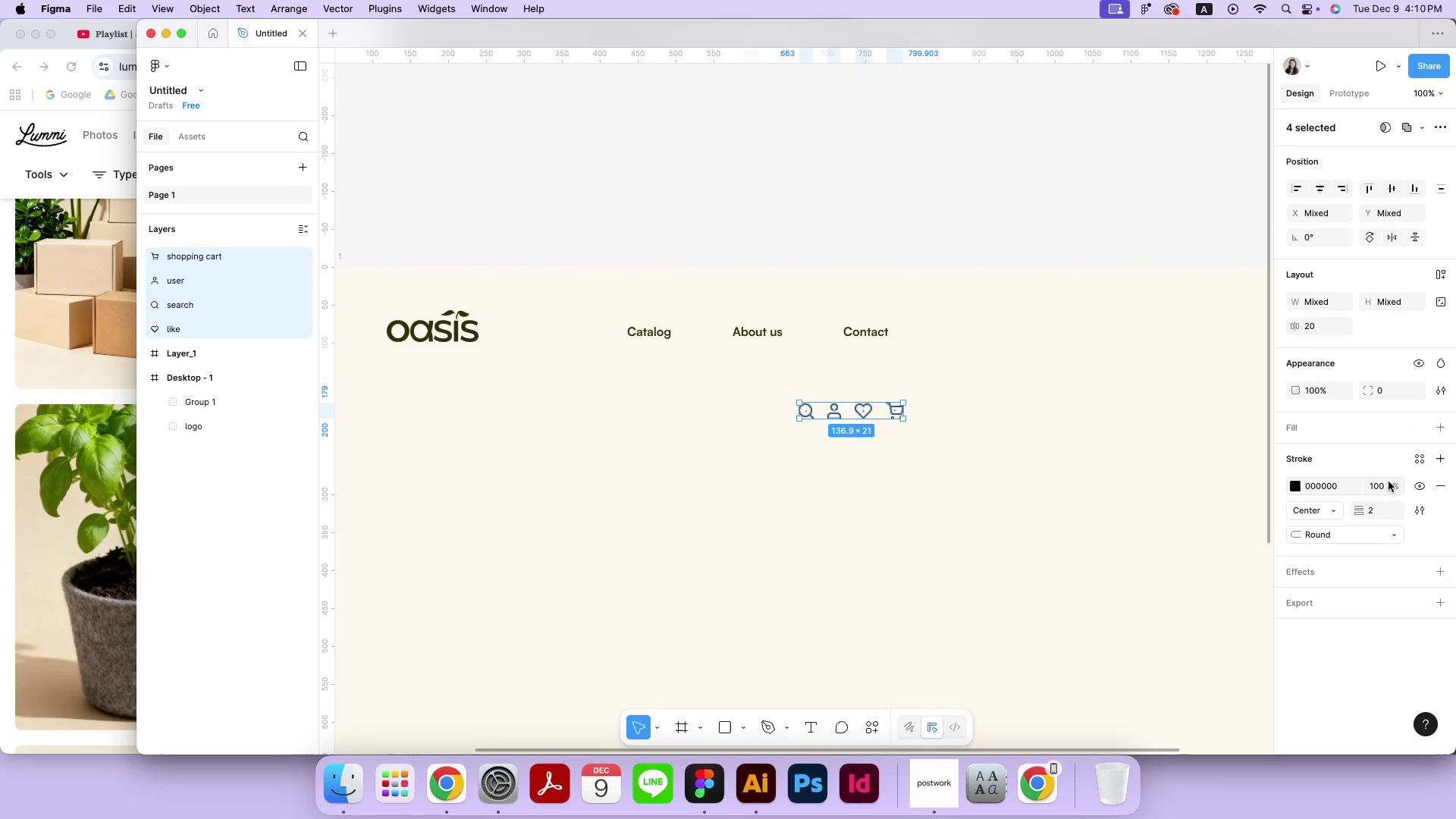 
left_click([1289, 486])
 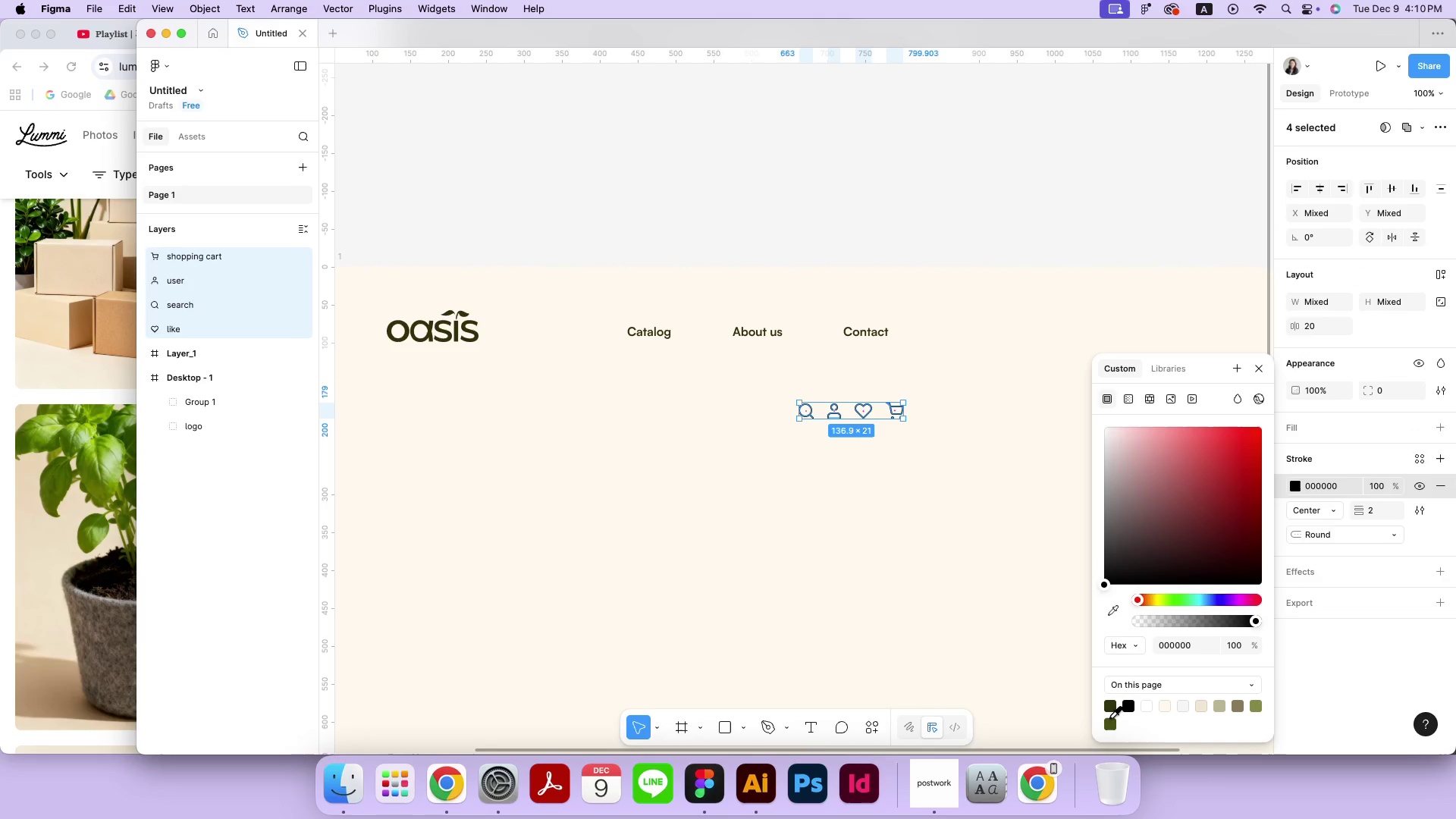 
left_click([1111, 708])
 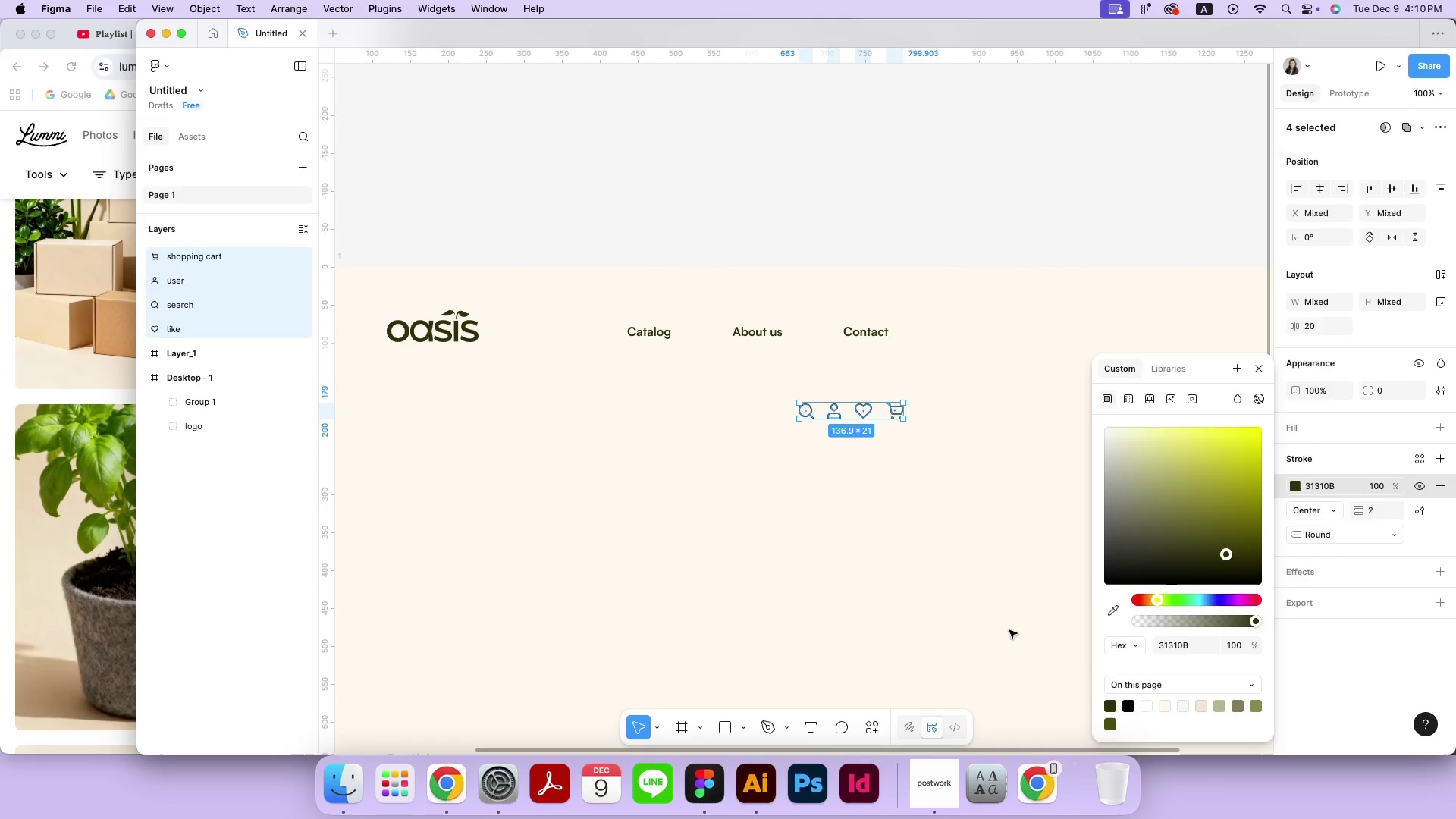 
double_click([979, 599])
 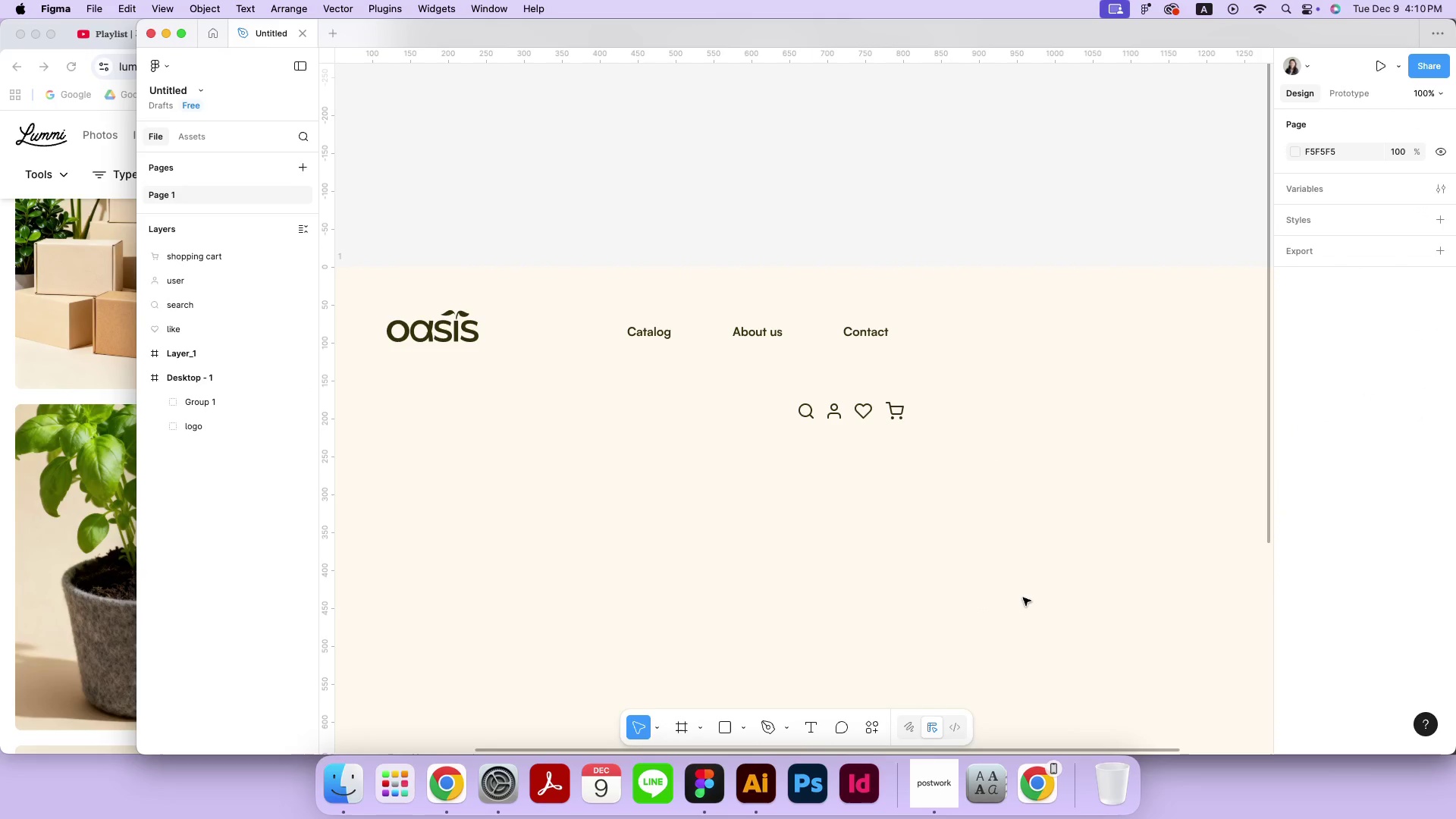 
triple_click([1022, 600])
 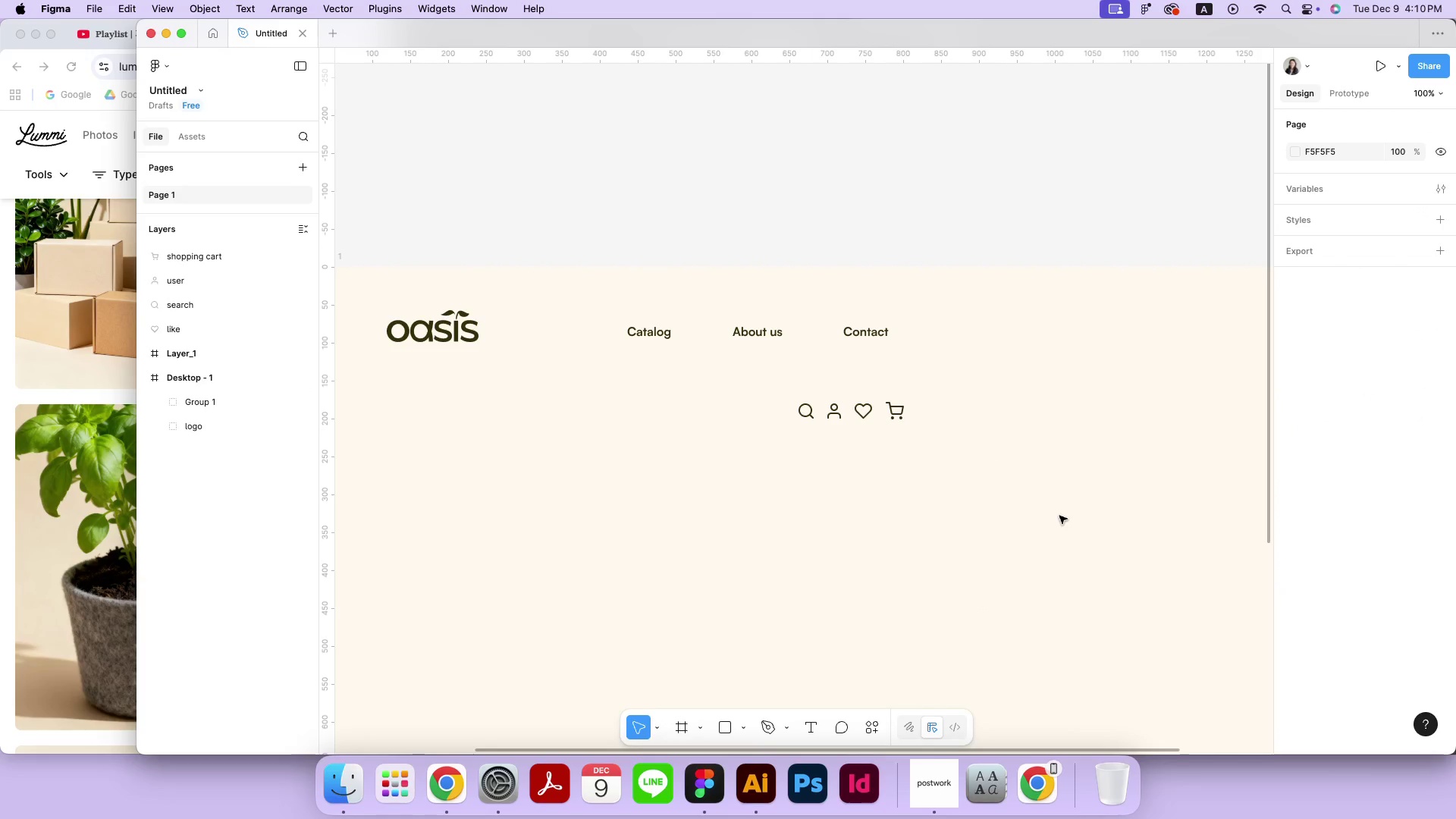 
key(Meta+MetaRight)
 